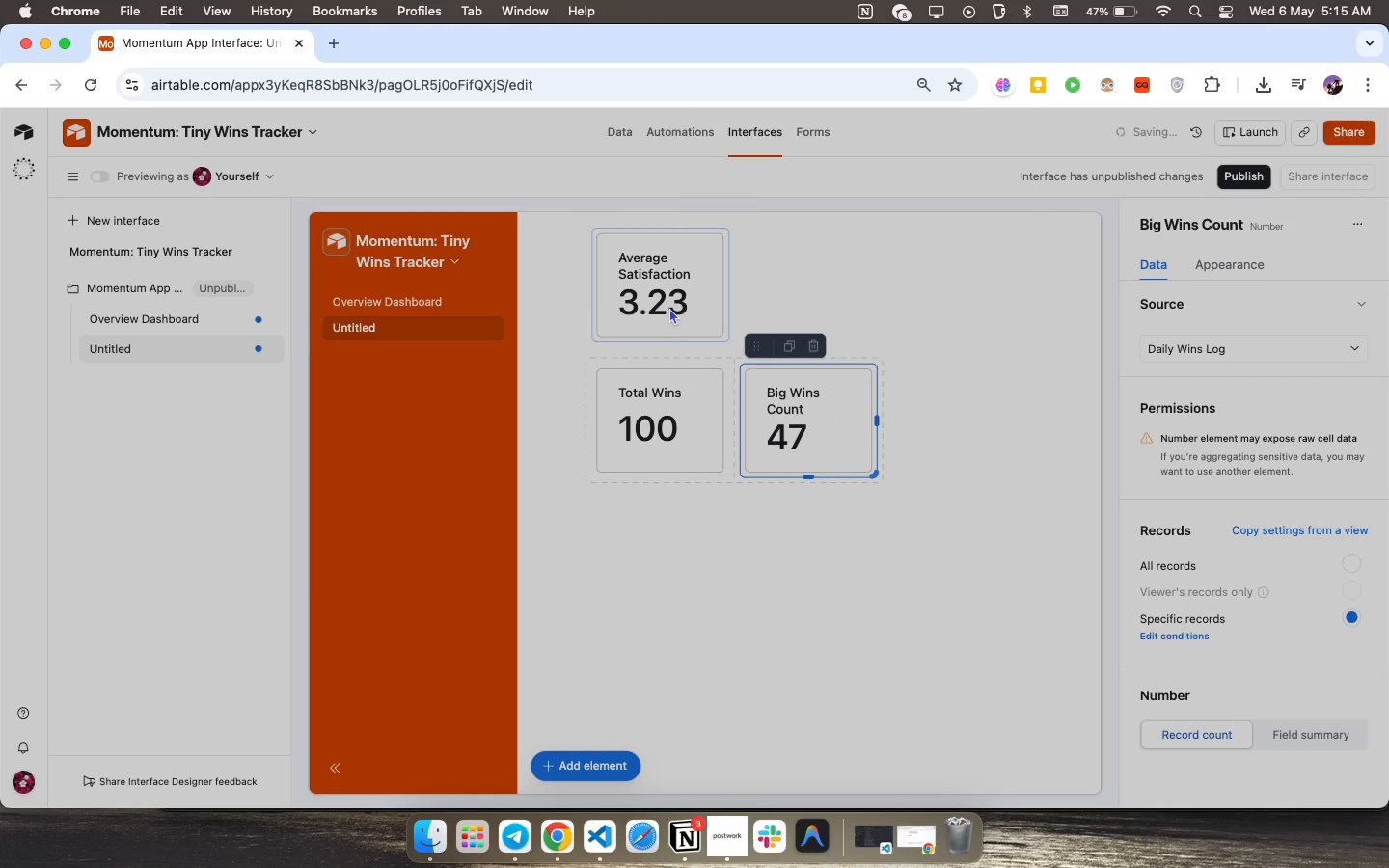 
left_click([669, 308])
 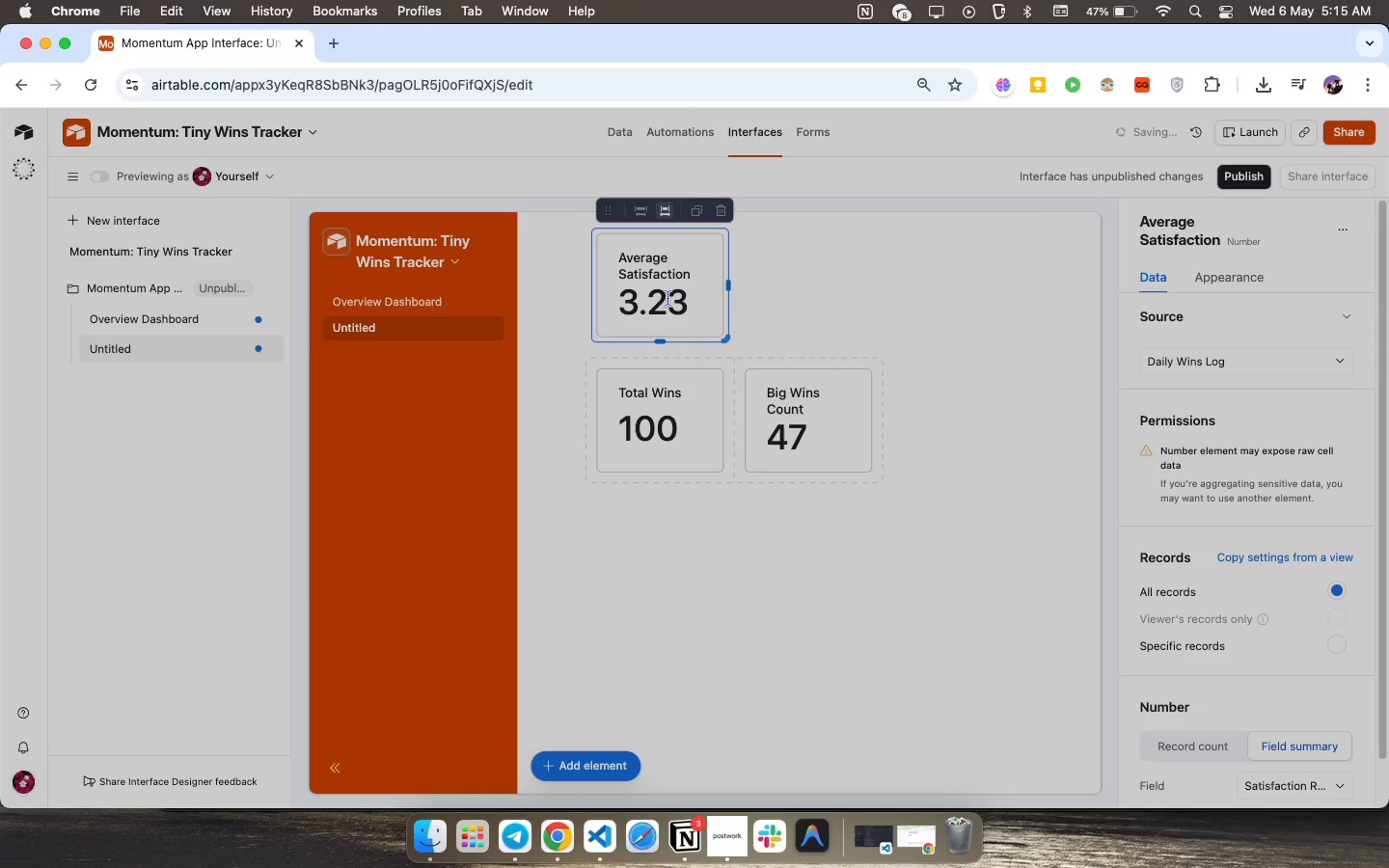 
left_click_drag(start_coordinate=[667, 297], to_coordinate=[855, 358])
 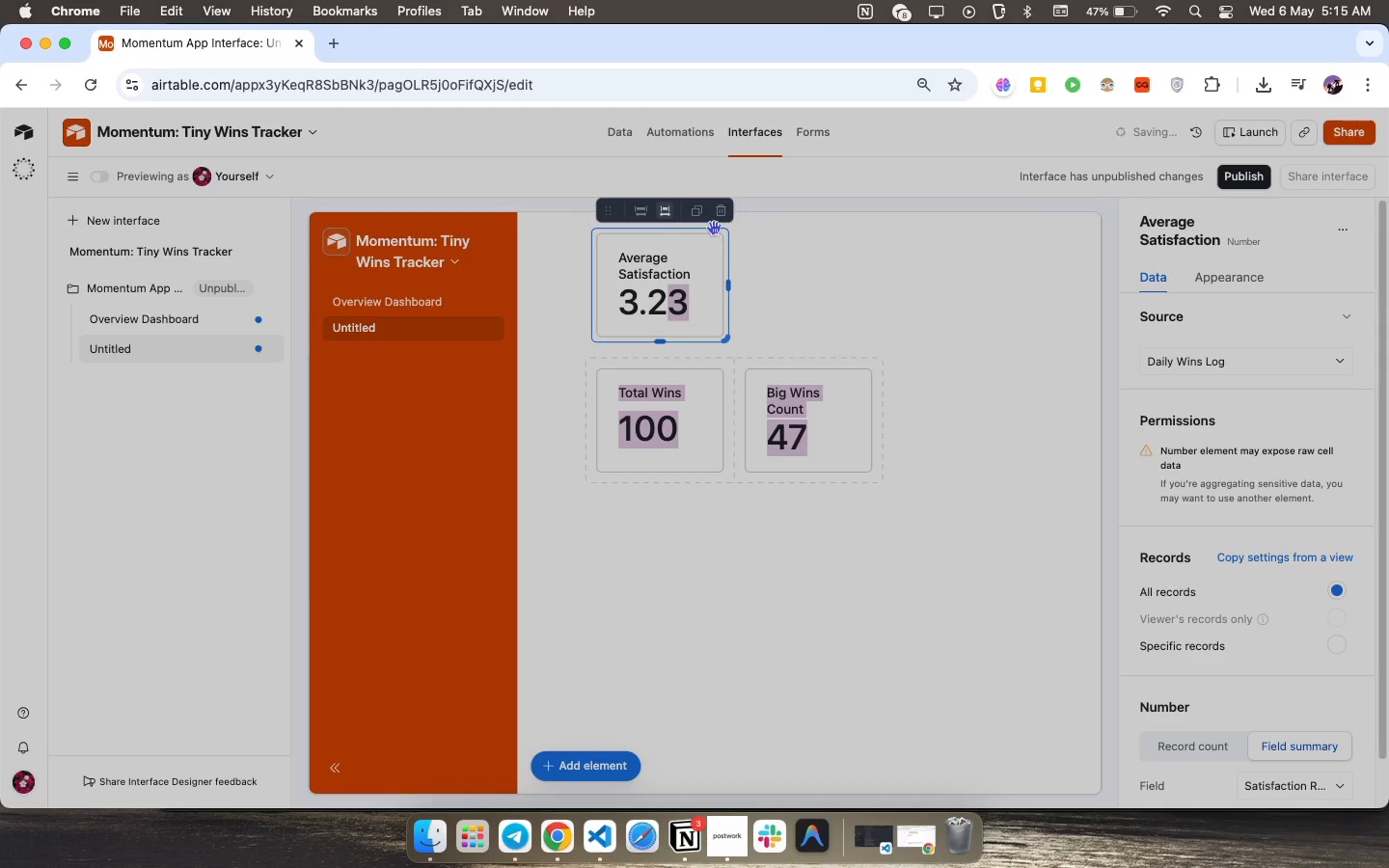 
left_click([713, 228])
 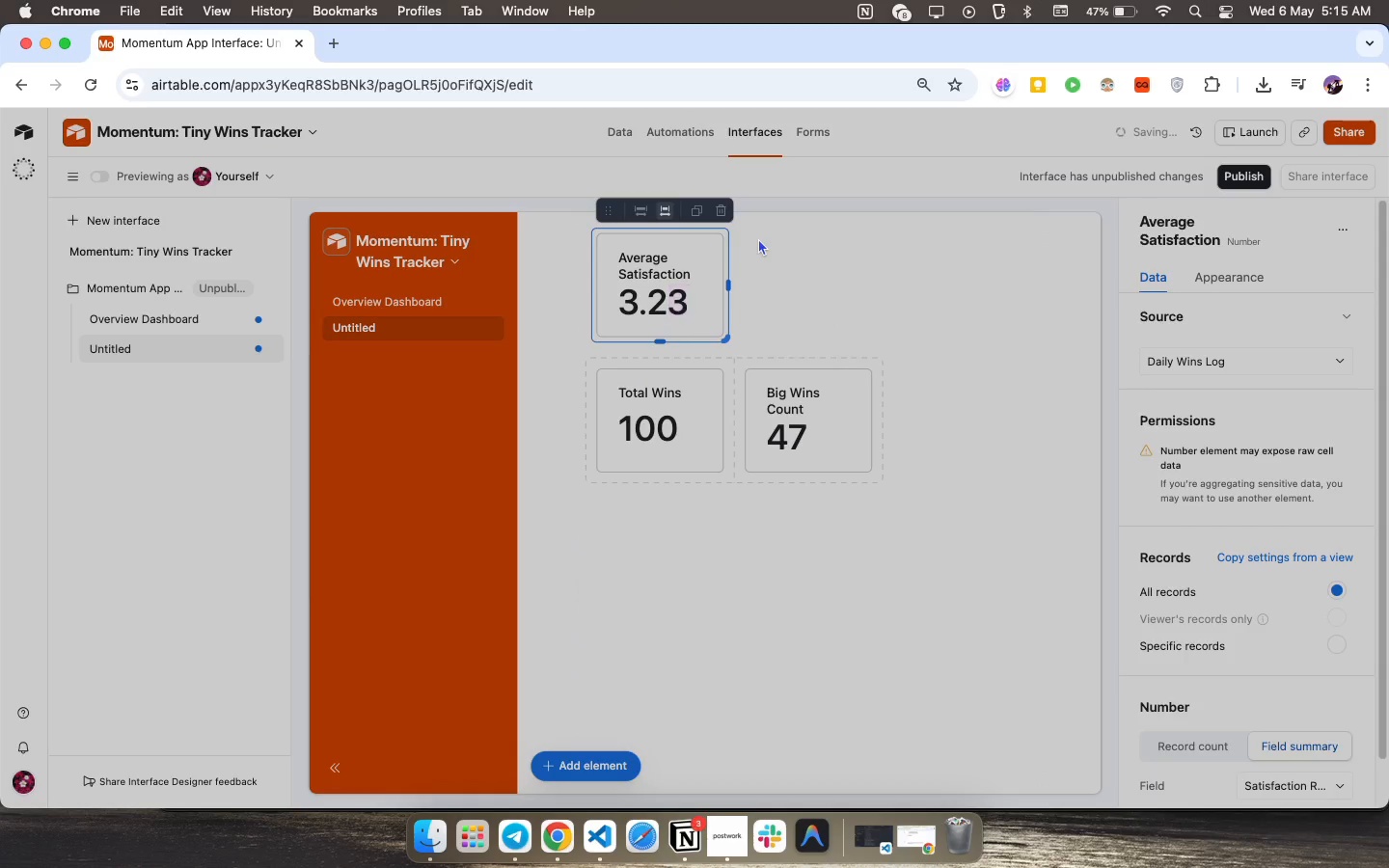 
left_click([758, 238])
 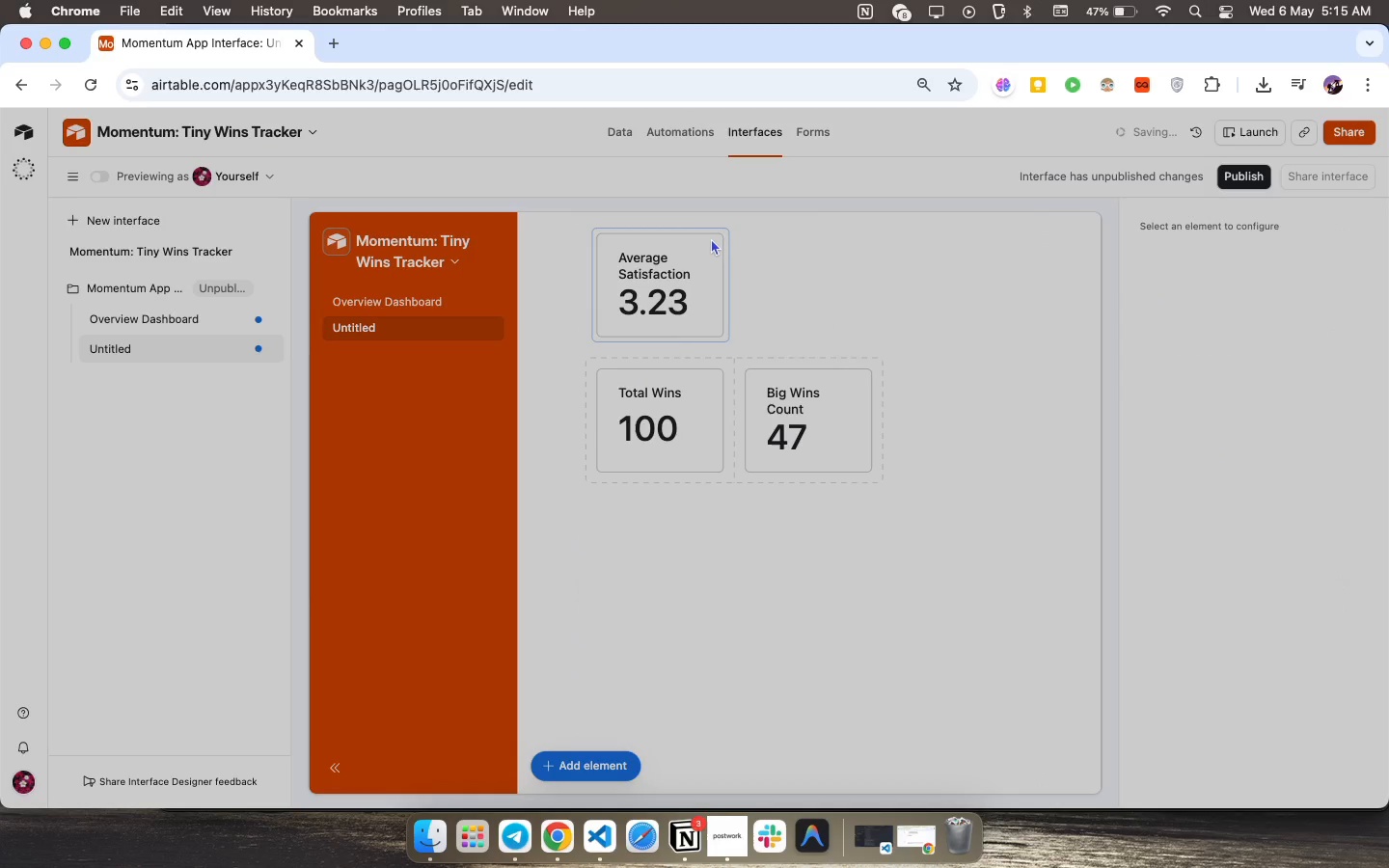 
left_click_drag(start_coordinate=[711, 238], to_coordinate=[946, 306])
 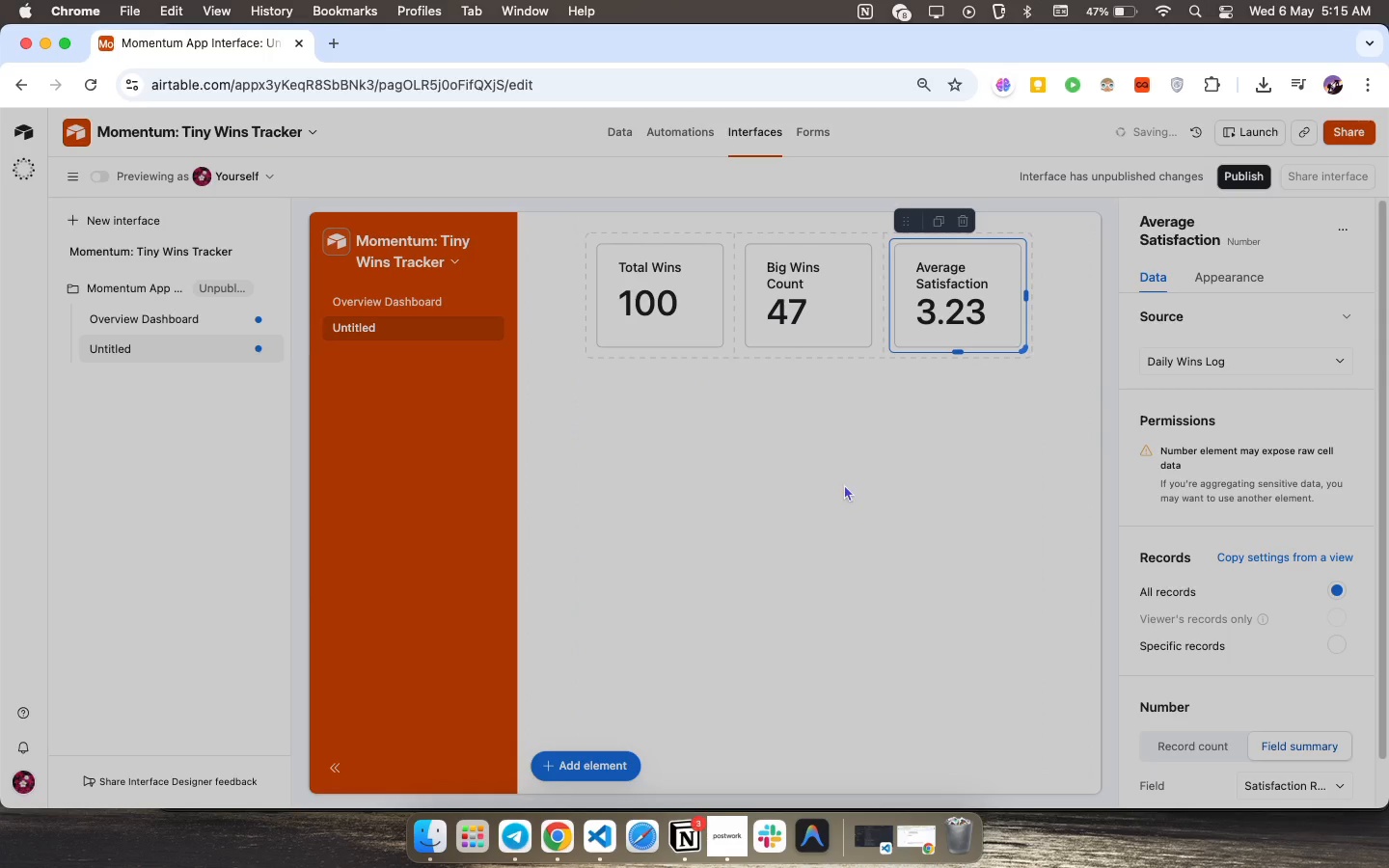 
left_click([844, 484])
 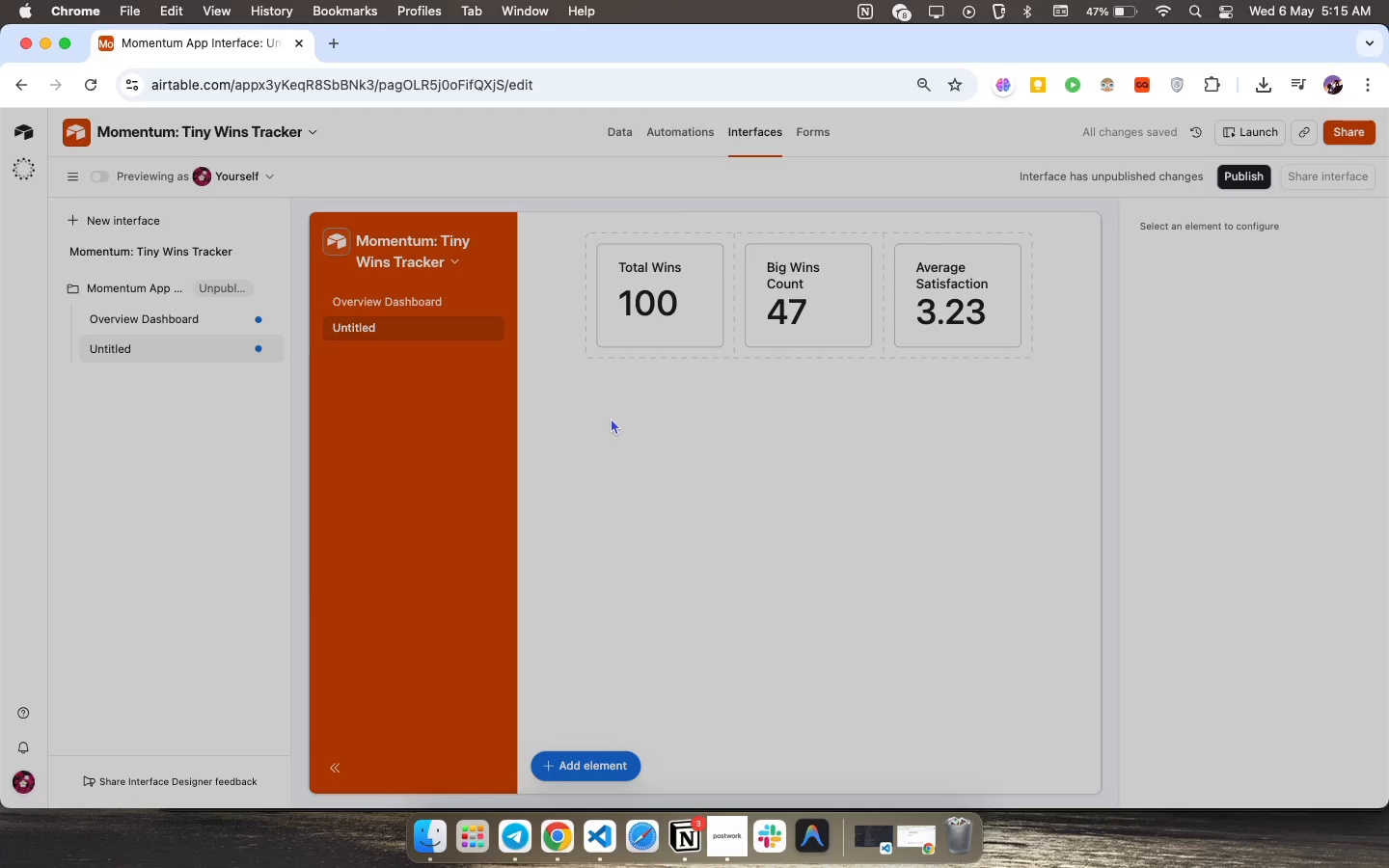 
wait(9.4)
 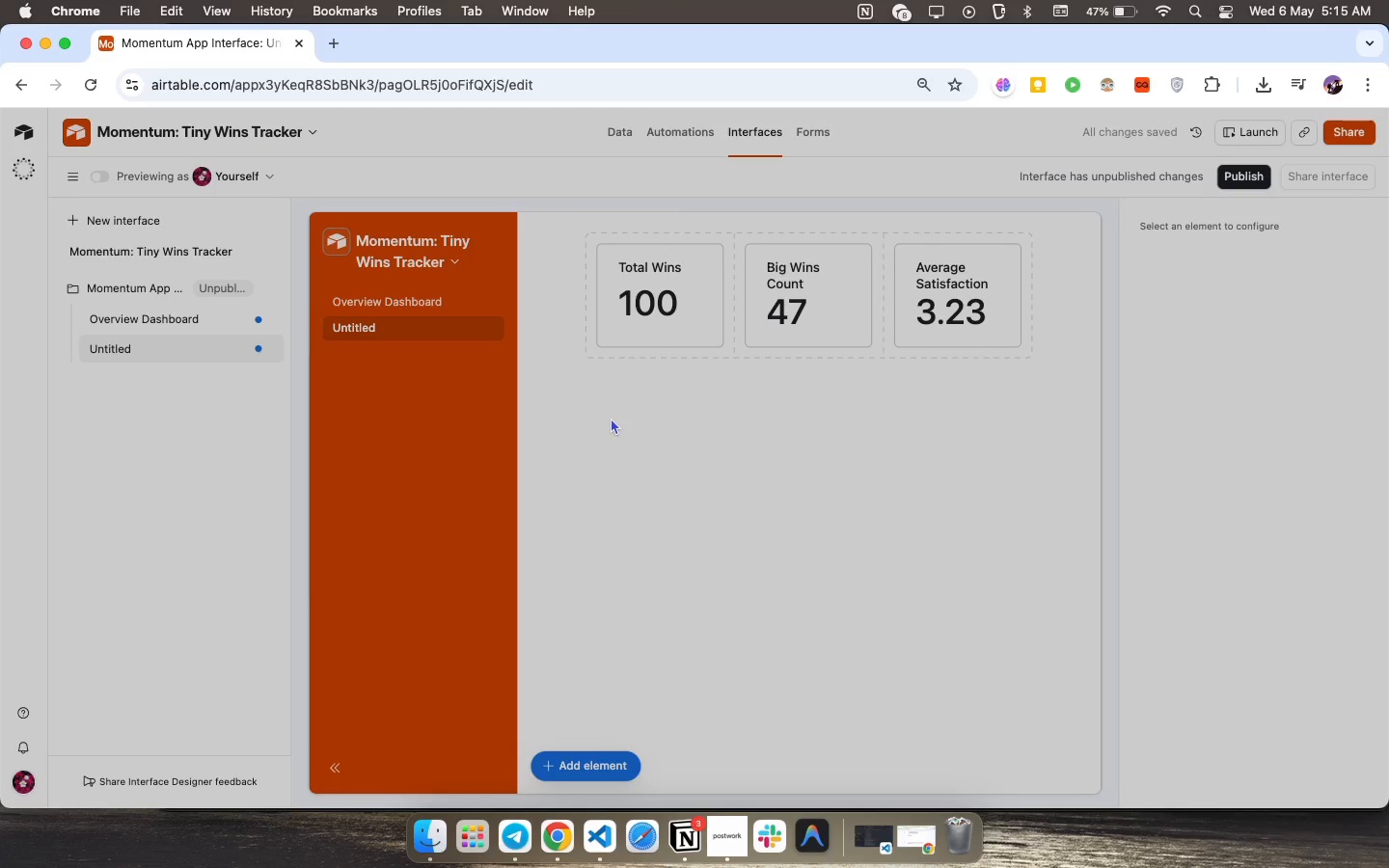 
left_click([550, 757])
 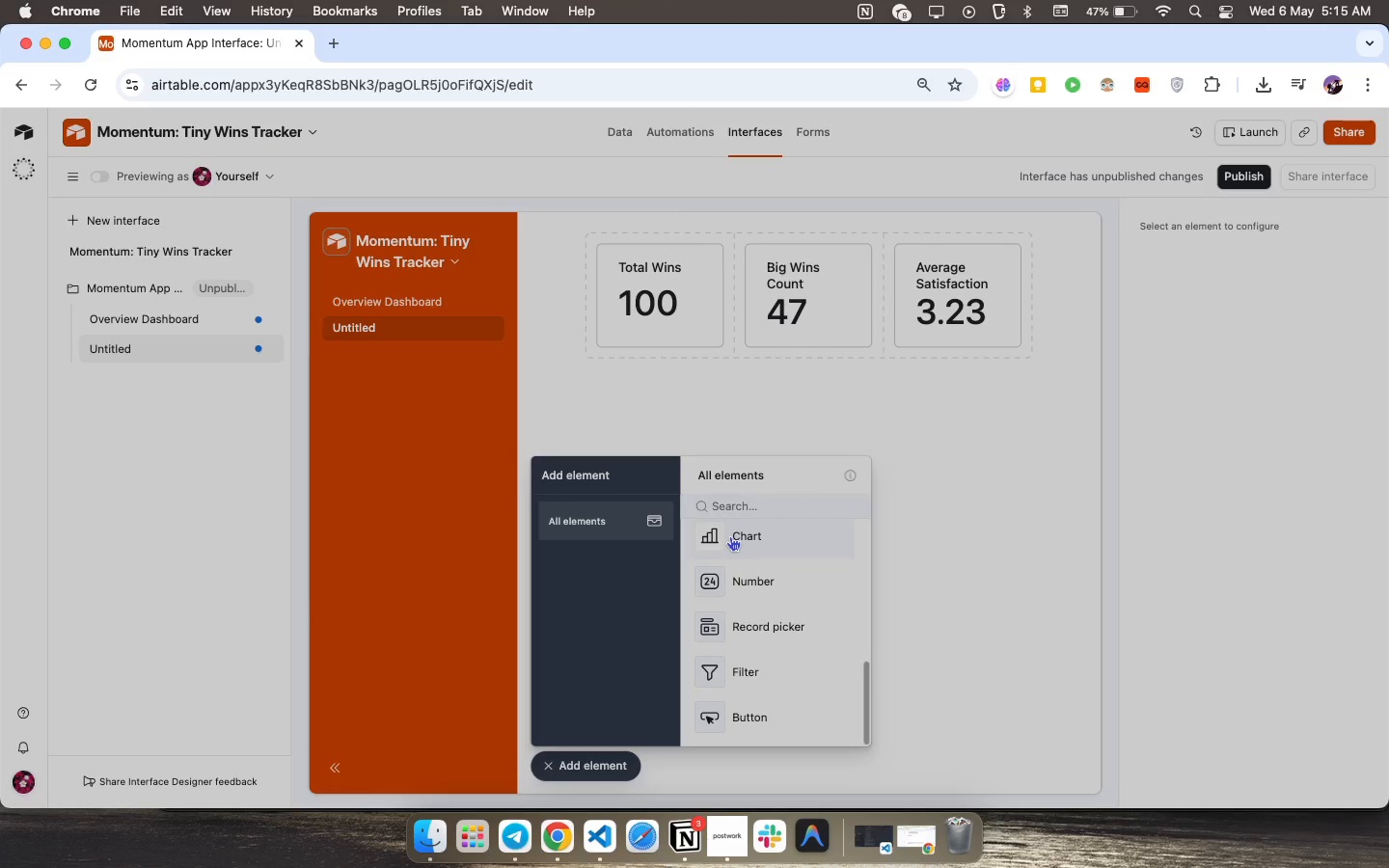 
left_click([730, 536])
 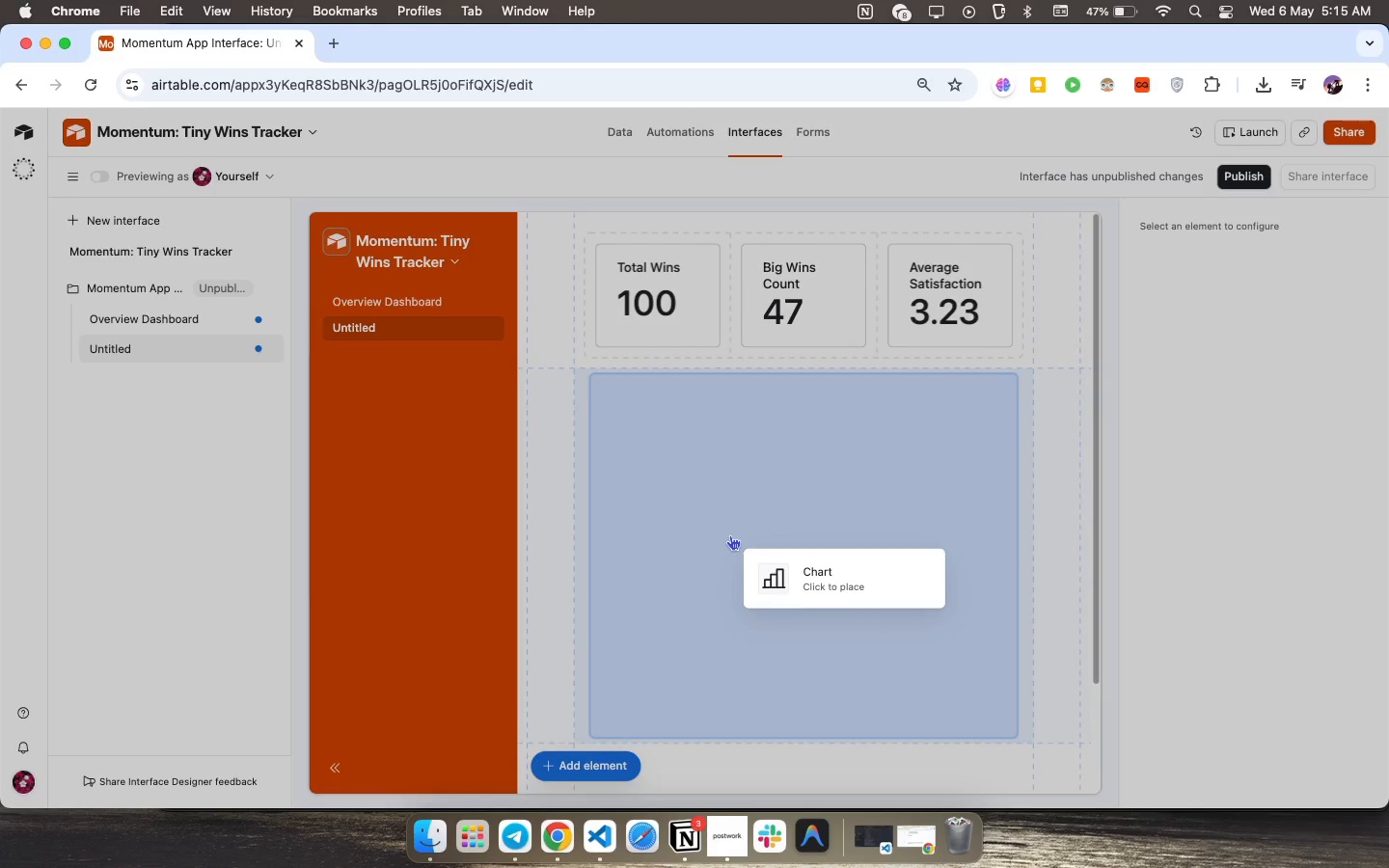 
left_click([730, 535])
 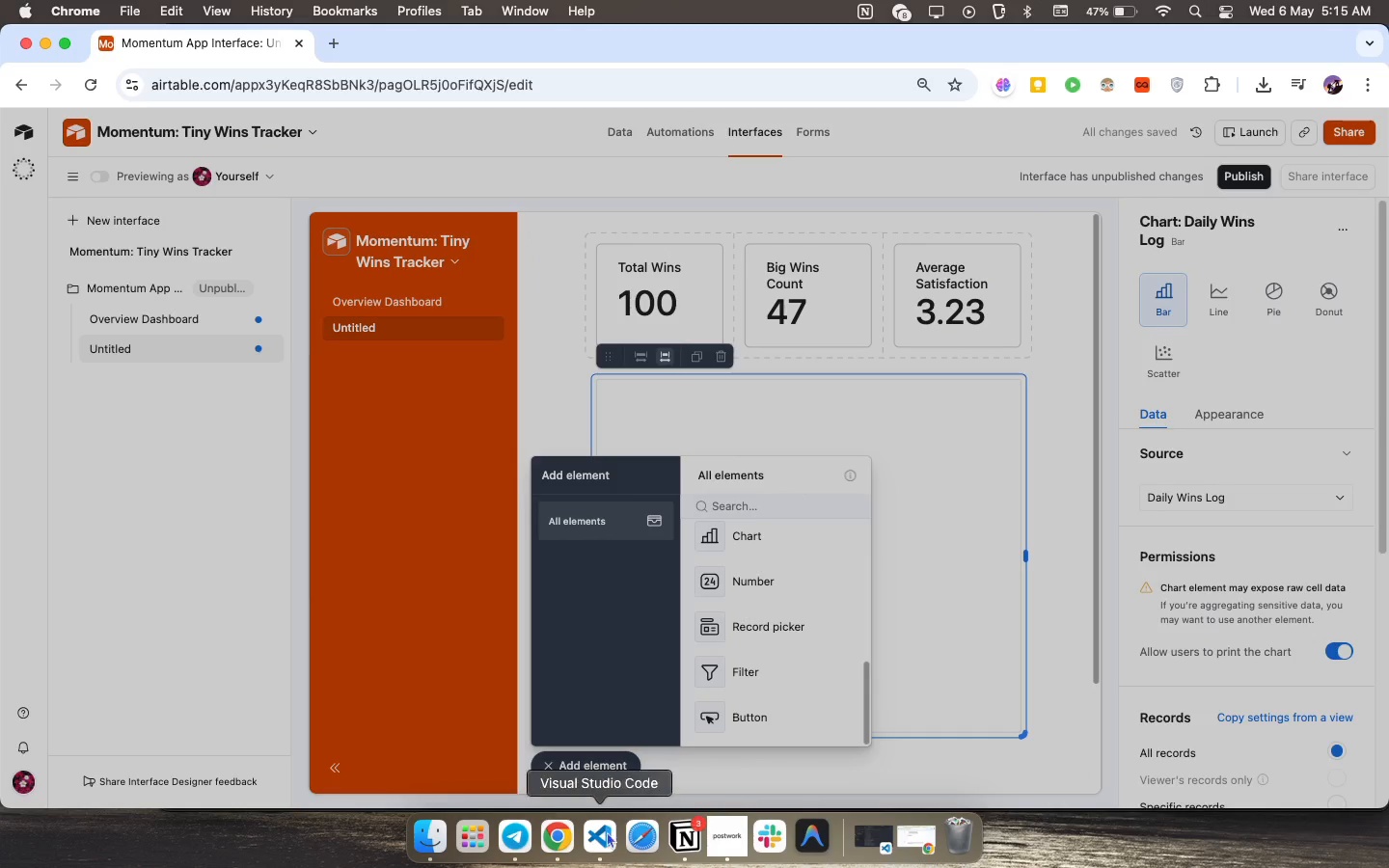 
left_click([598, 770])
 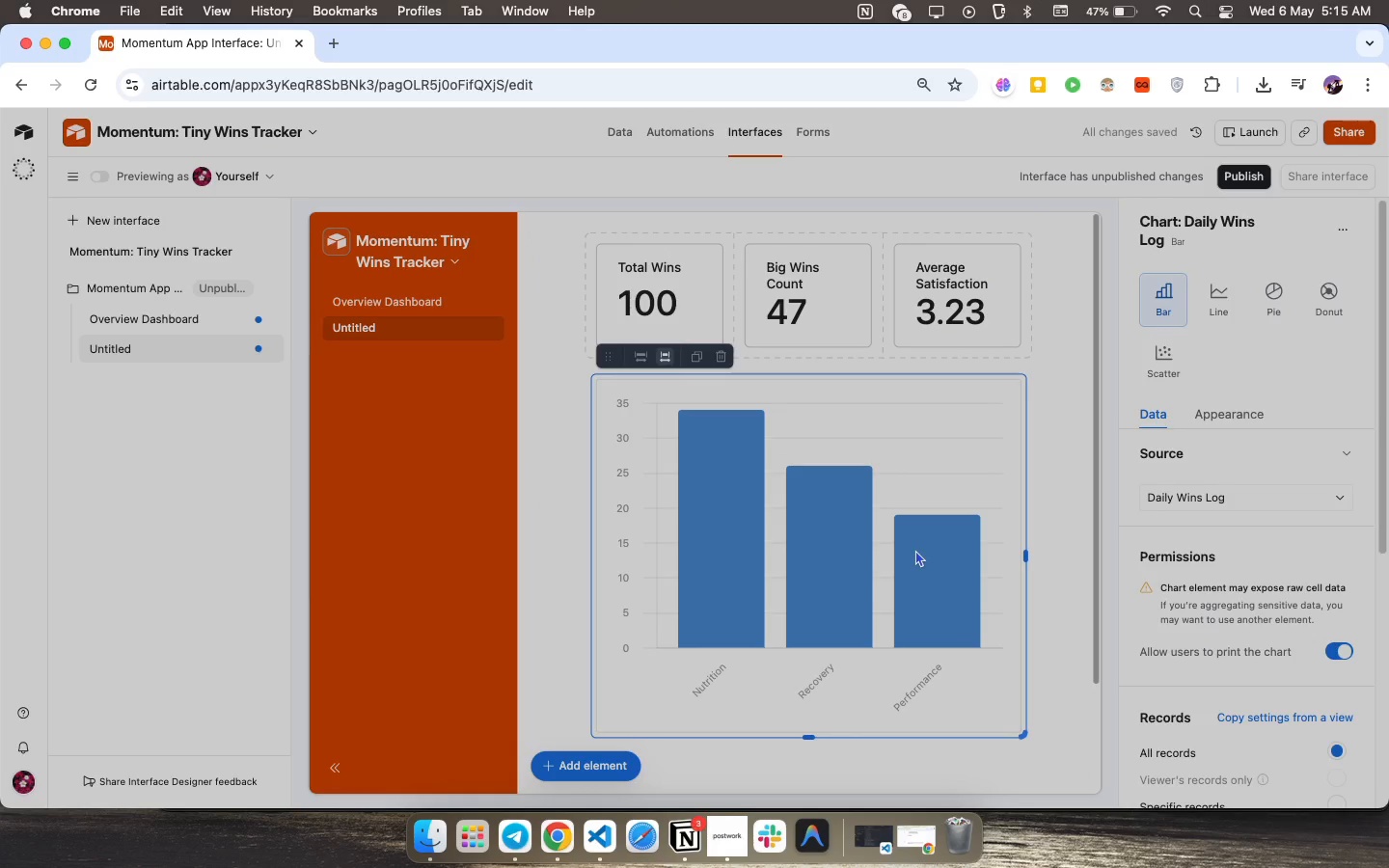 
scroll: coordinate [1219, 546], scroll_direction: down, amount: 28.0
 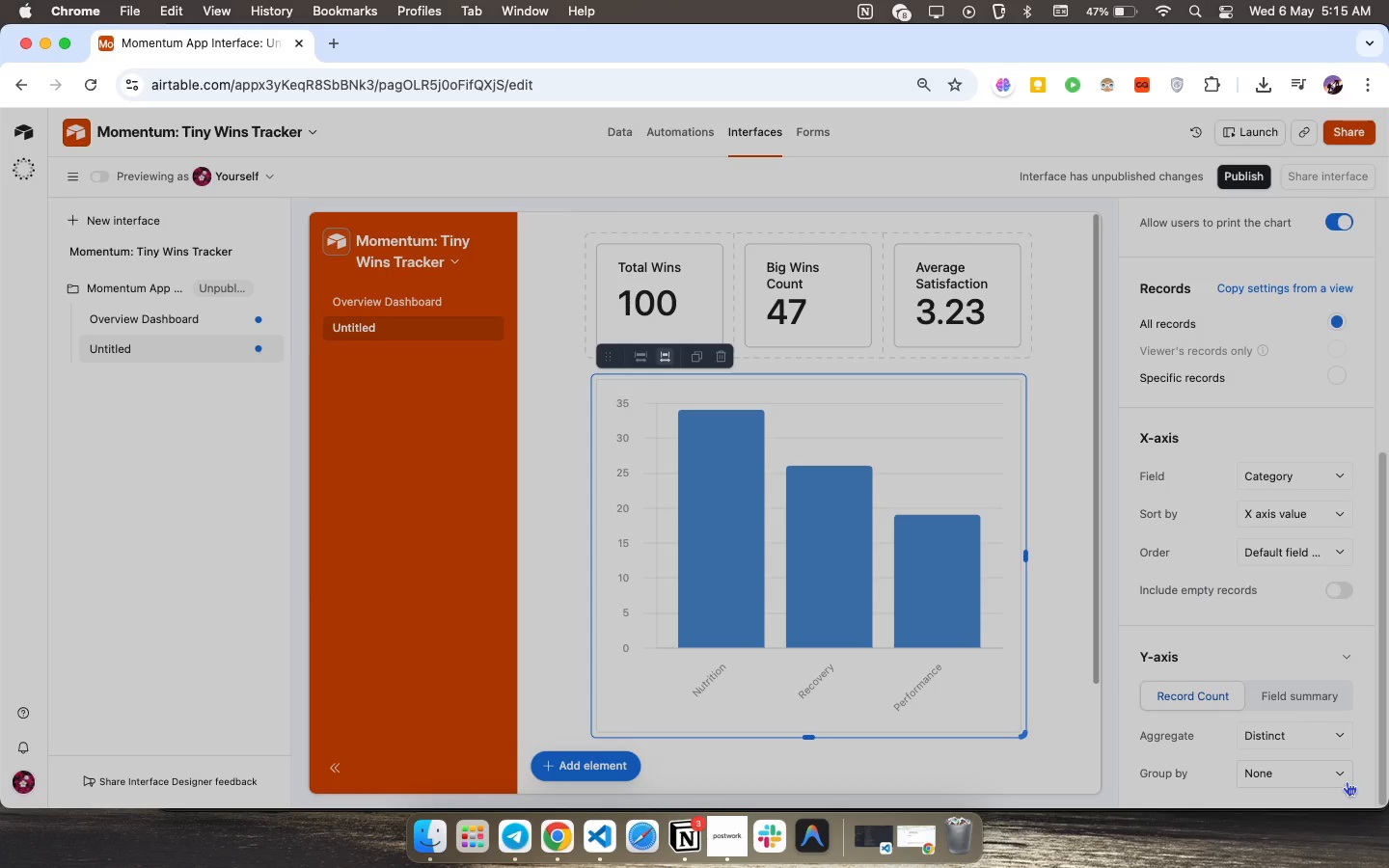 
wait(10.17)
 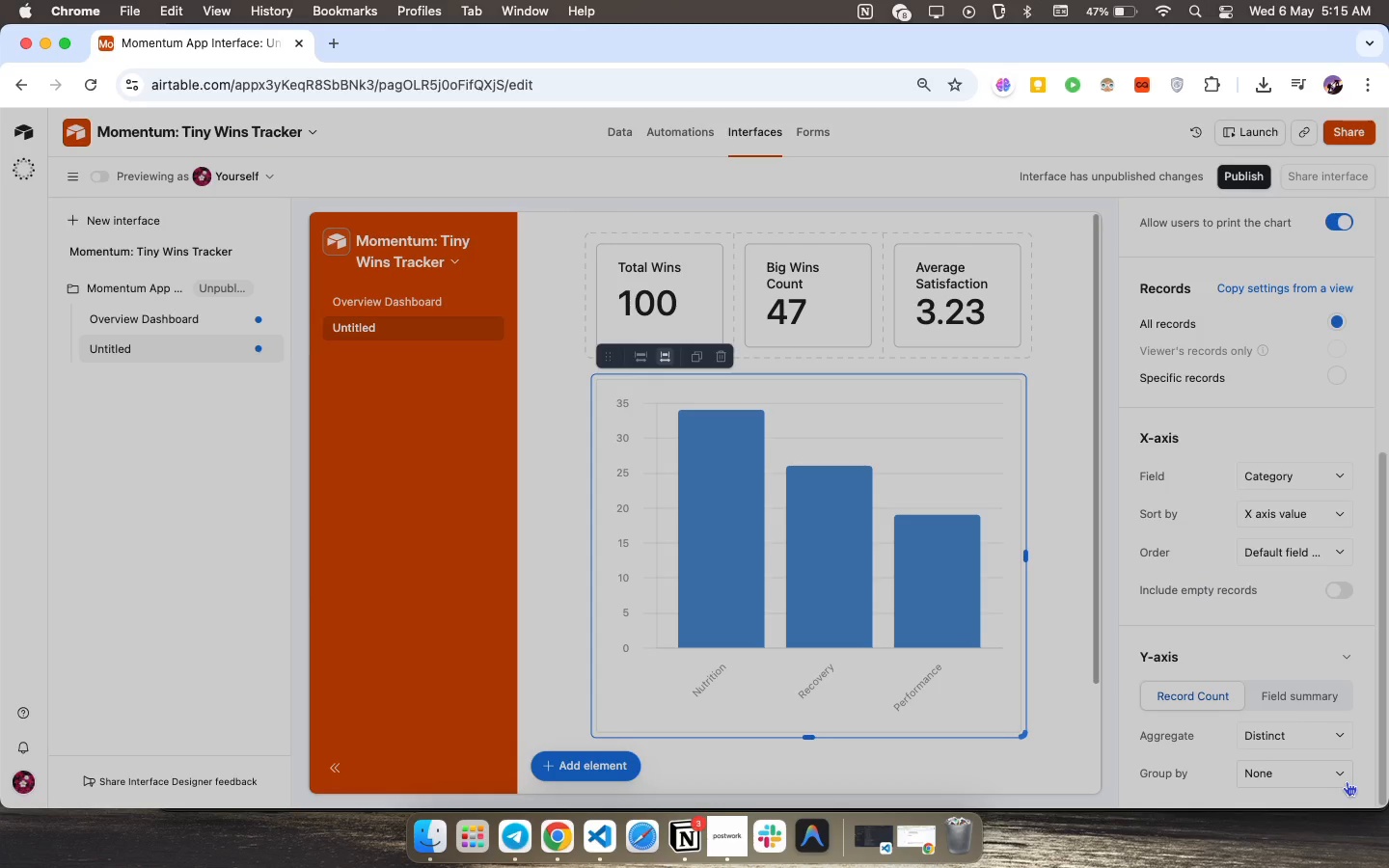 
scroll: coordinate [1243, 704], scroll_direction: down, amount: 32.0
 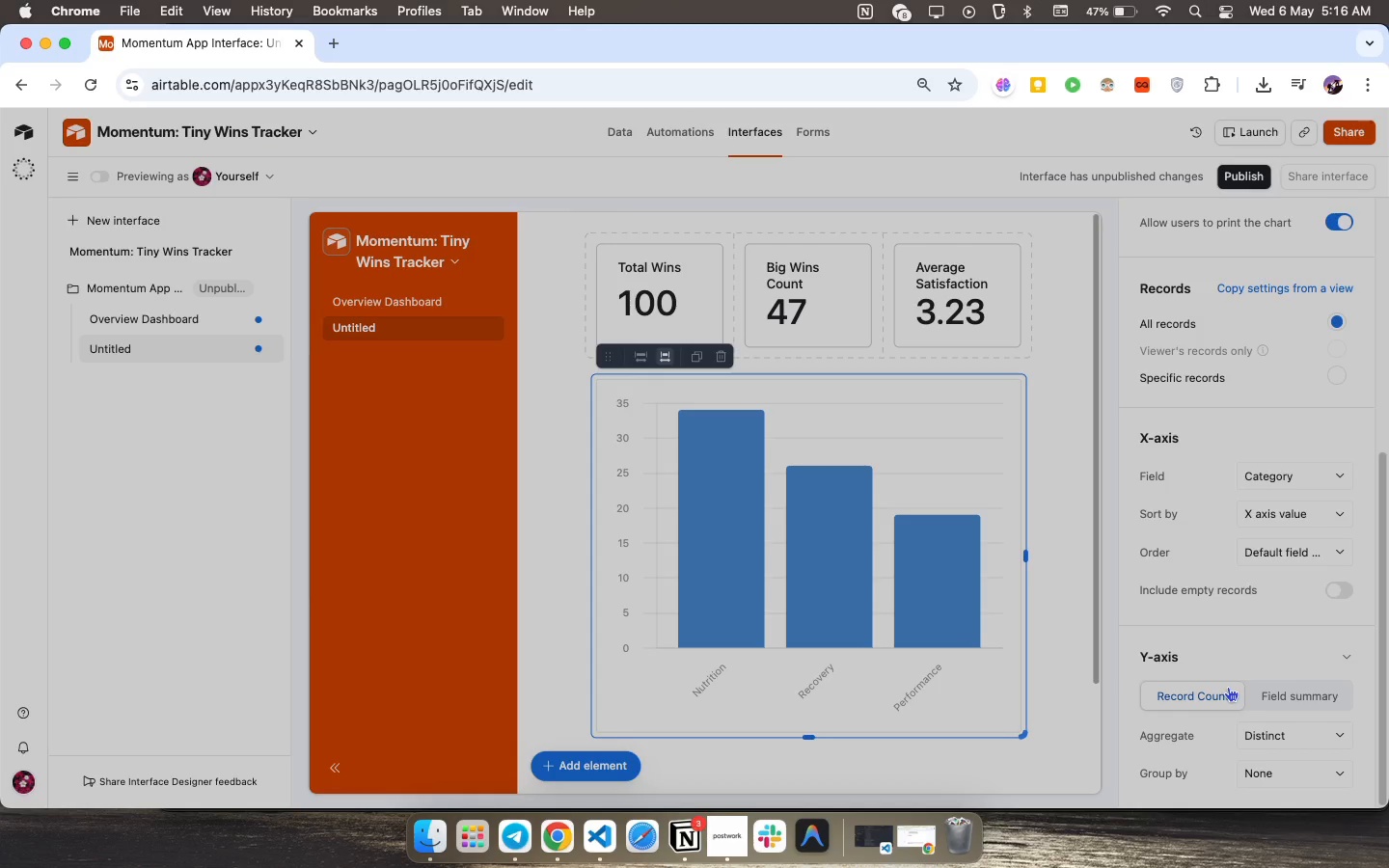 
wait(8.26)
 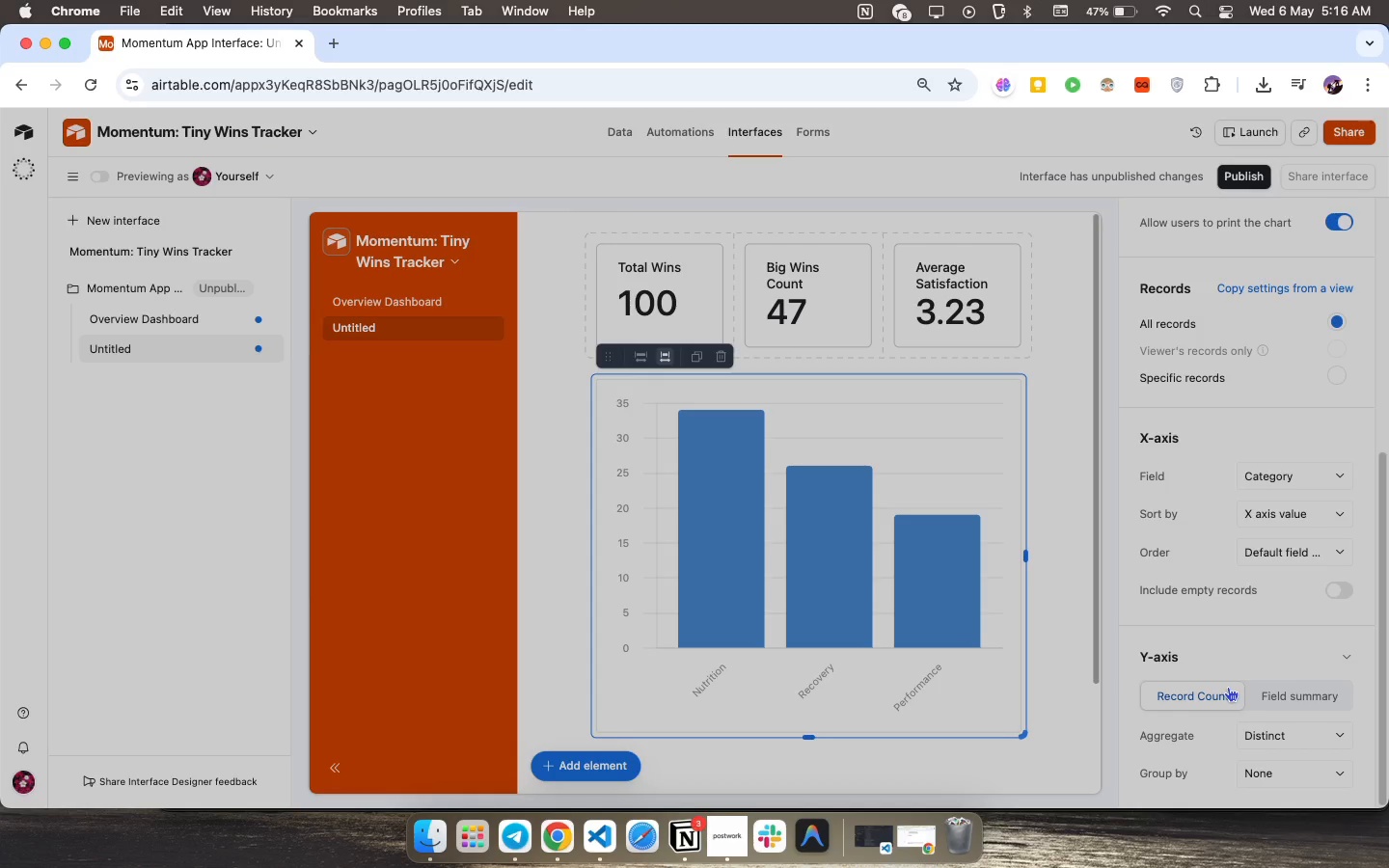 
scroll: coordinate [1238, 231], scroll_direction: up, amount: 65.0
 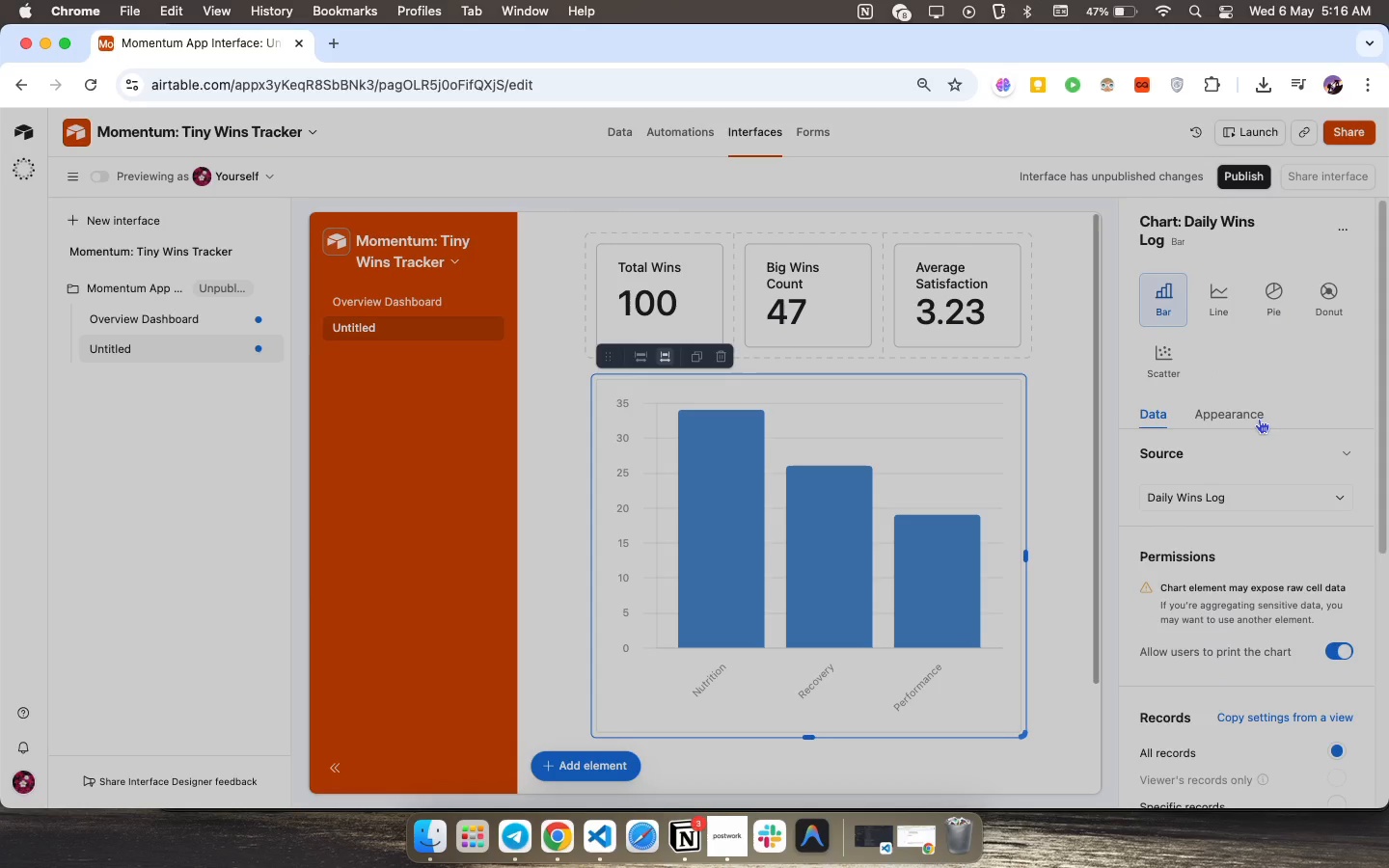 
left_click([1257, 419])
 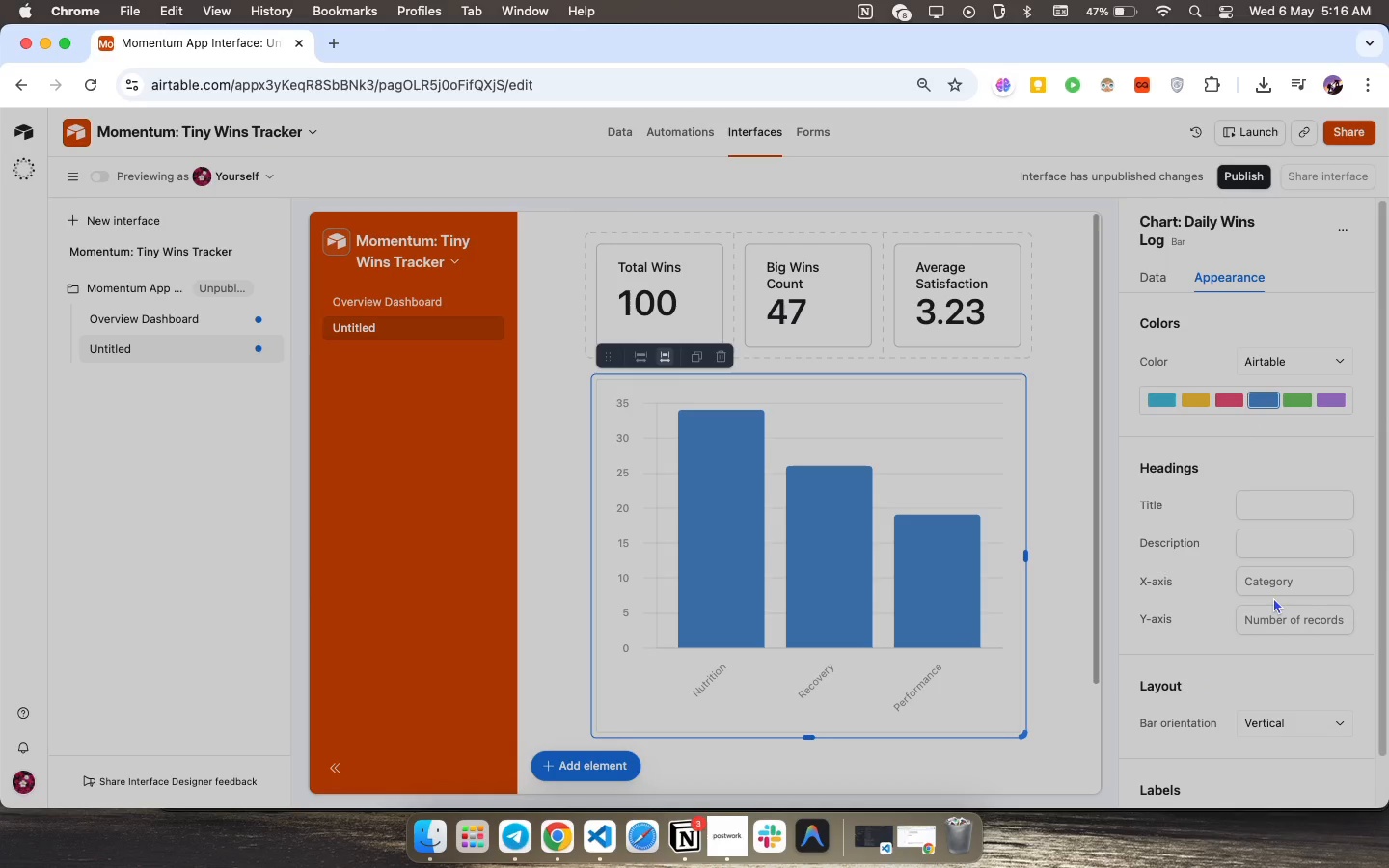 
scroll: coordinate [1273, 596], scroll_direction: down, amount: 15.0
 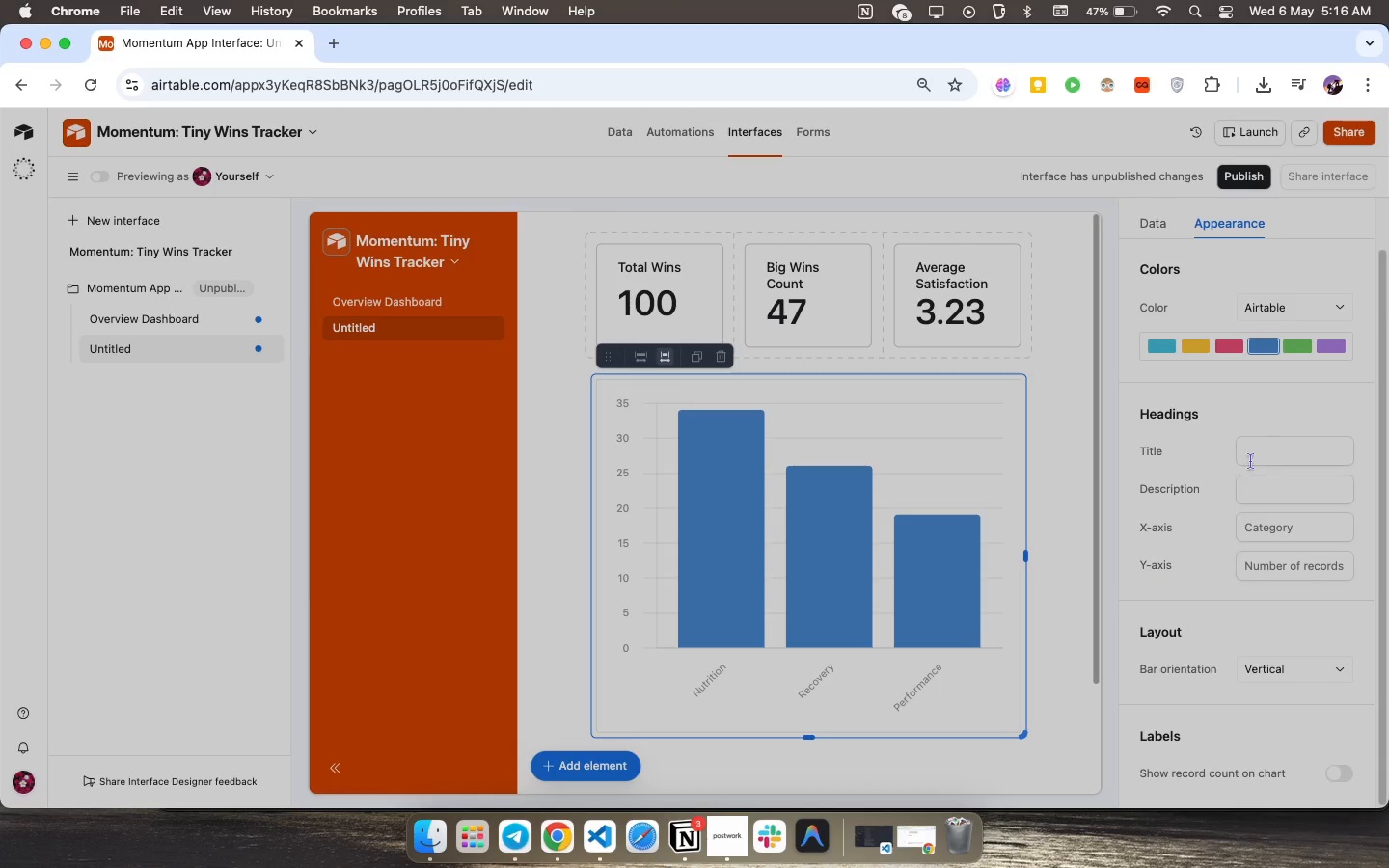 
left_click([1264, 448])
 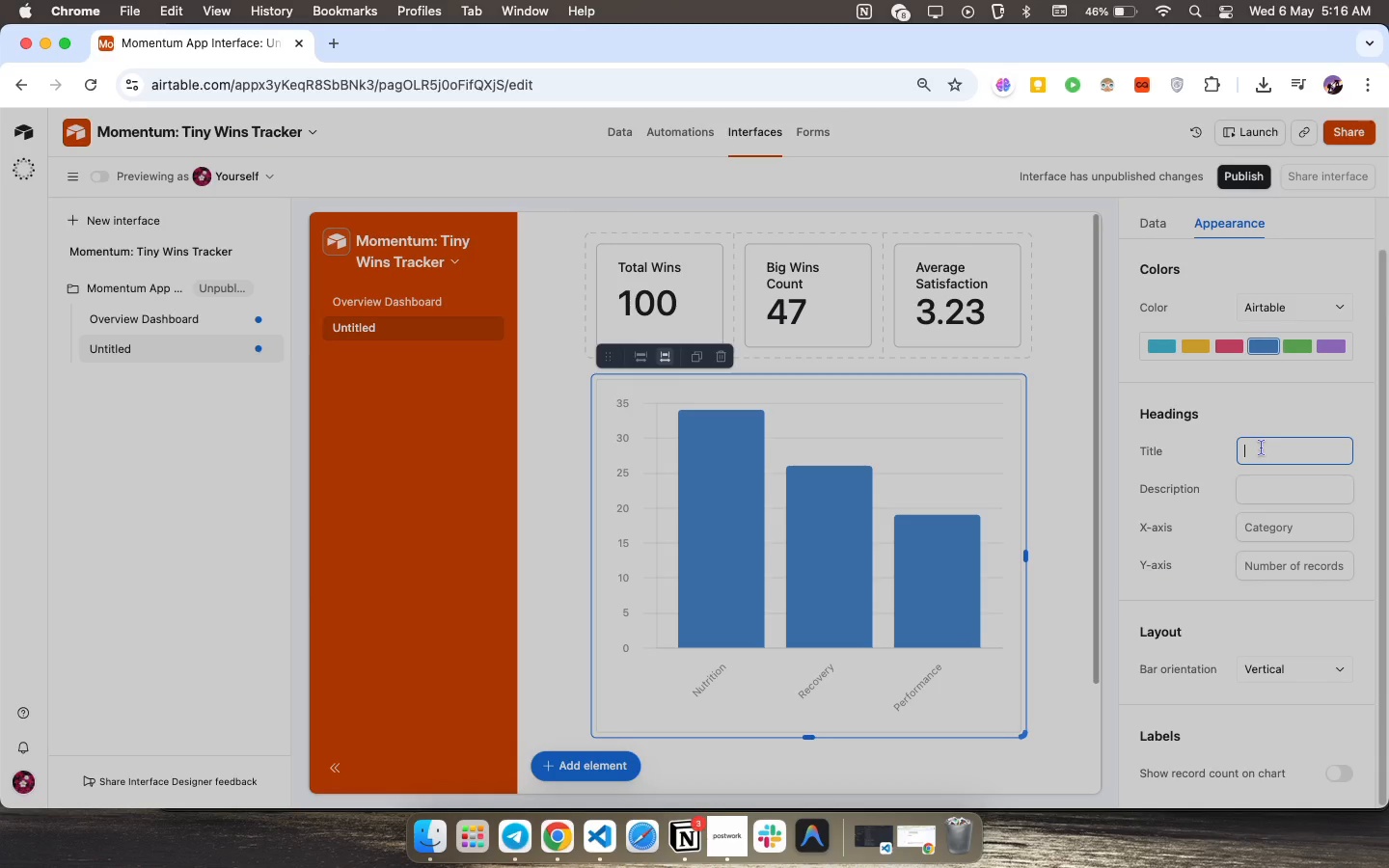 
type(Category Pw)
key(Backspace)
type(erformance Chart)
 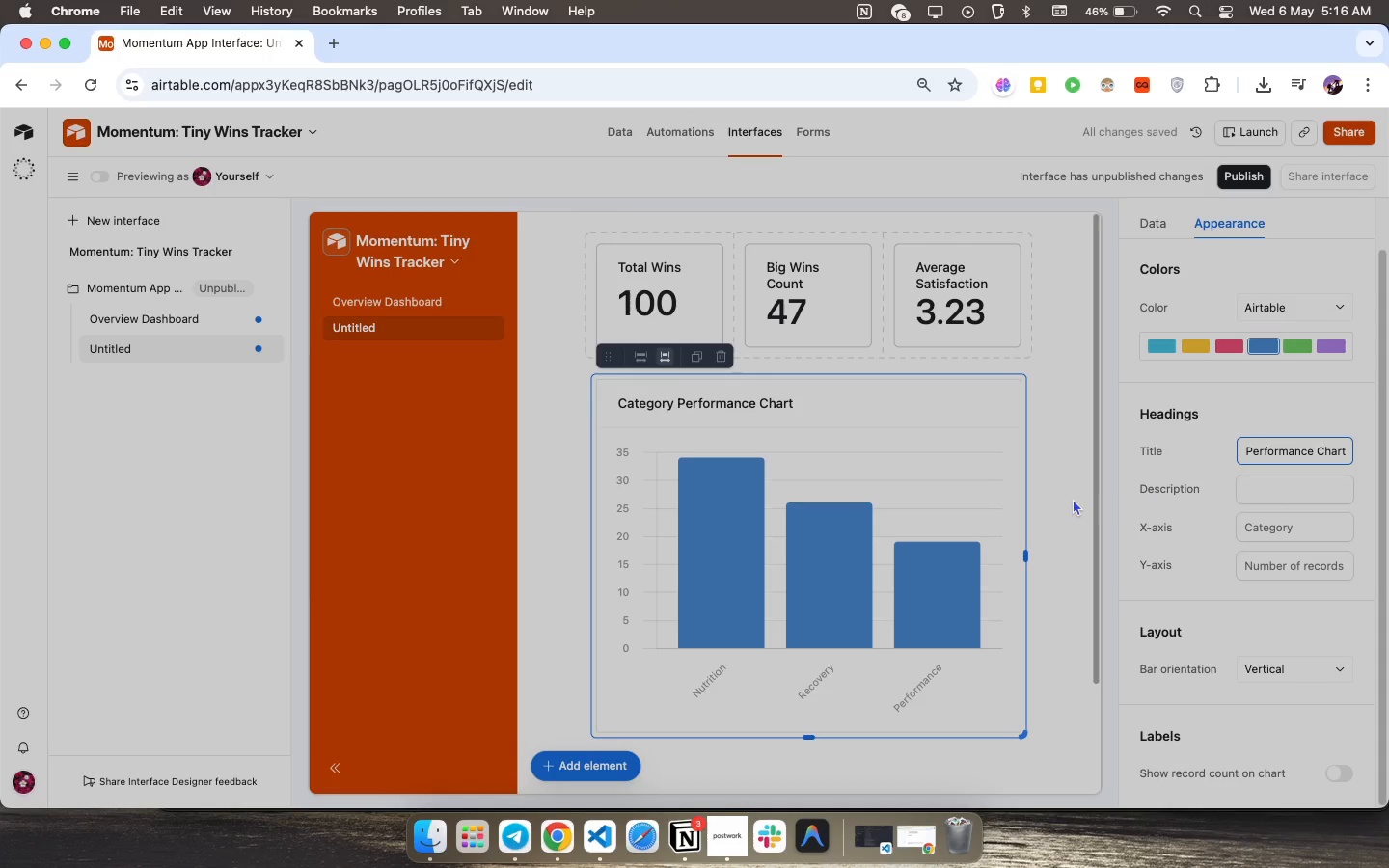 
left_click([1071, 489])
 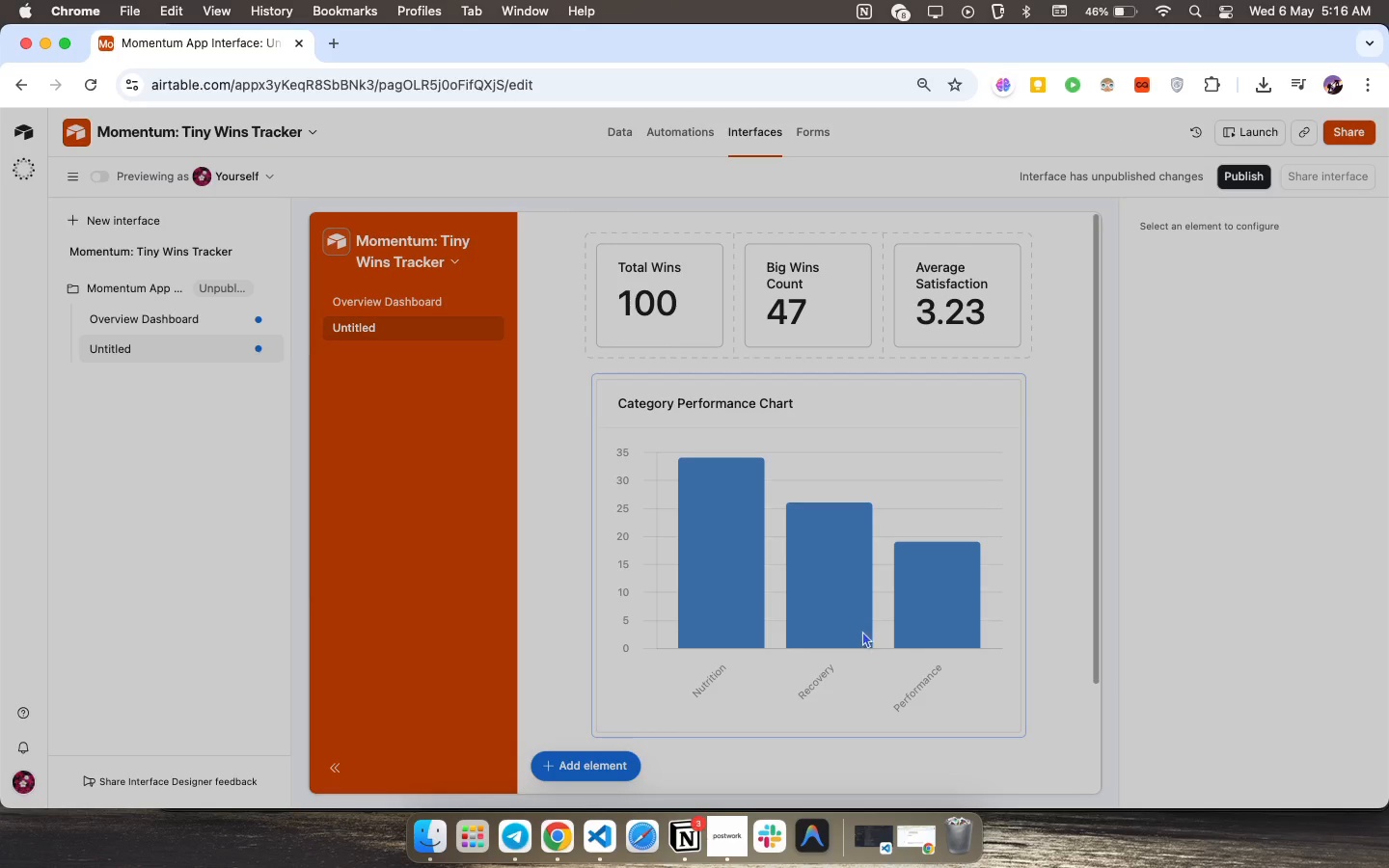 
wait(8.47)
 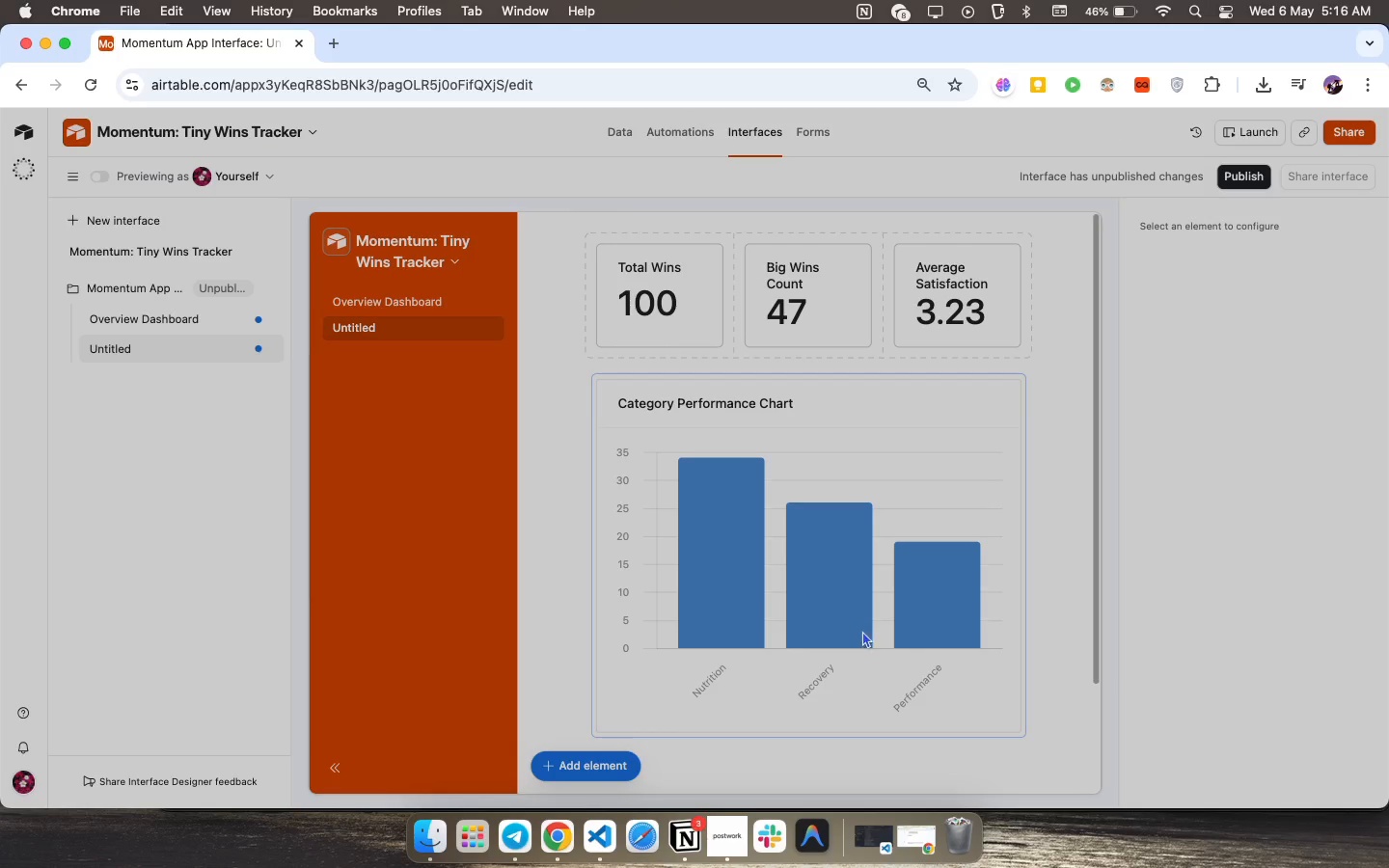 
left_click([244, 280])
 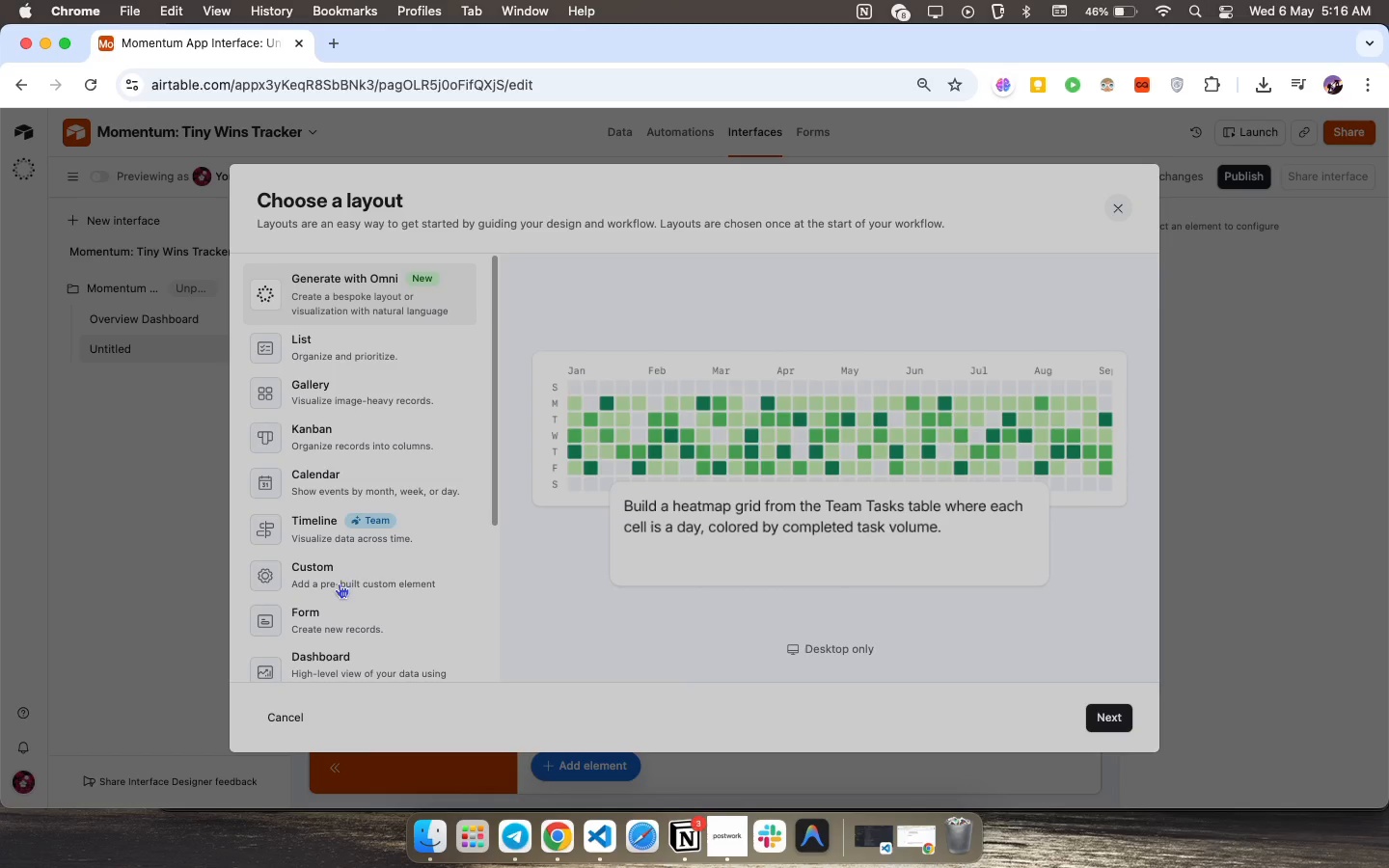 
scroll: coordinate [340, 587], scroll_direction: down, amount: 48.0
 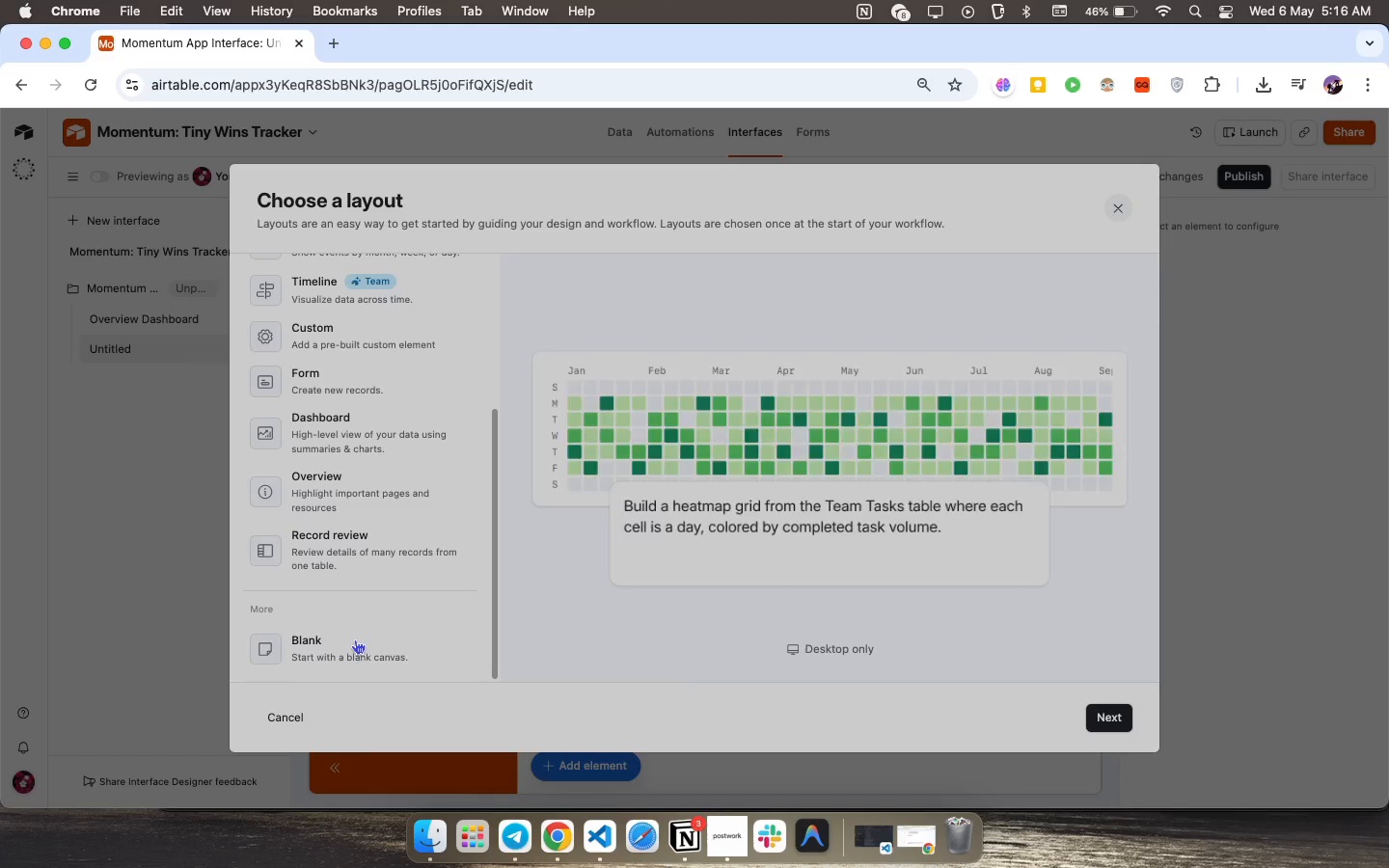 
left_click([355, 639])
 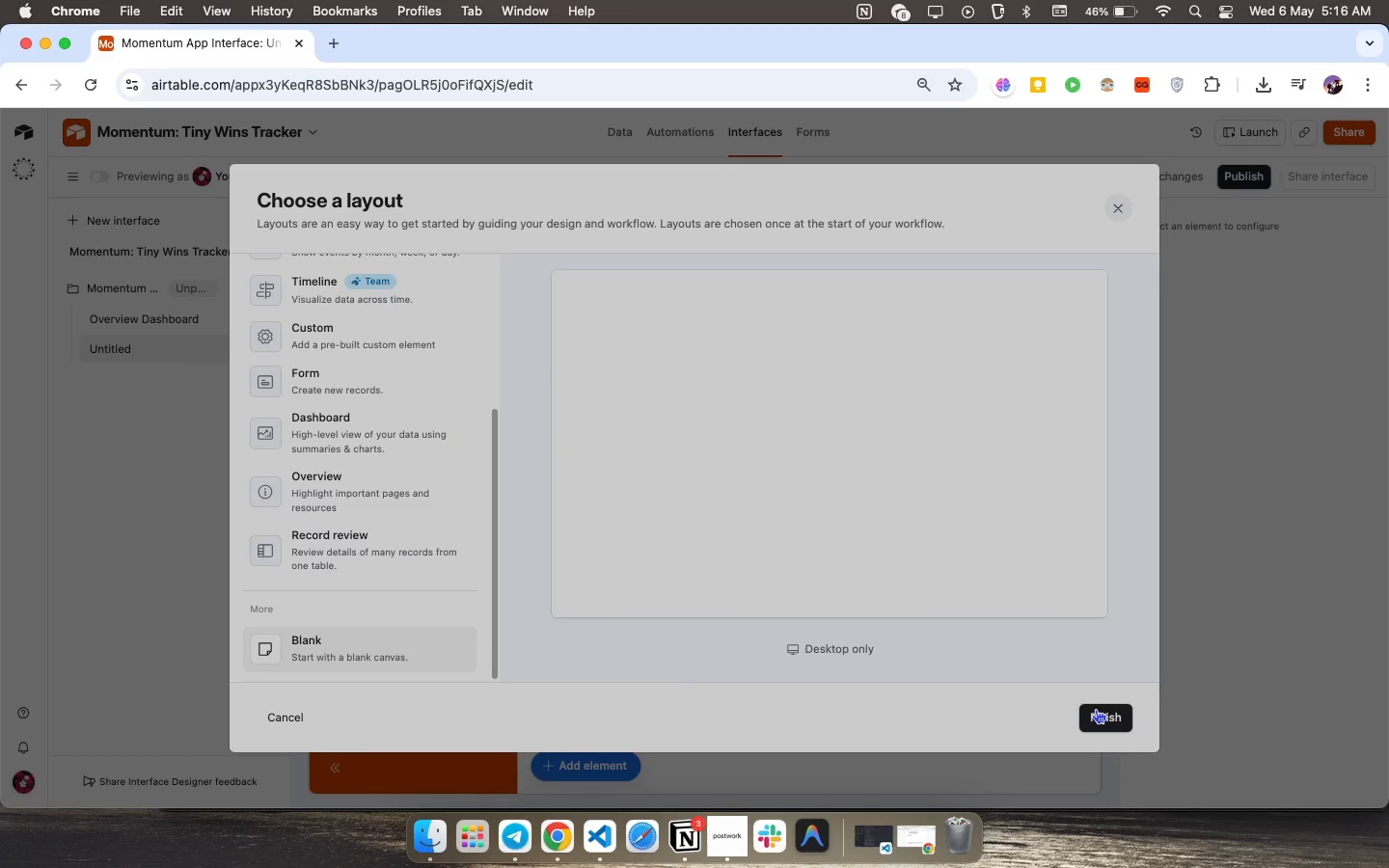 
left_click([1096, 709])
 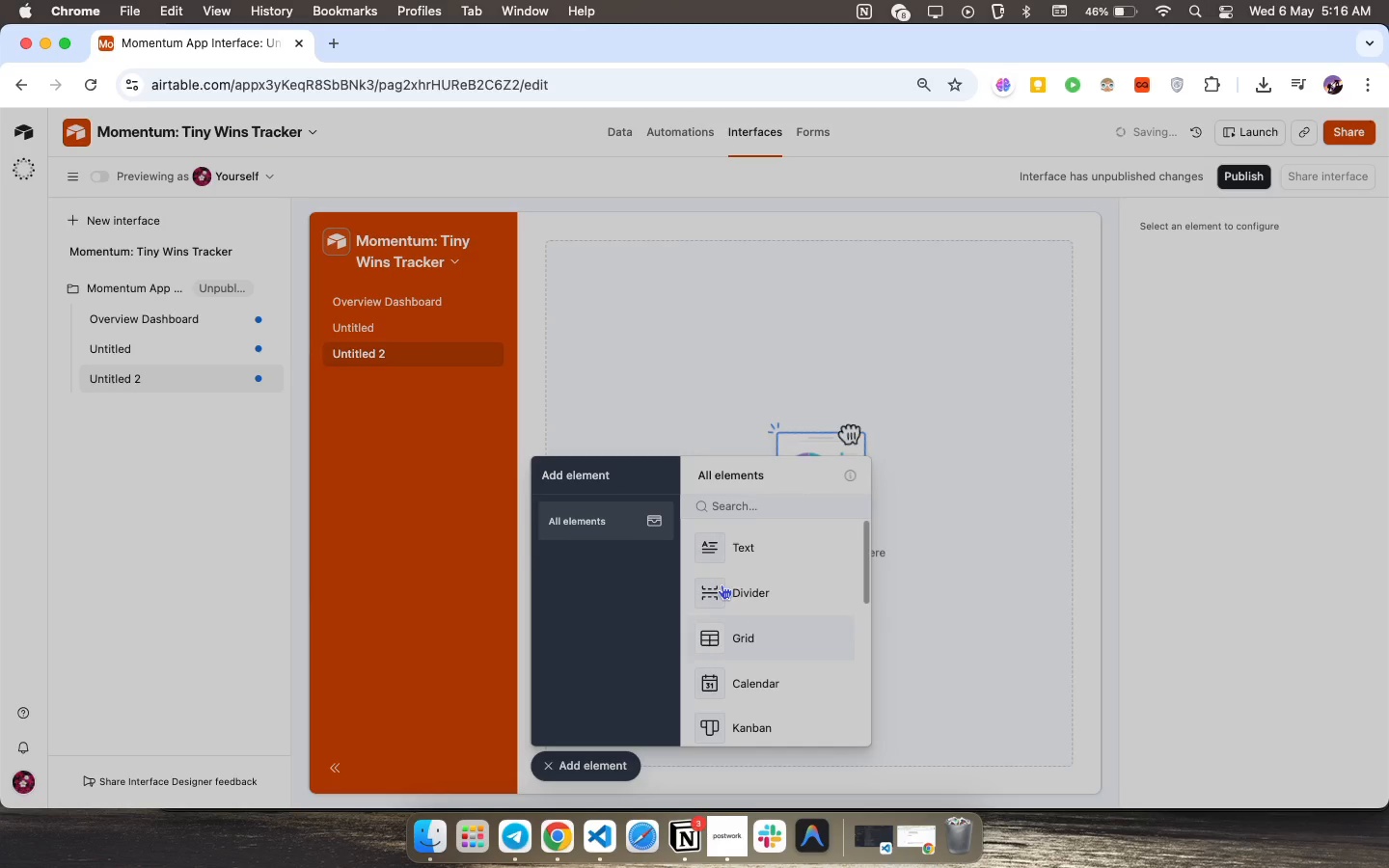 
wait(5.33)
 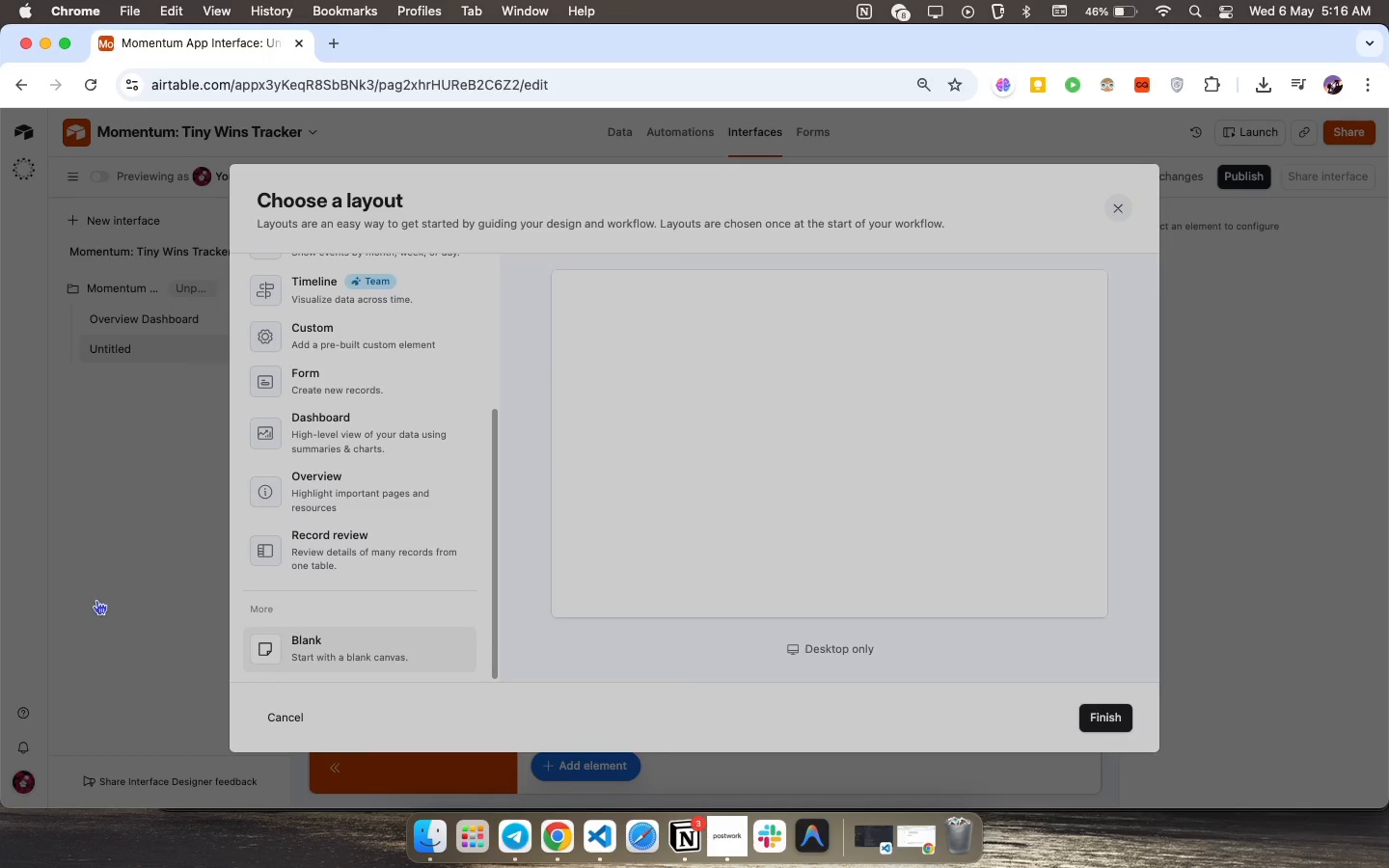 
scroll: coordinate [772, 635], scroll_direction: down, amount: 6.0
 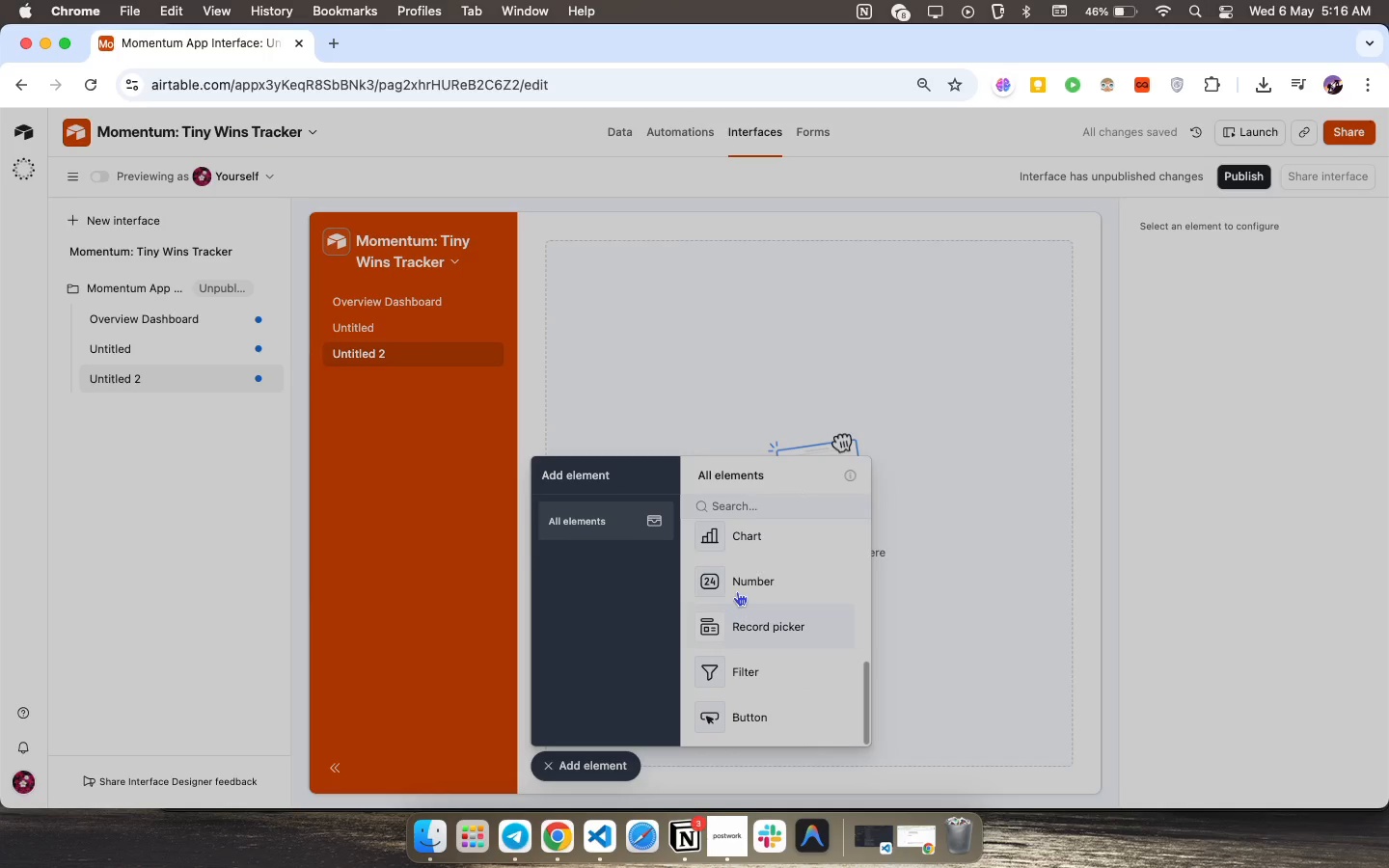 
left_click([748, 549])
 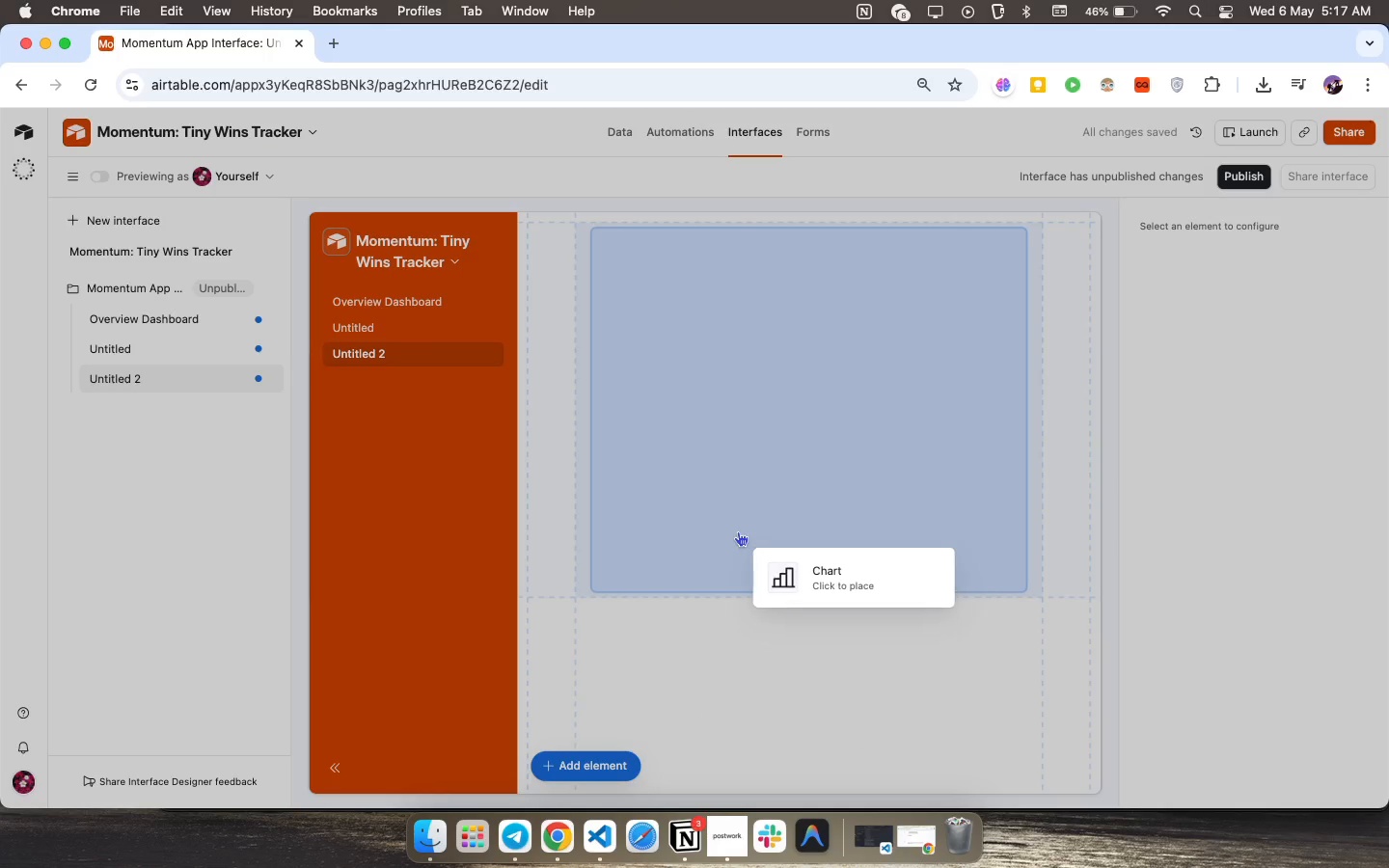 
left_click([705, 461])
 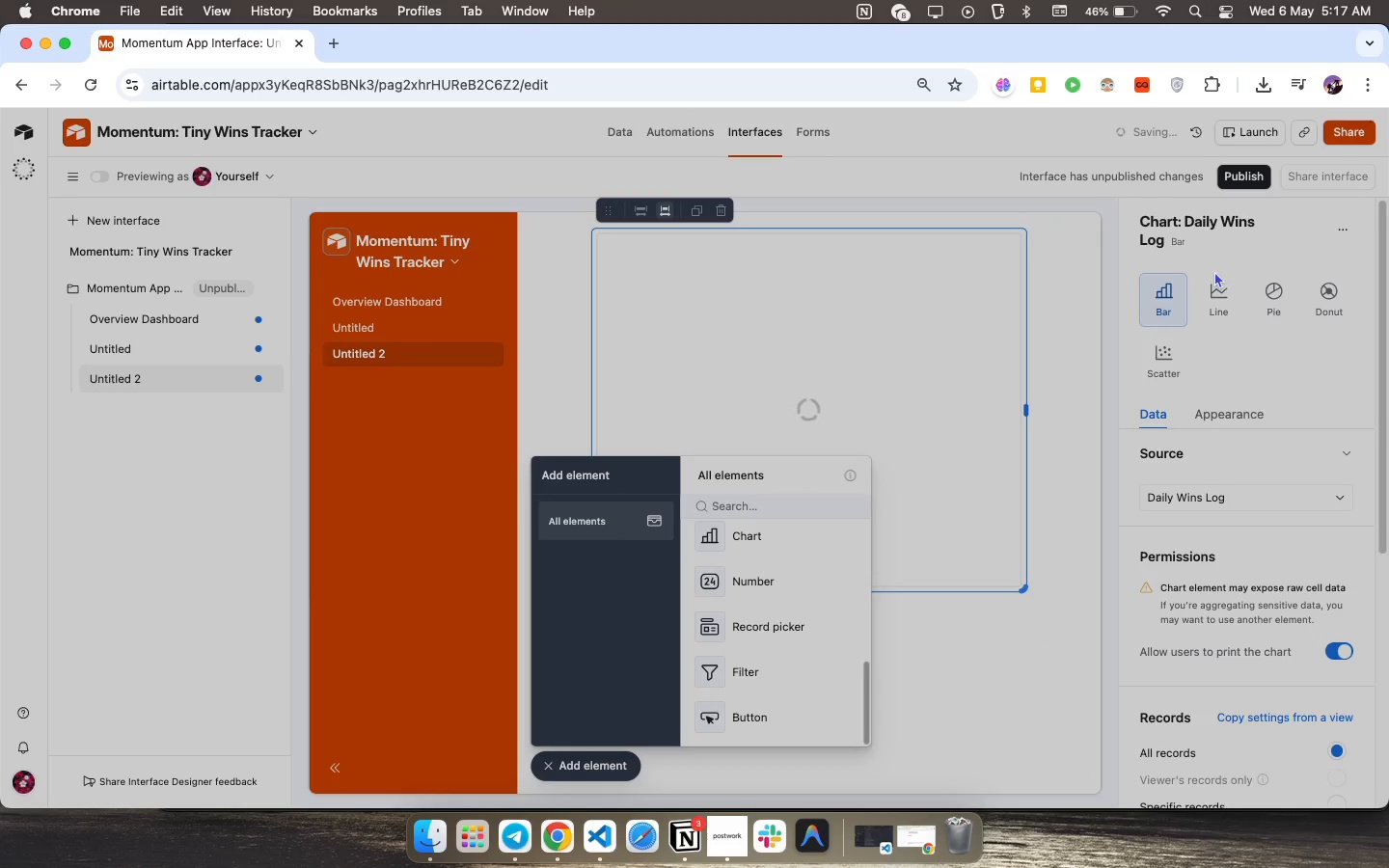 
left_click([1212, 295])
 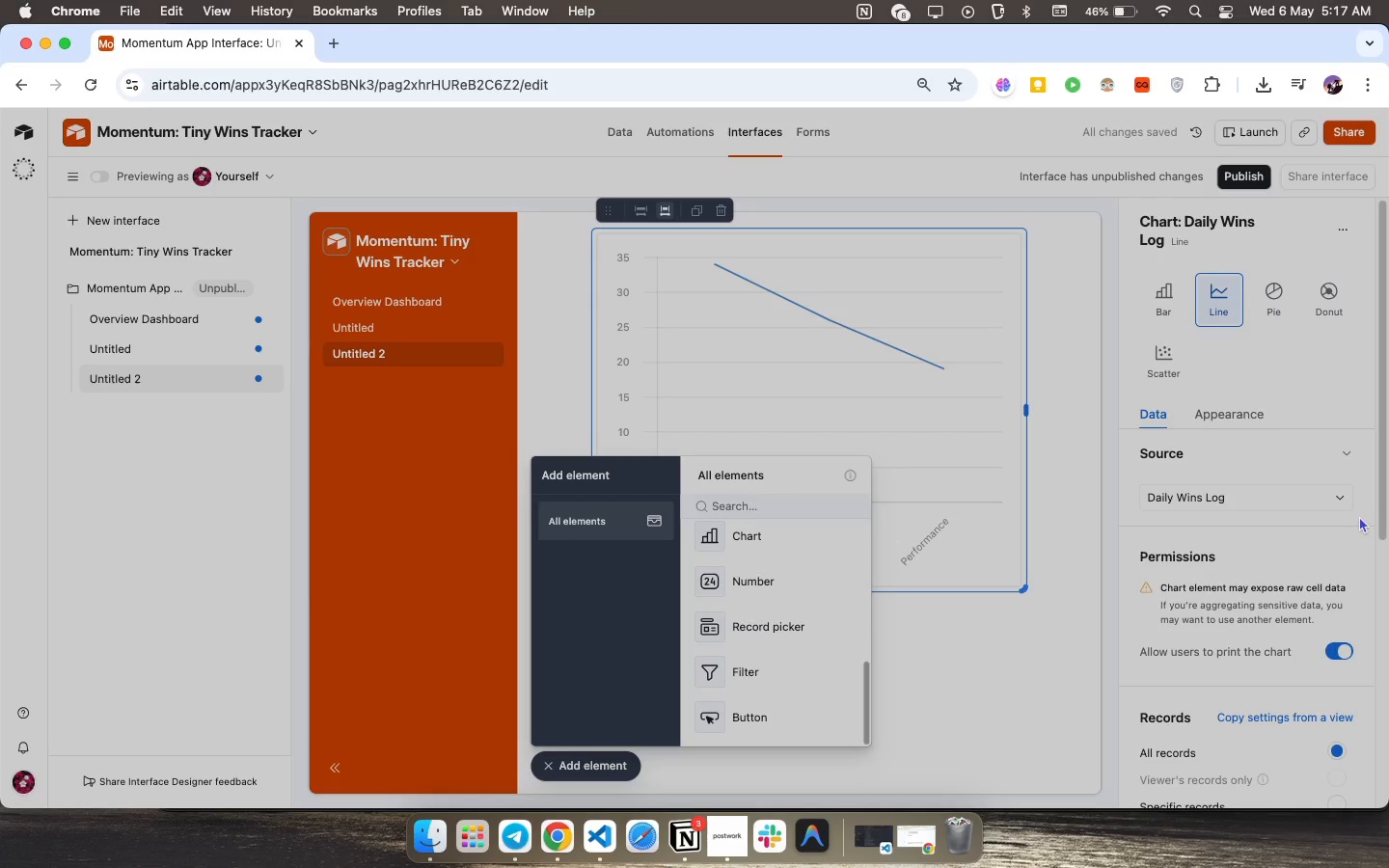 
scroll: coordinate [1275, 557], scroll_direction: down, amount: 26.0
 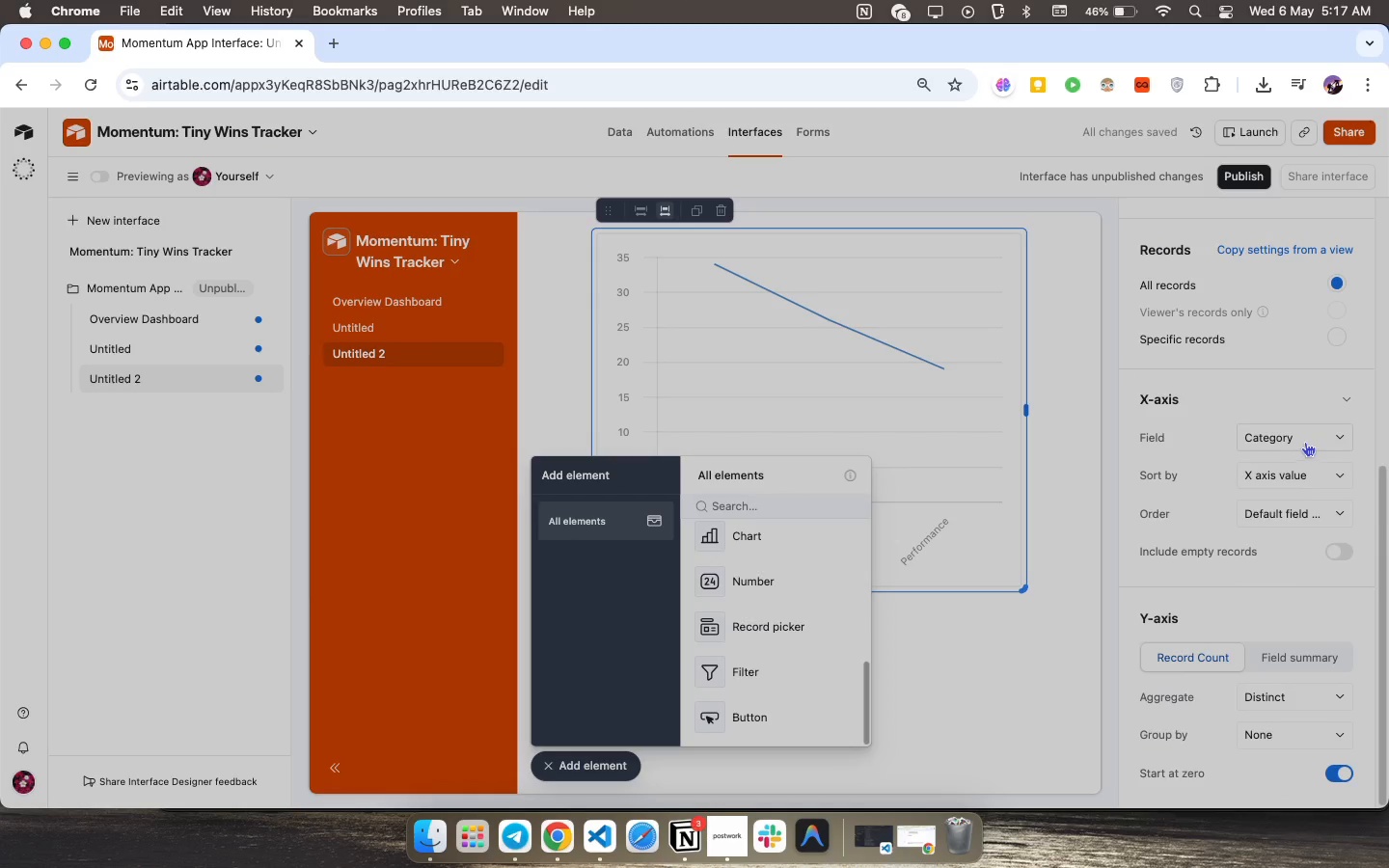 
left_click([1315, 437])
 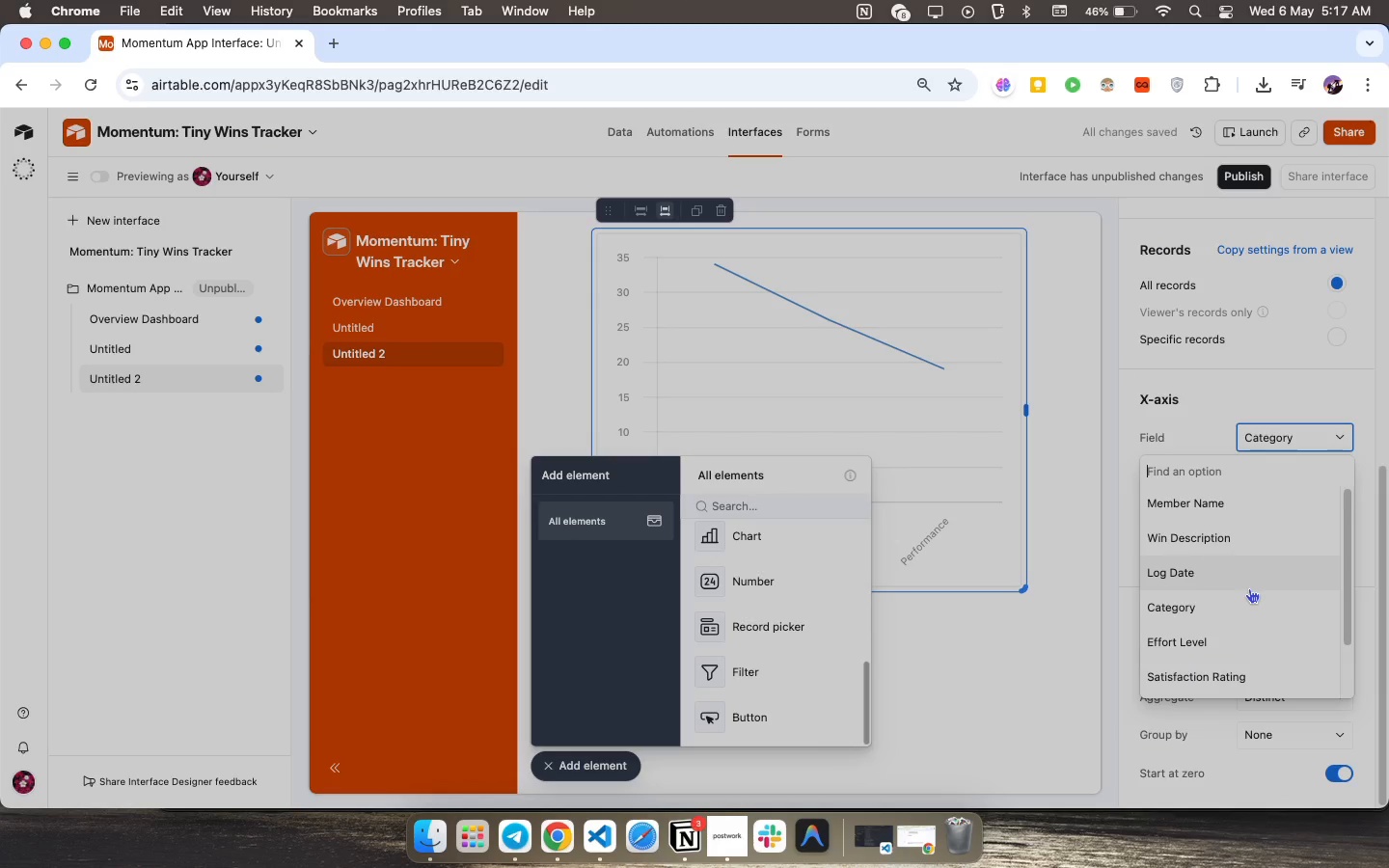 
left_click([1253, 581])
 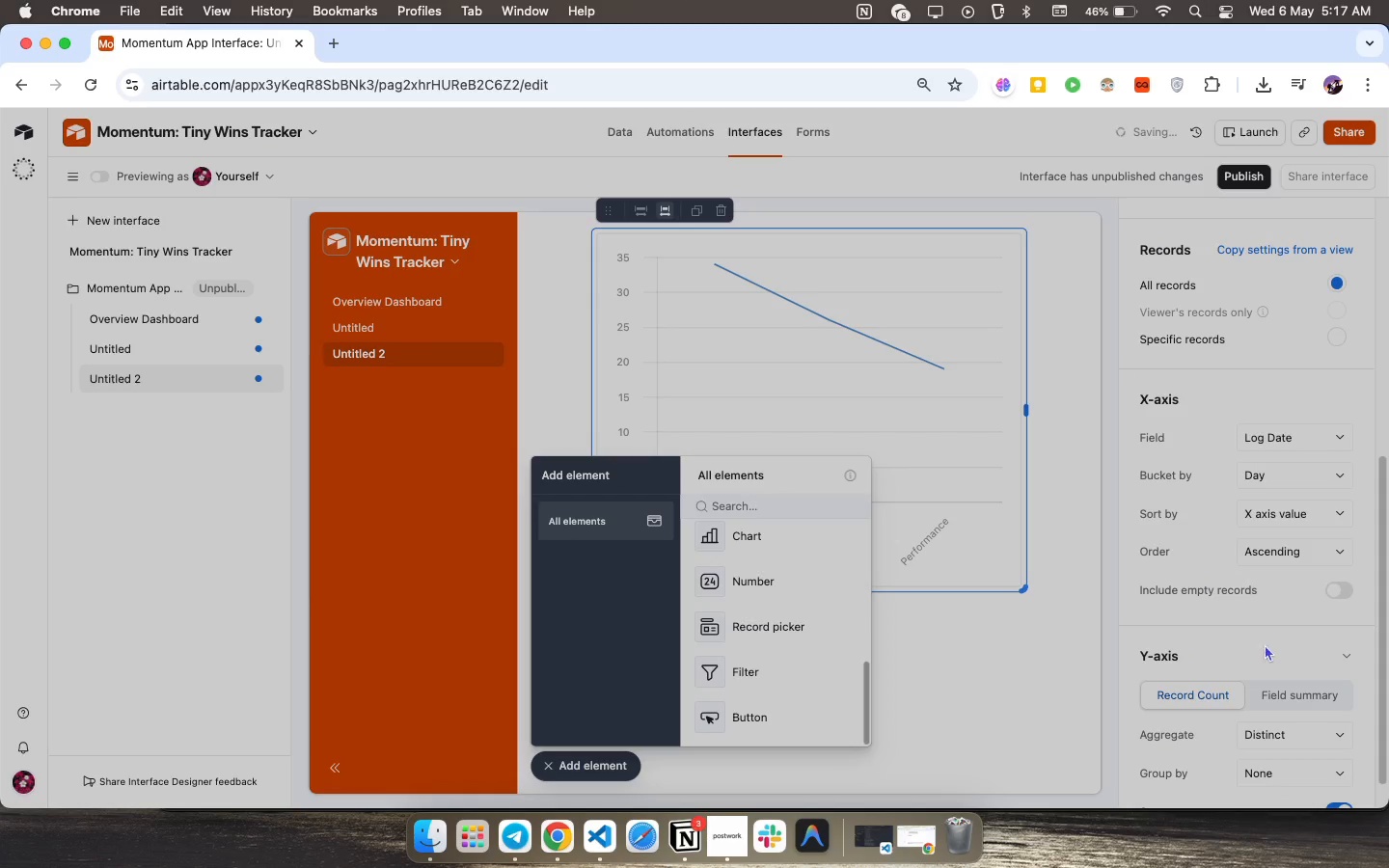 
scroll: coordinate [1265, 644], scroll_direction: down, amount: 32.0
 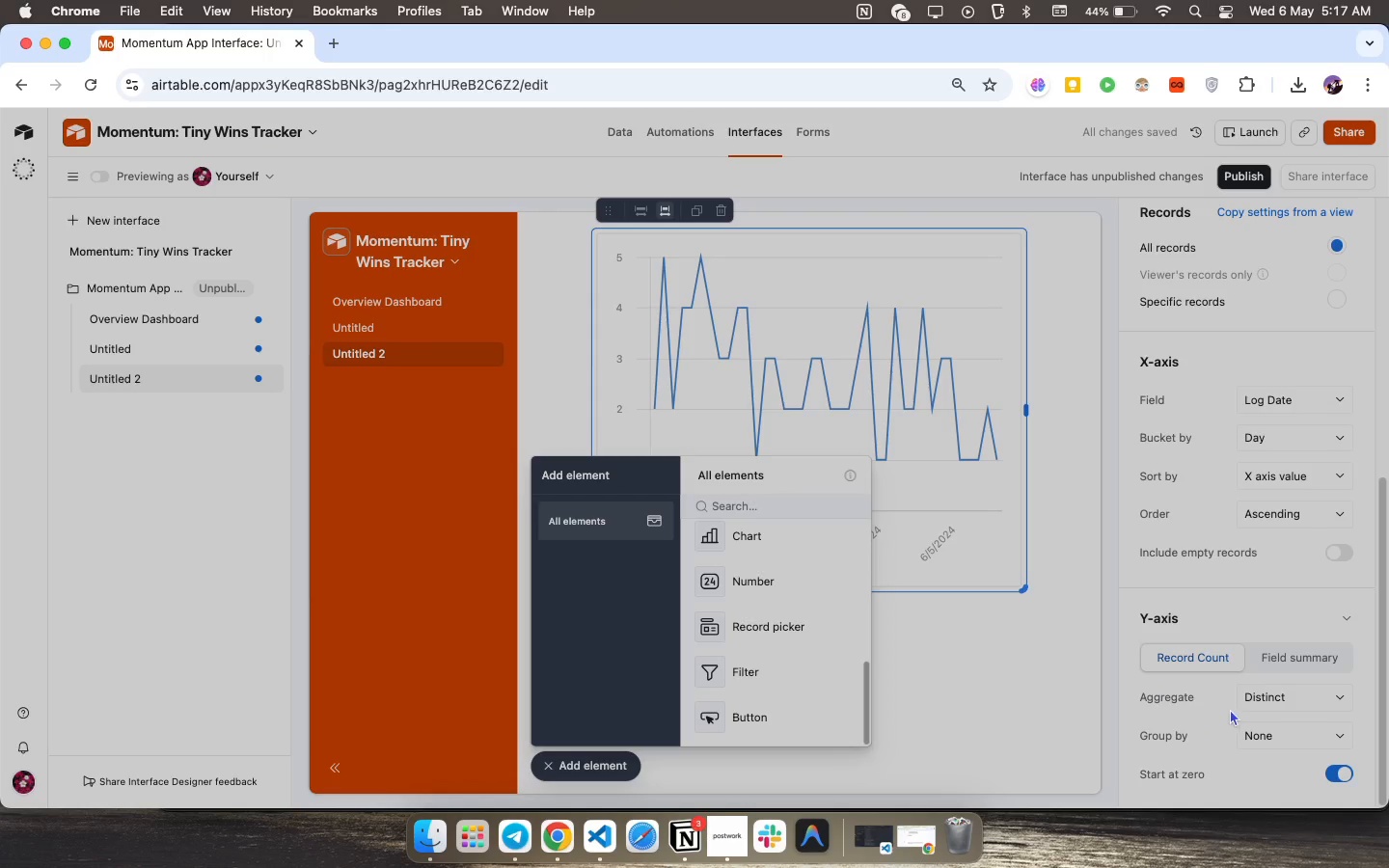 
wait(6.31)
 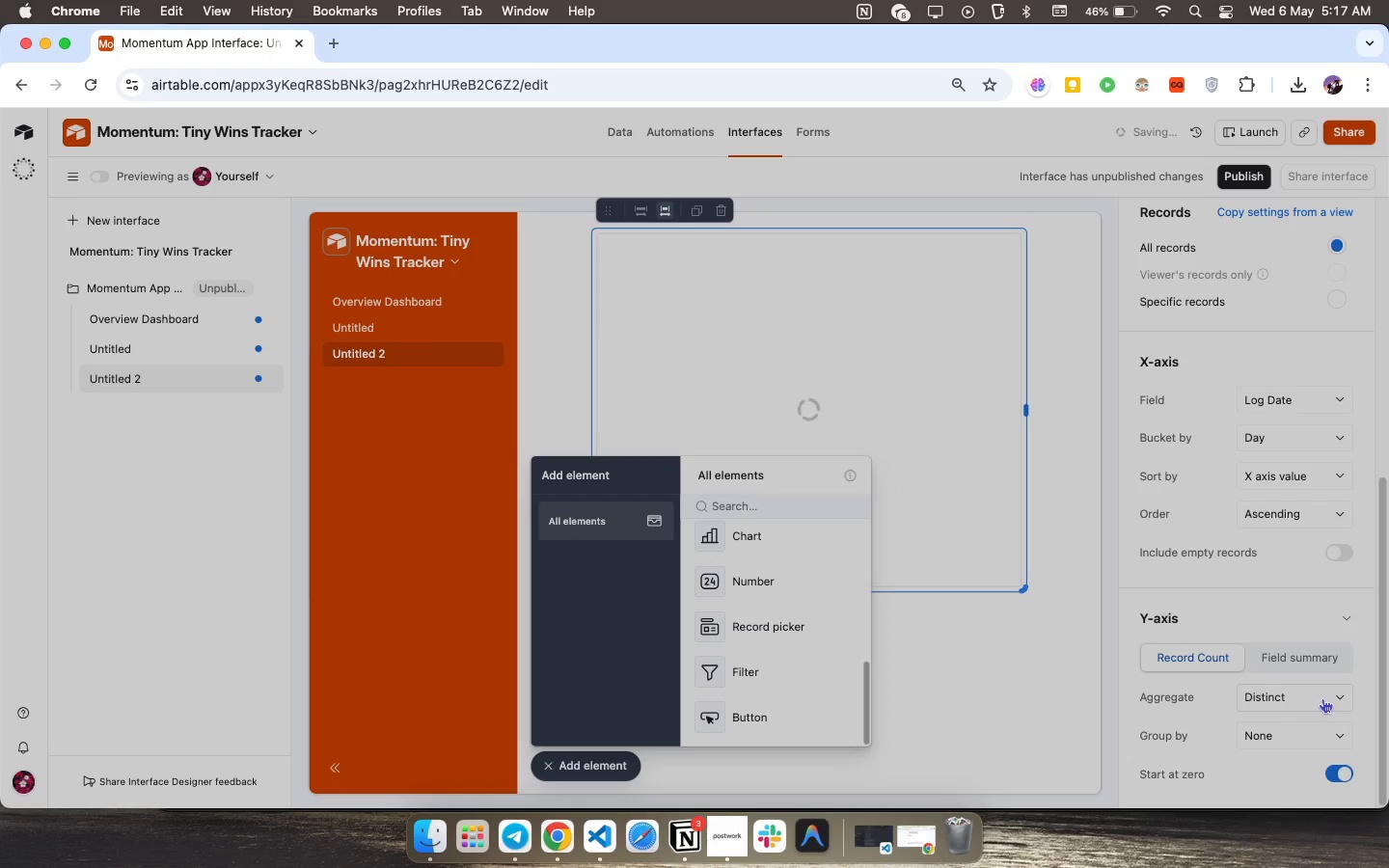 
left_click([1320, 698])
 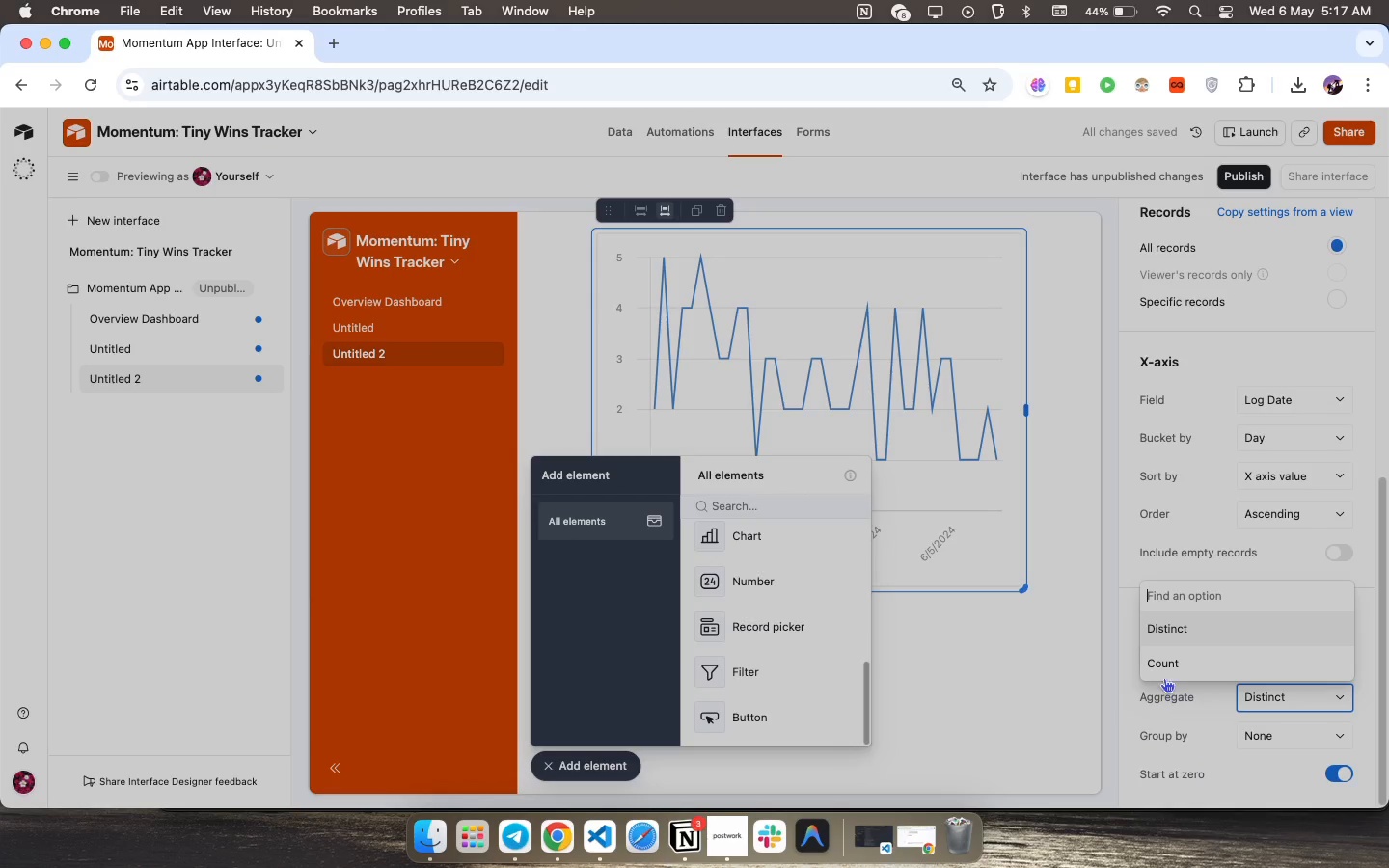 
left_click([1163, 662])
 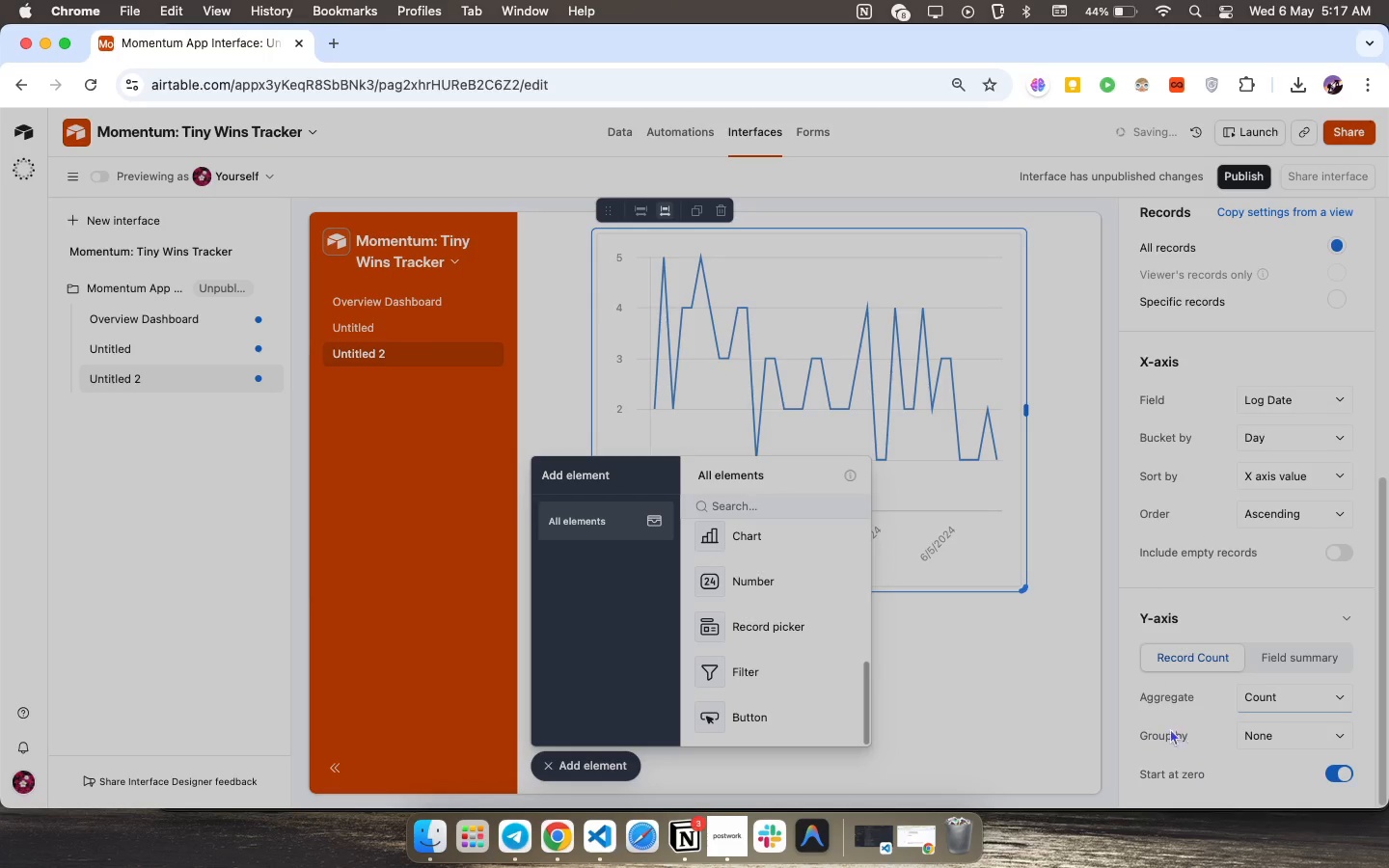 
scroll: coordinate [1162, 732], scroll_direction: down, amount: 9.0
 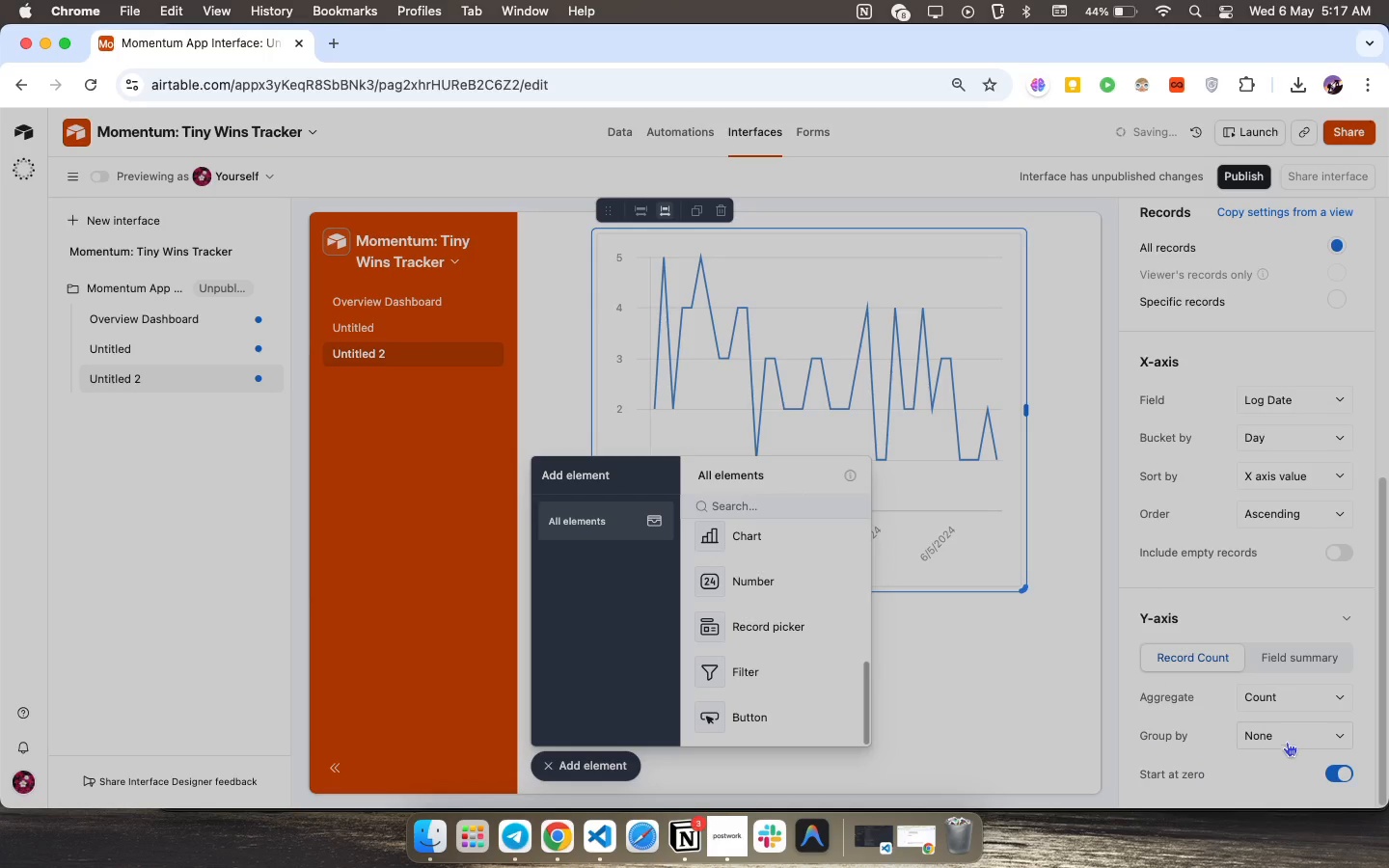 
left_click([1289, 736])
 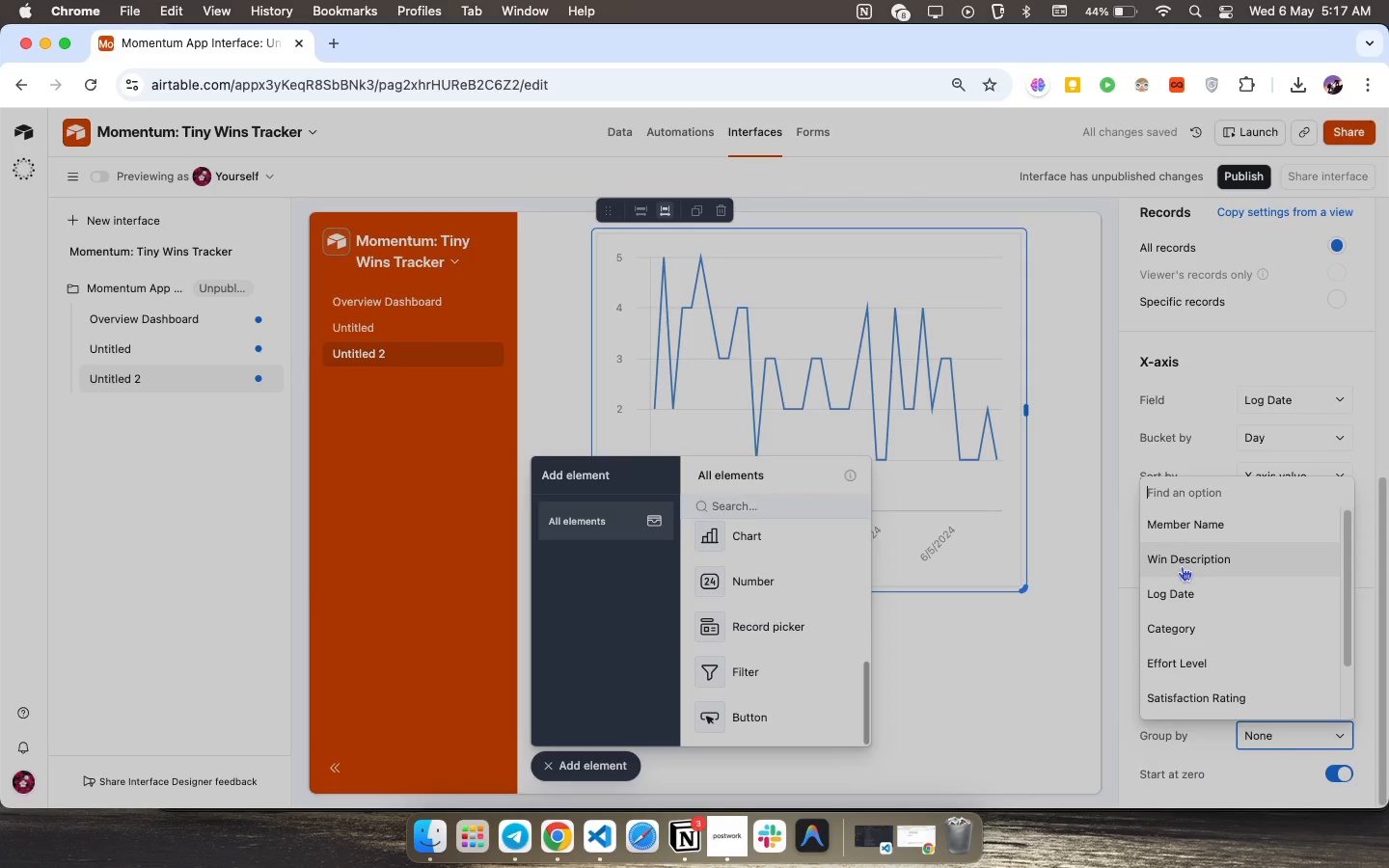 
wait(8.43)
 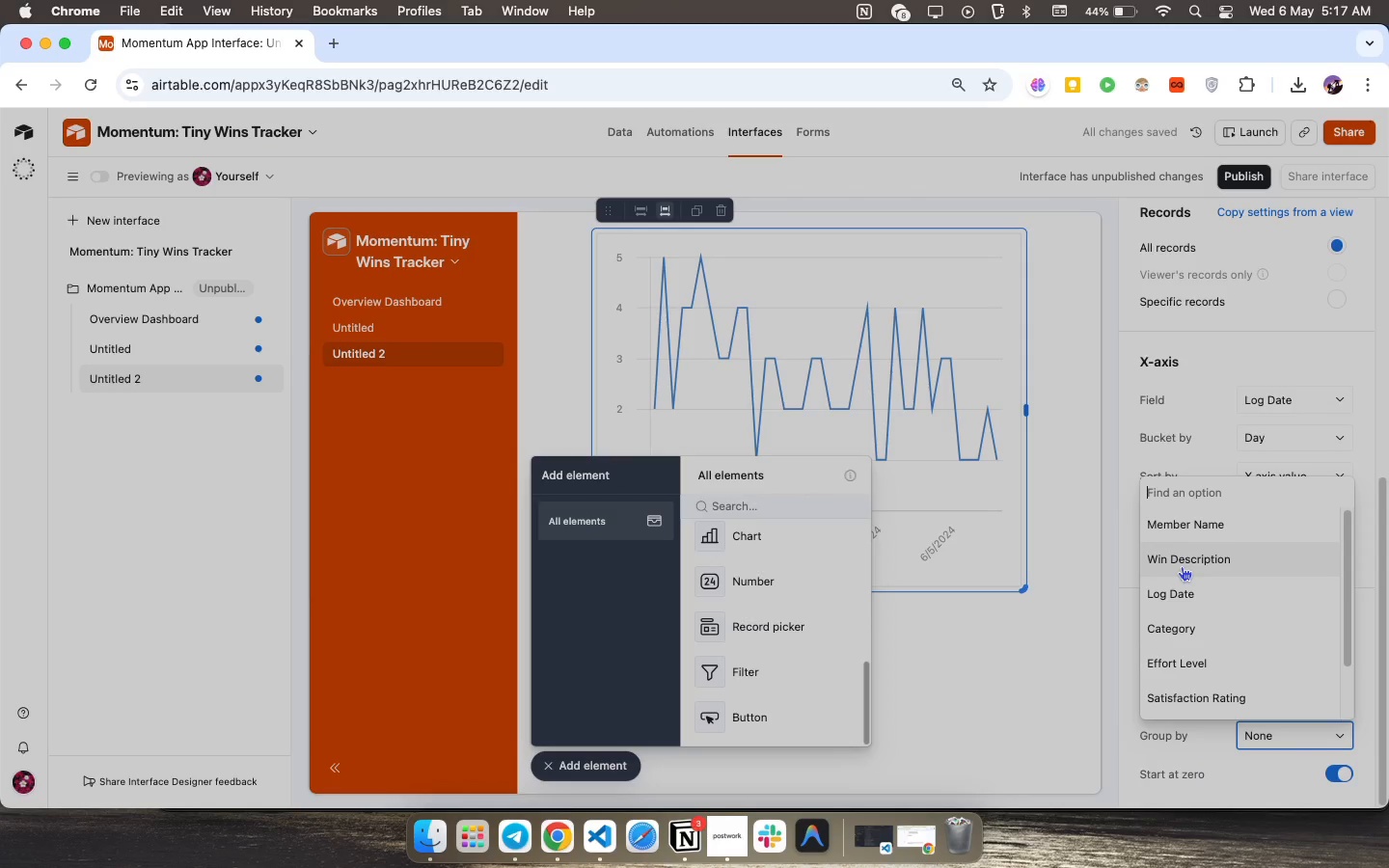 
scroll: coordinate [1269, 652], scroll_direction: down, amount: 29.0
 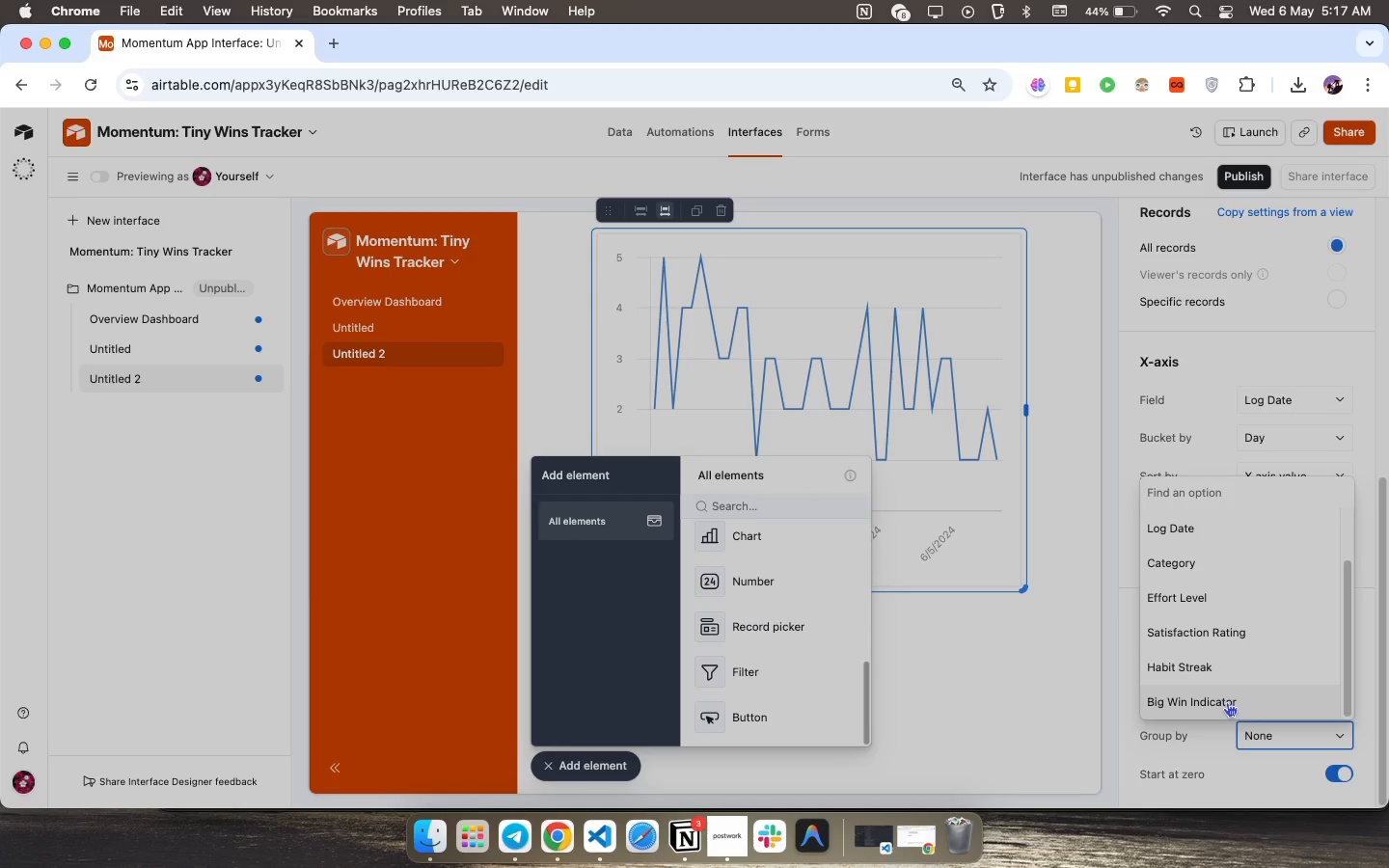 
left_click([1227, 702])
 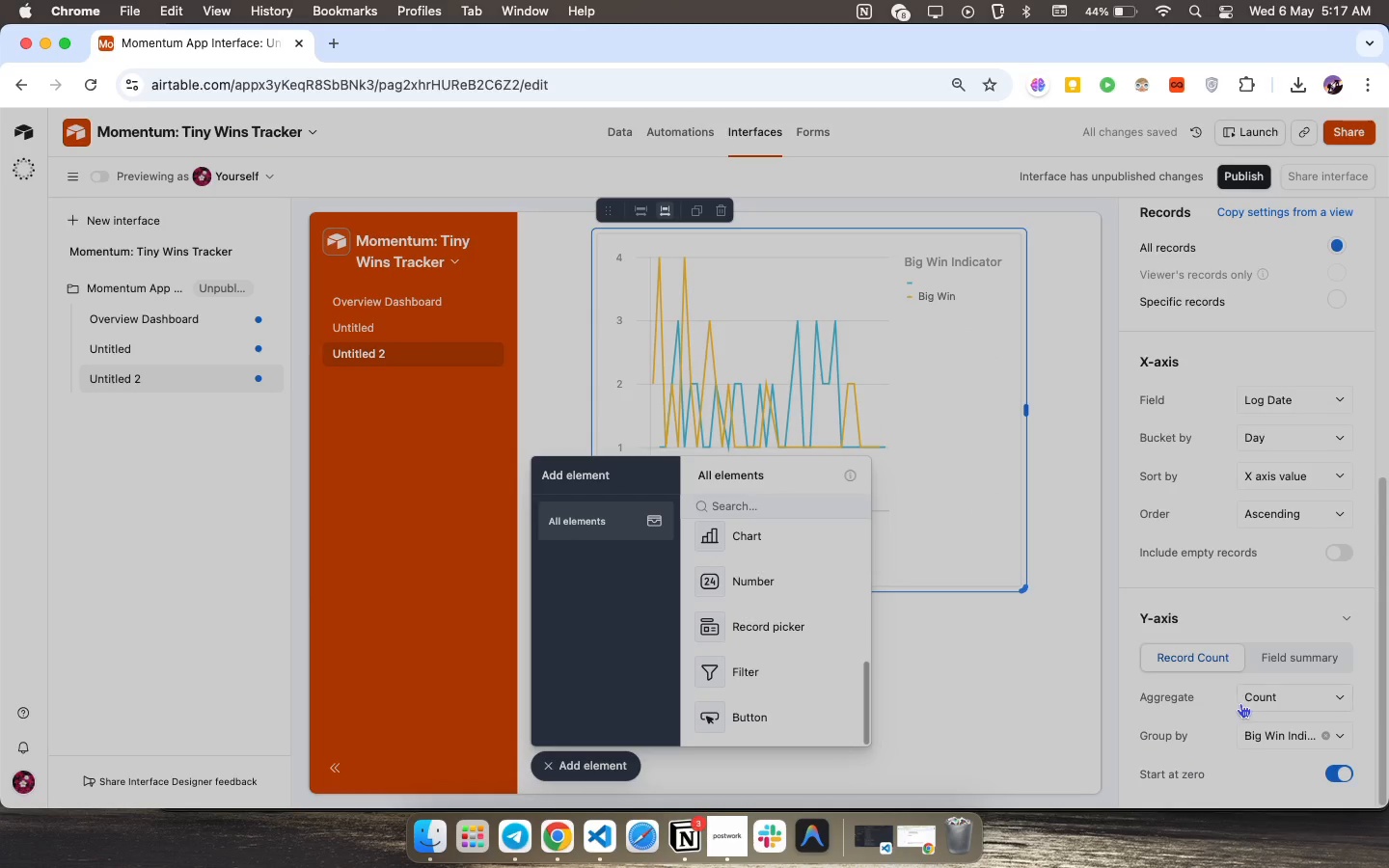 
left_click([1348, 730])
 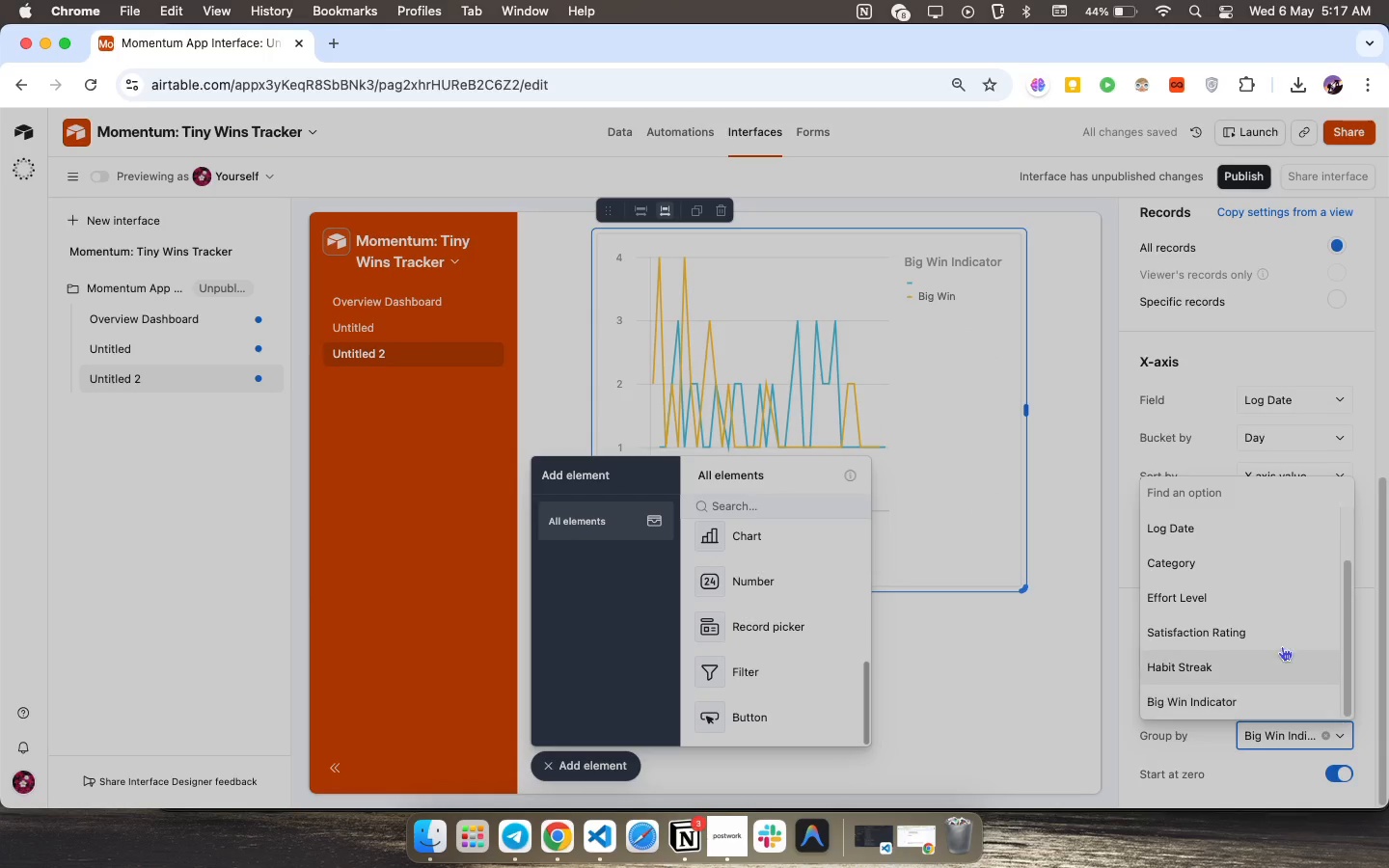 
scroll: coordinate [1287, 620], scroll_direction: up, amount: 39.0
 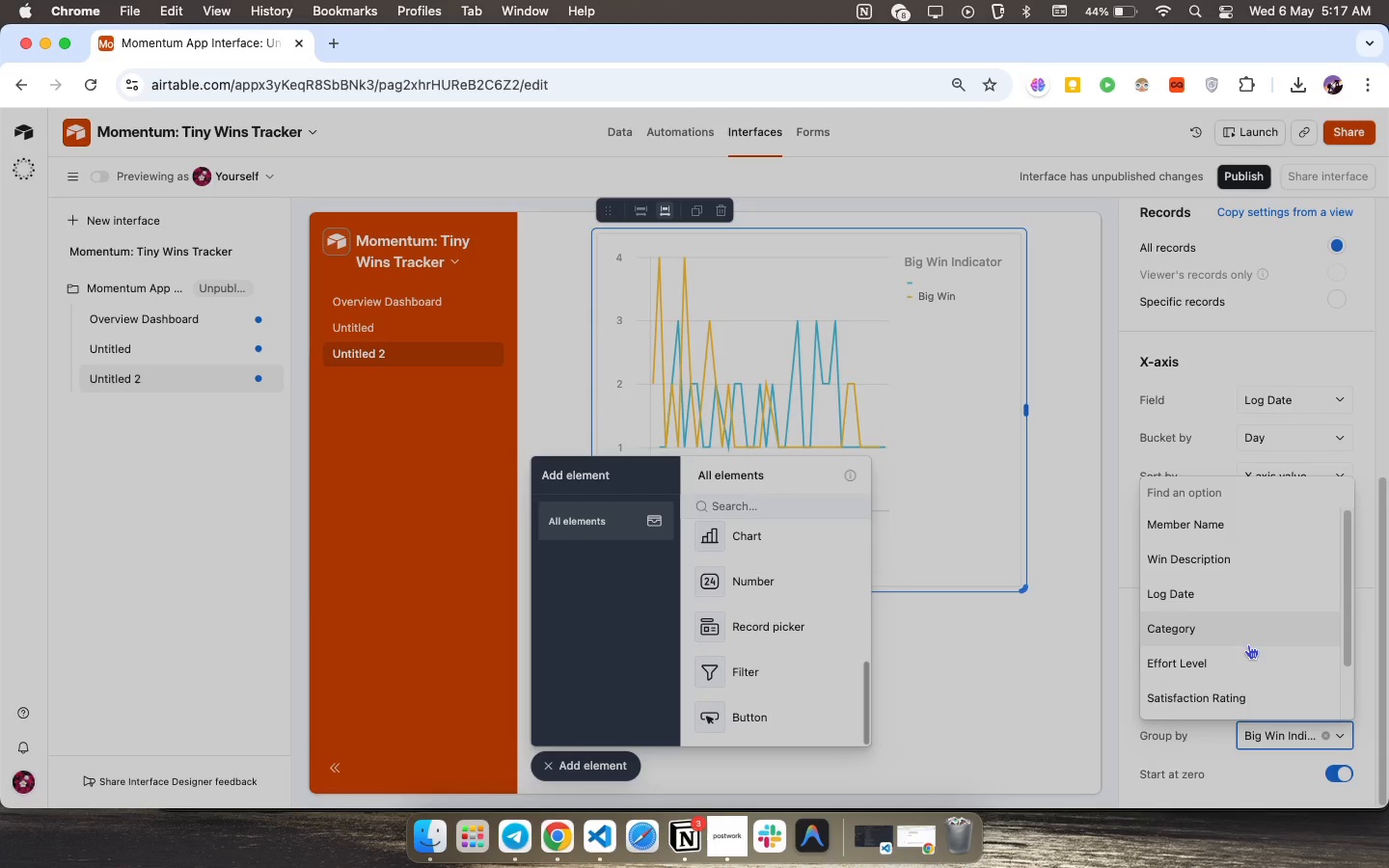 
scroll: coordinate [1248, 654], scroll_direction: down, amount: 3.0
 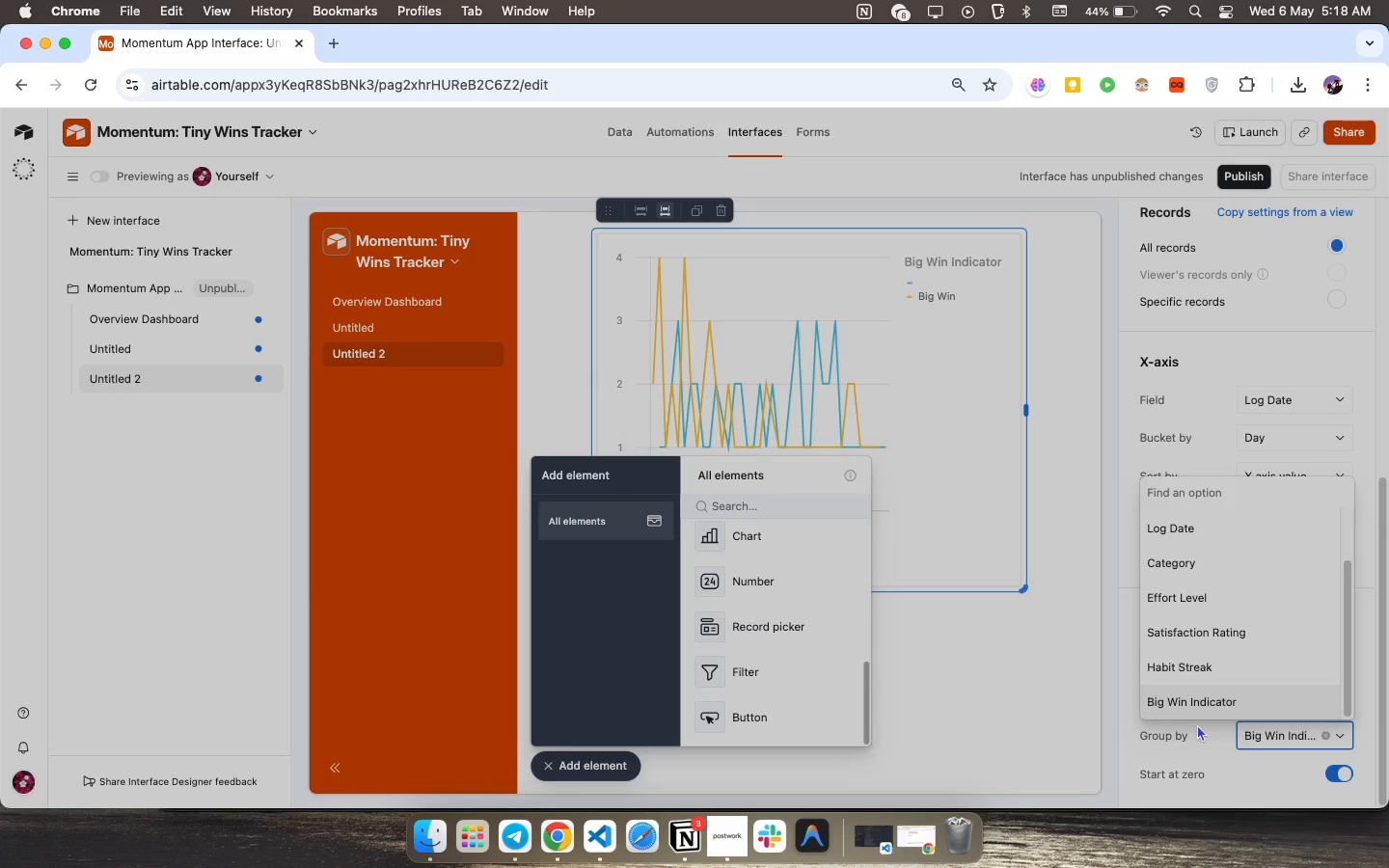 
wait(28.2)
 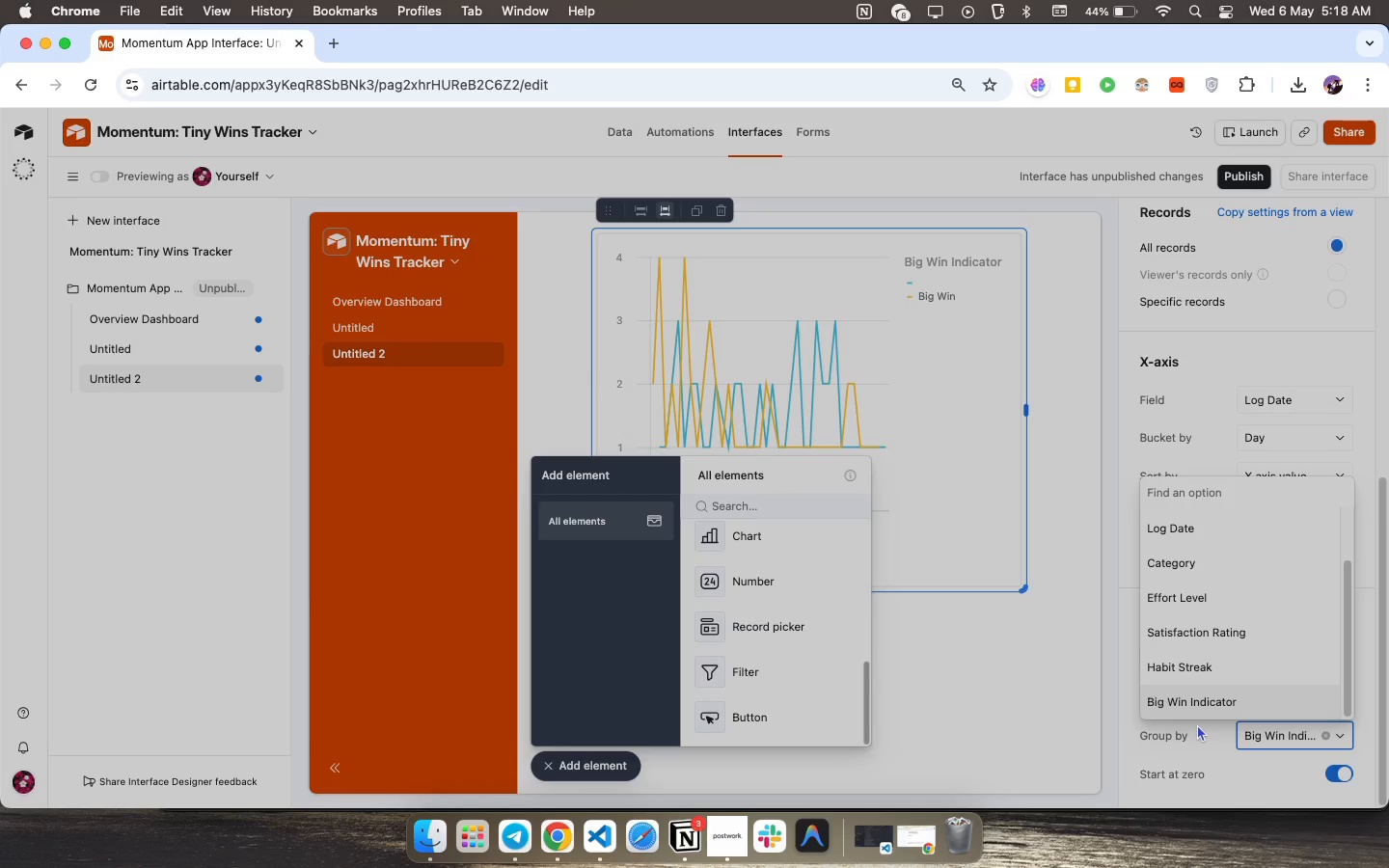 
scroll: coordinate [1229, 620], scroll_direction: up, amount: 48.0
 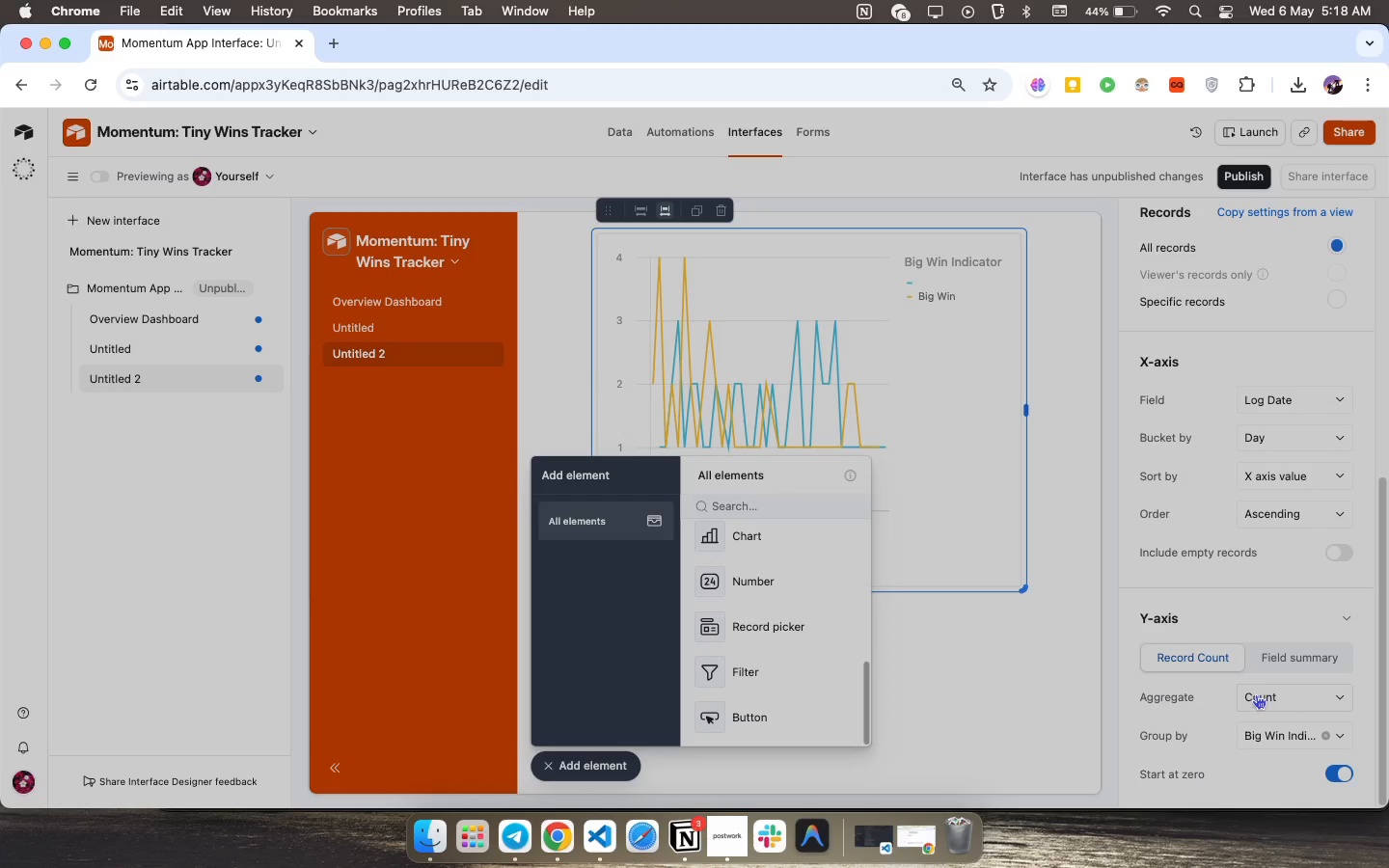 
wait(5.76)
 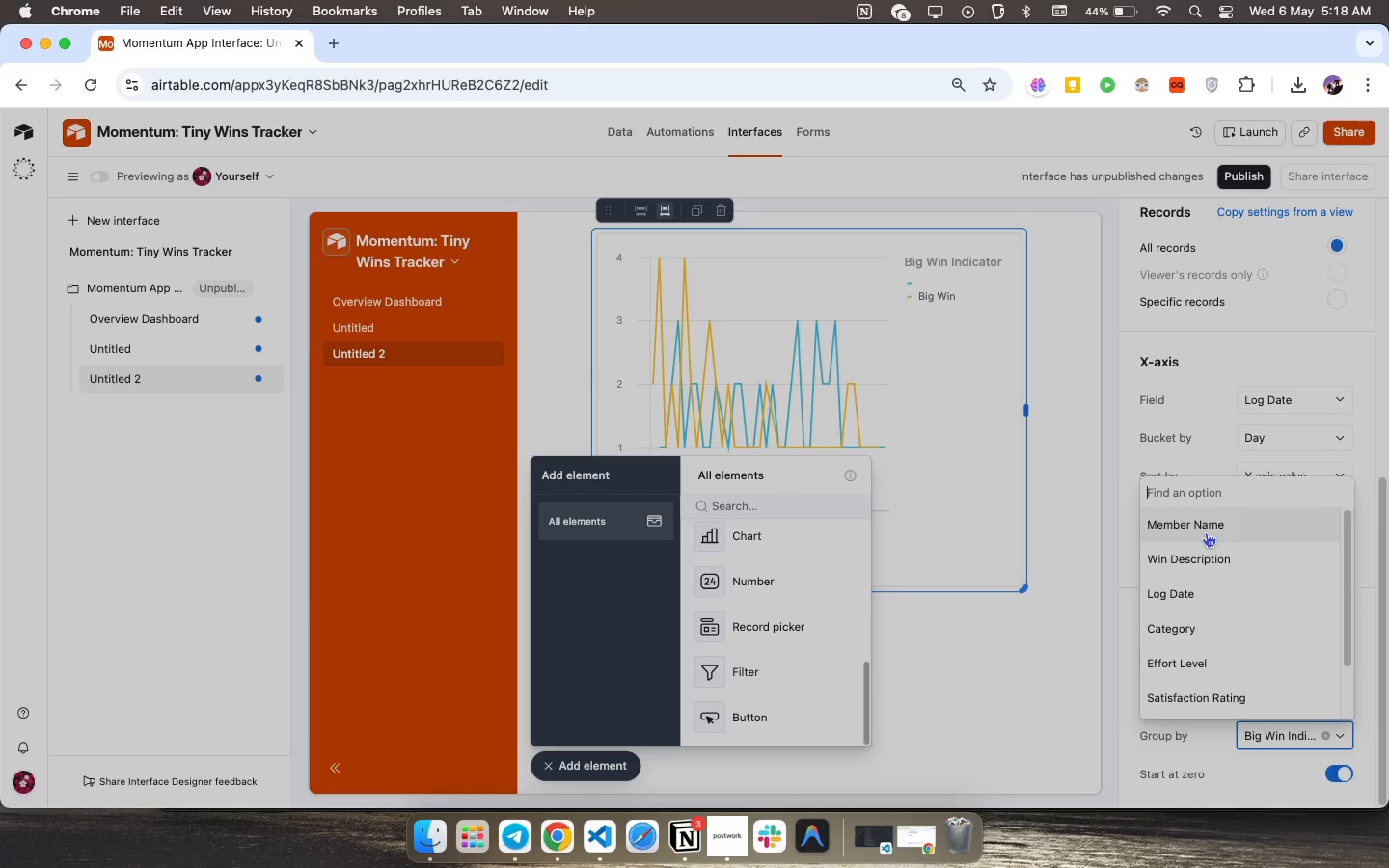 
left_click([1345, 724])
 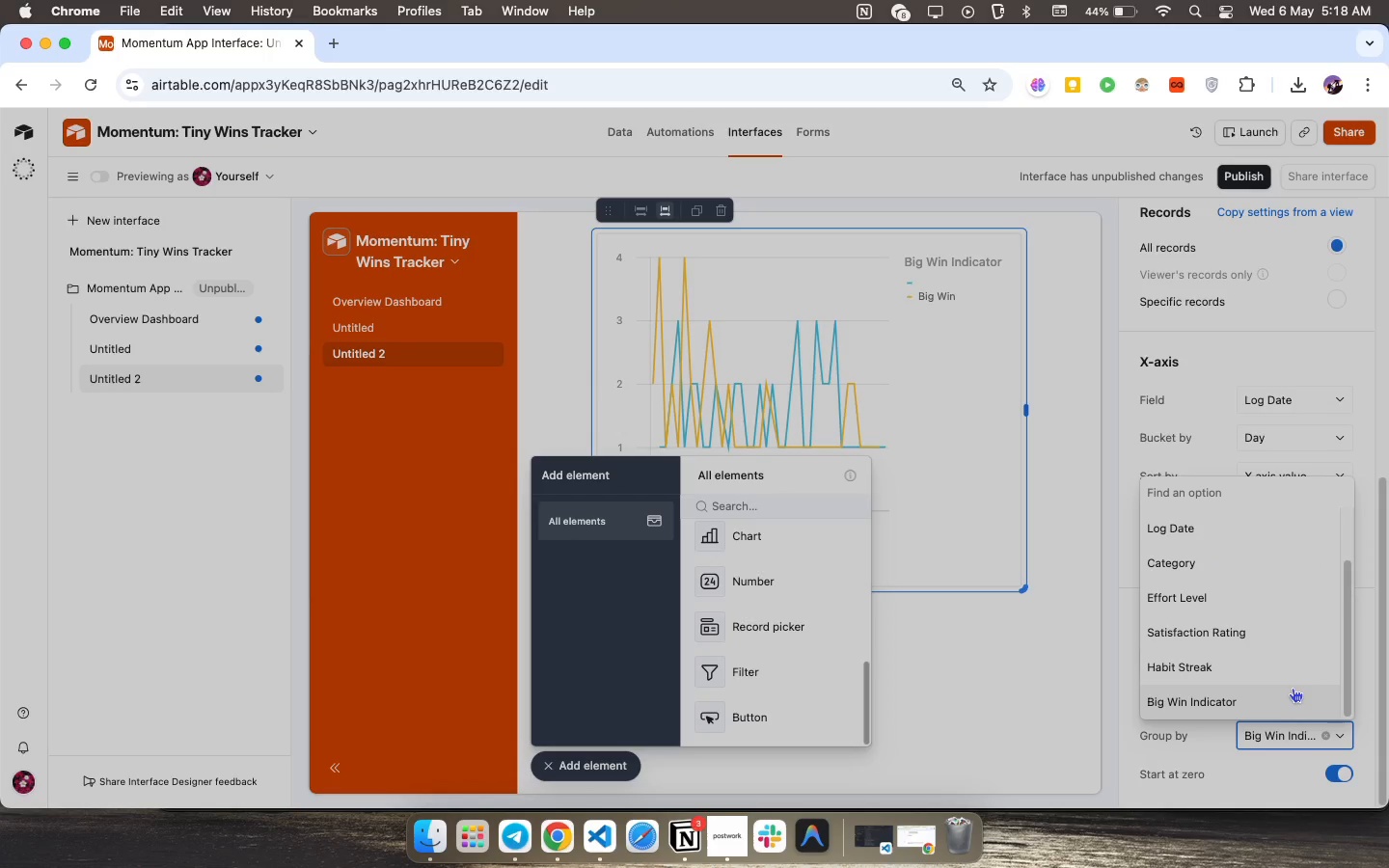 
scroll: coordinate [1279, 665], scroll_direction: up, amount: 33.0
 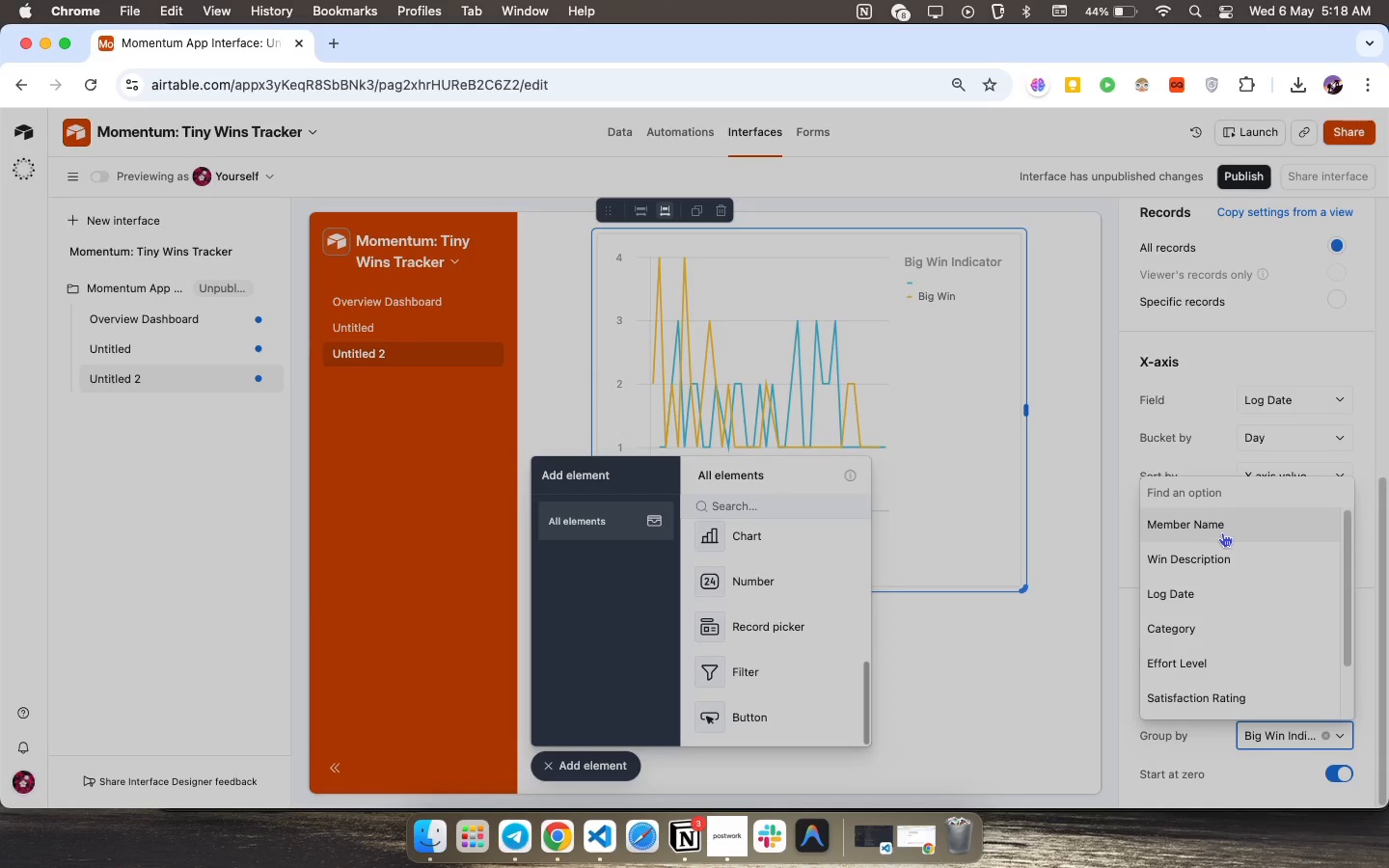 
left_click([1222, 532])
 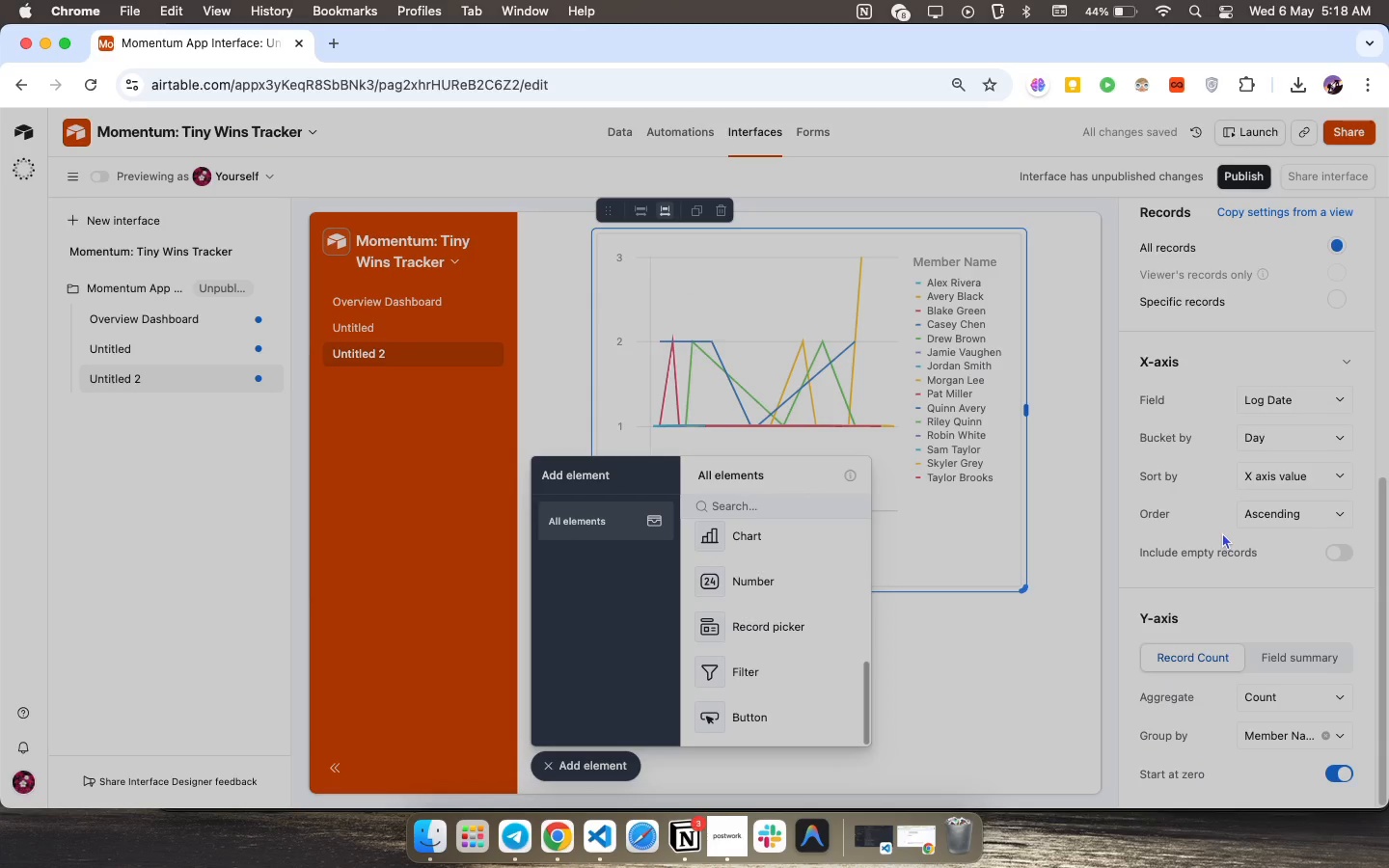 
wait(9.1)
 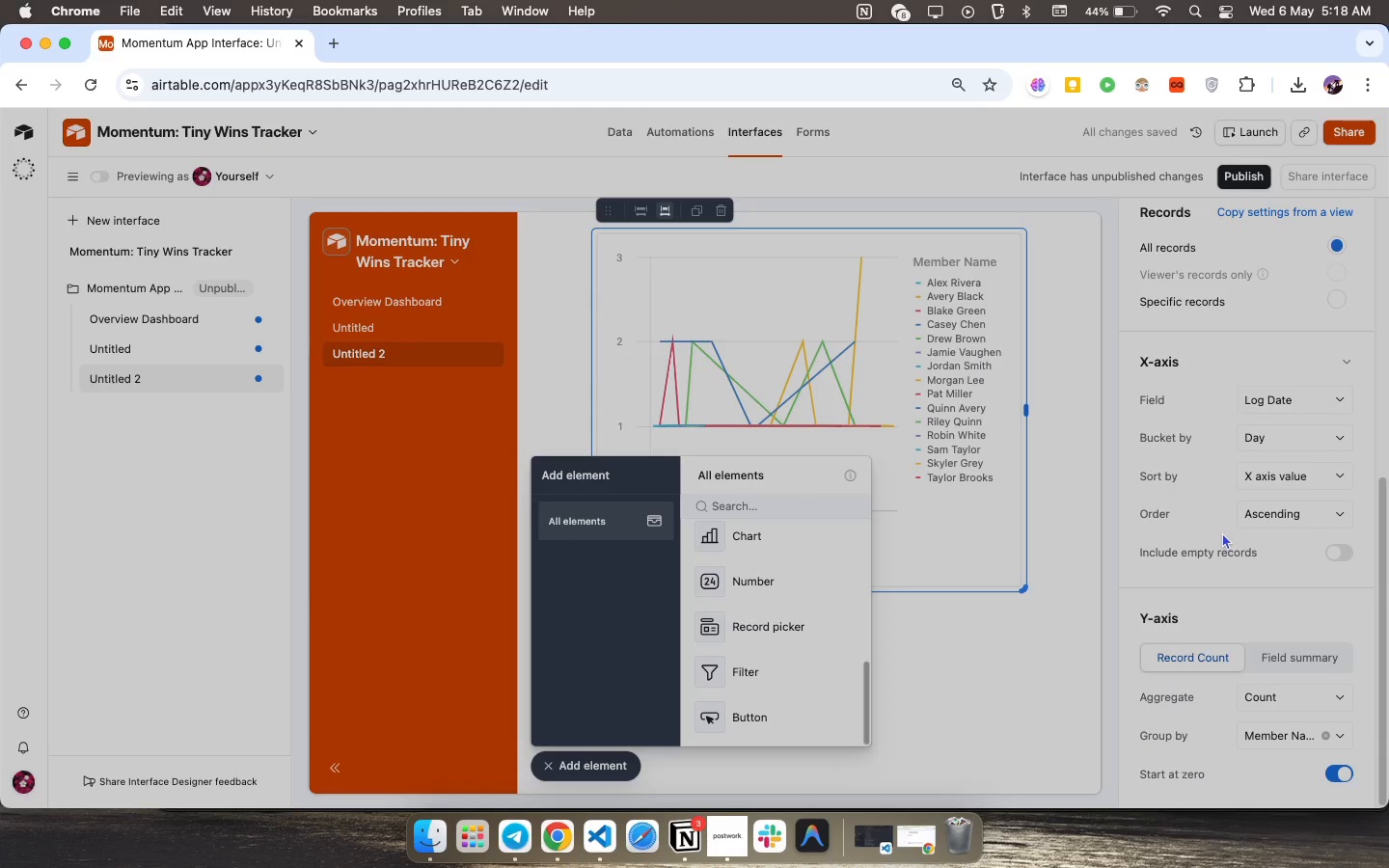 
left_click([1303, 696])
 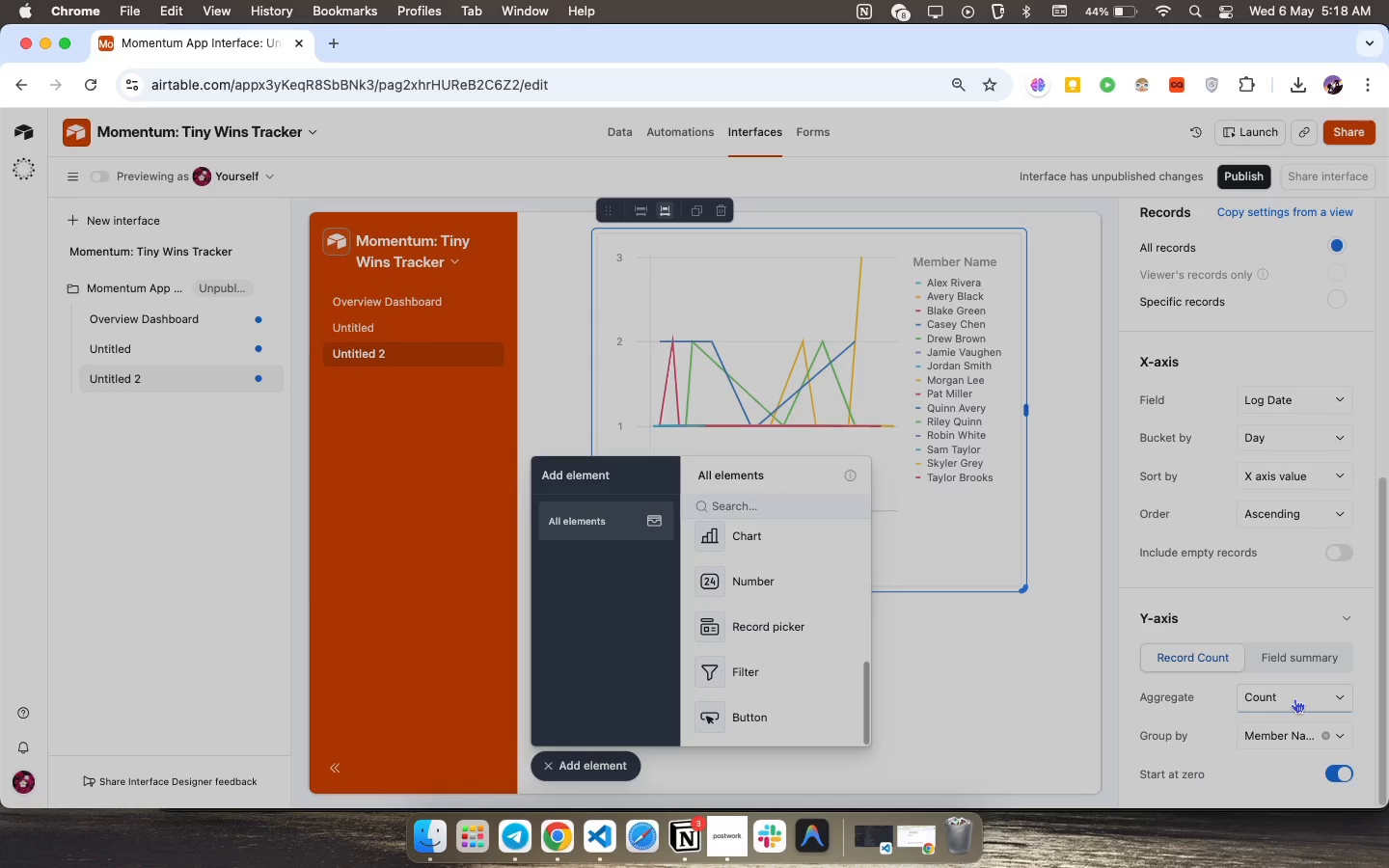 
wait(19.8)
 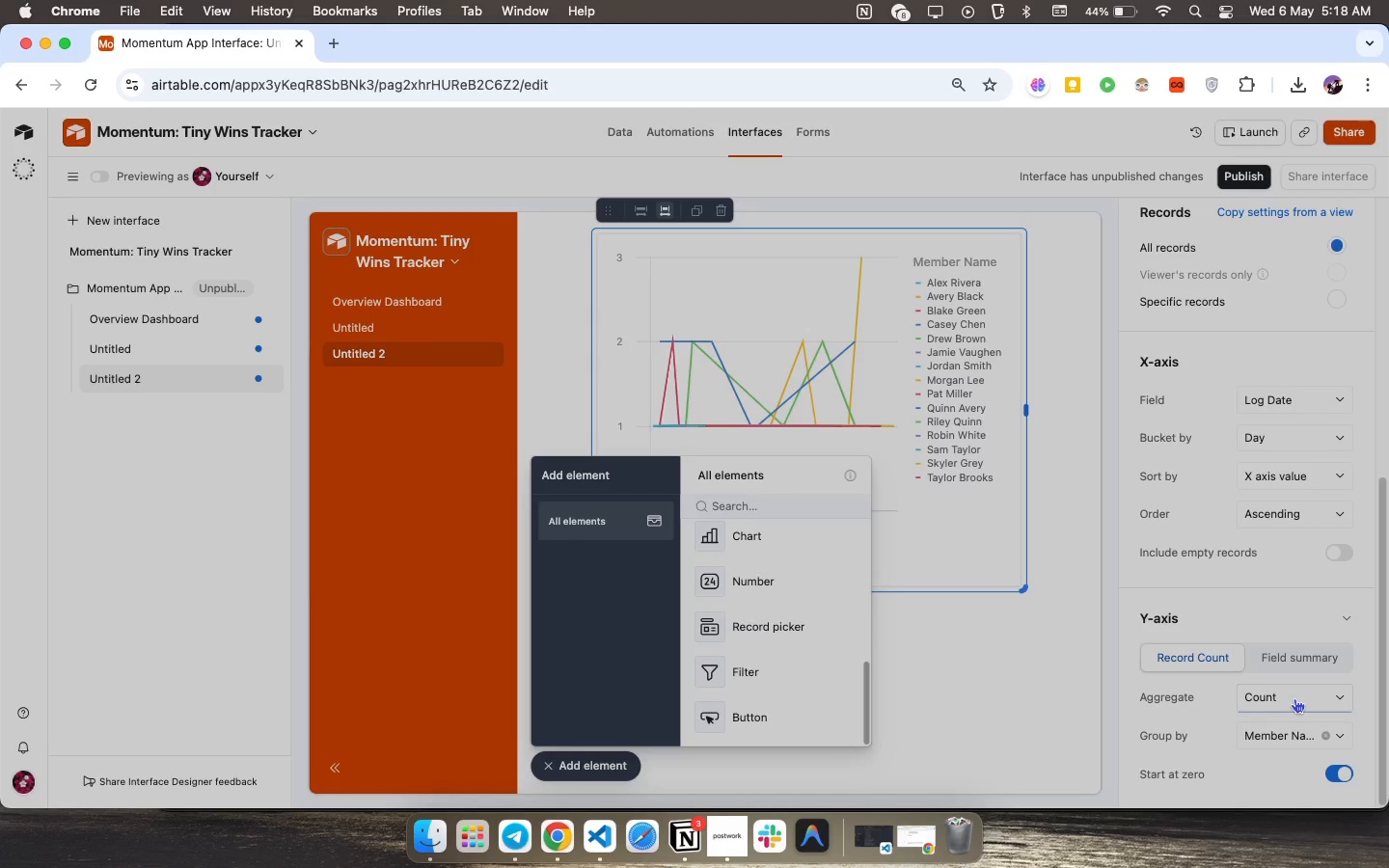 
left_click([1349, 734])
 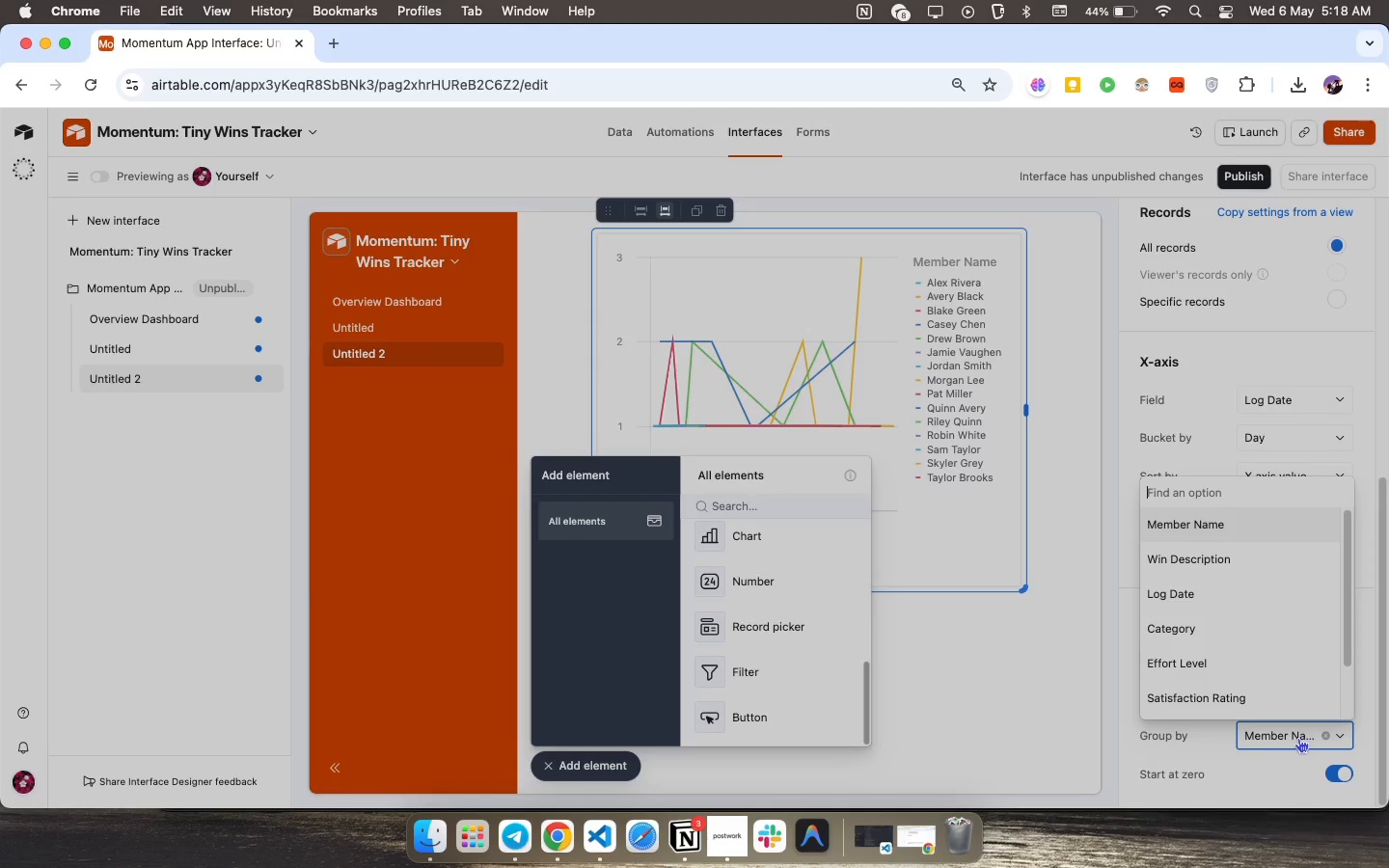 
left_click([1249, 764])
 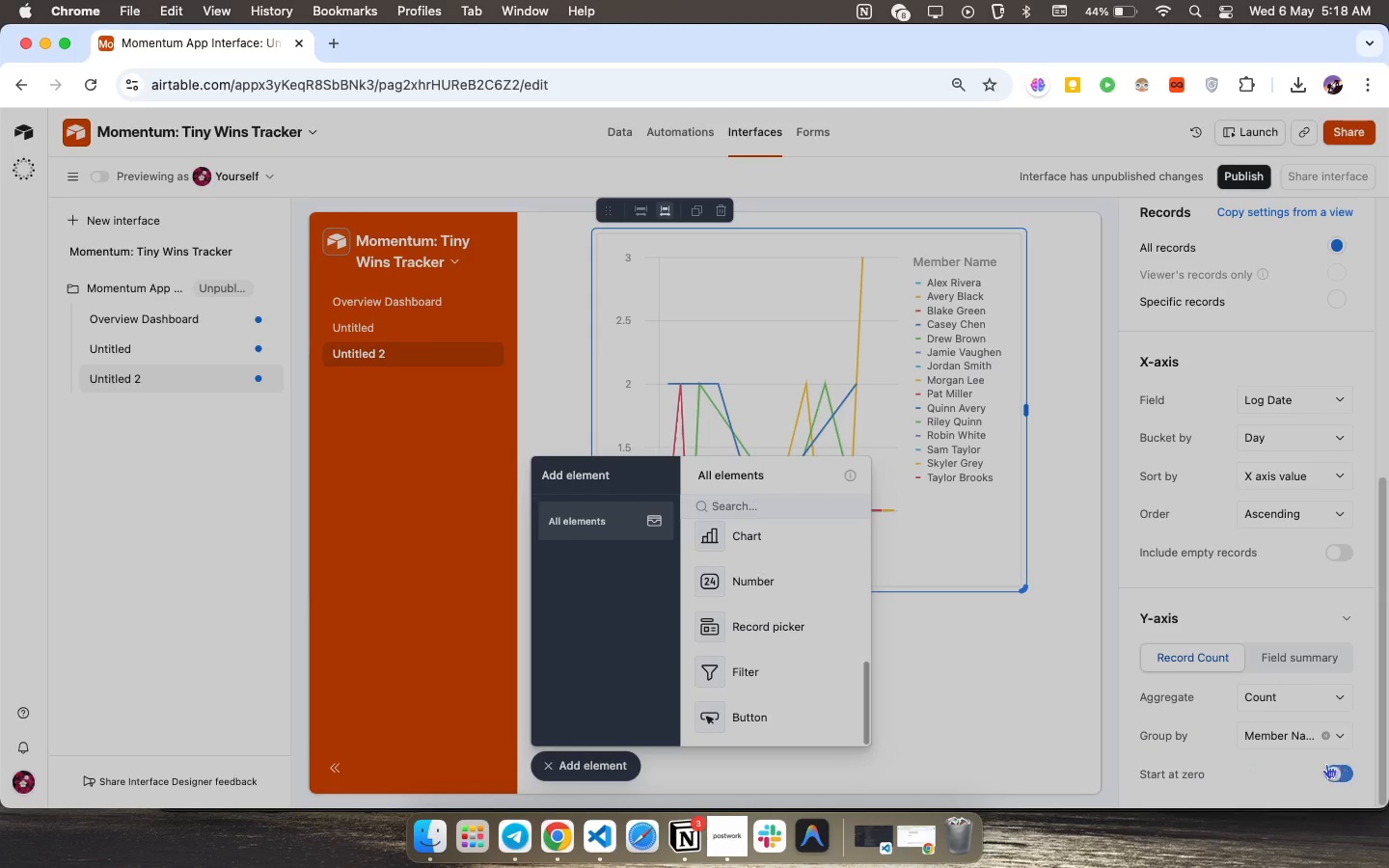 
scroll: coordinate [1310, 746], scroll_direction: down, amount: 9.0
 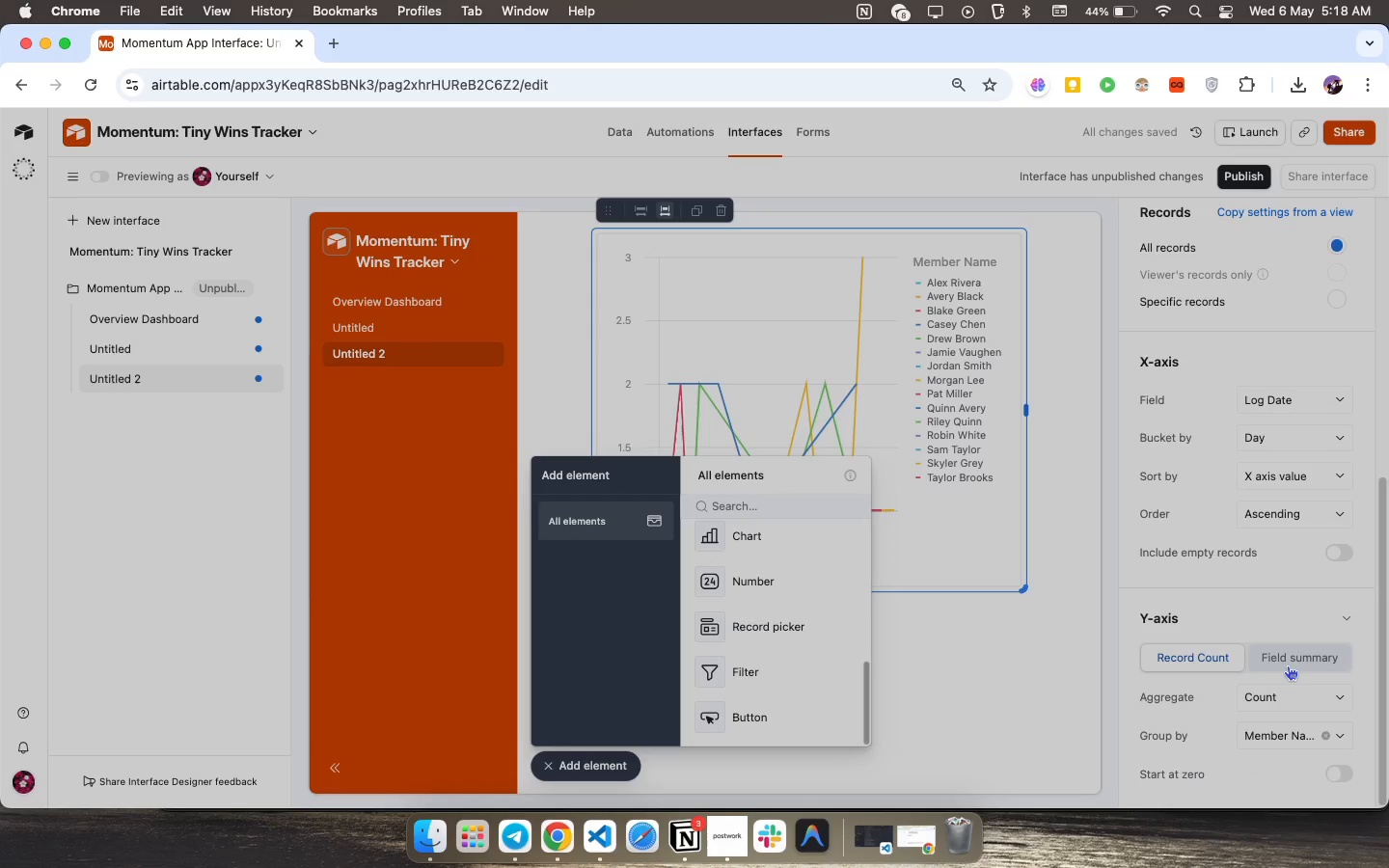 
left_click([1296, 663])
 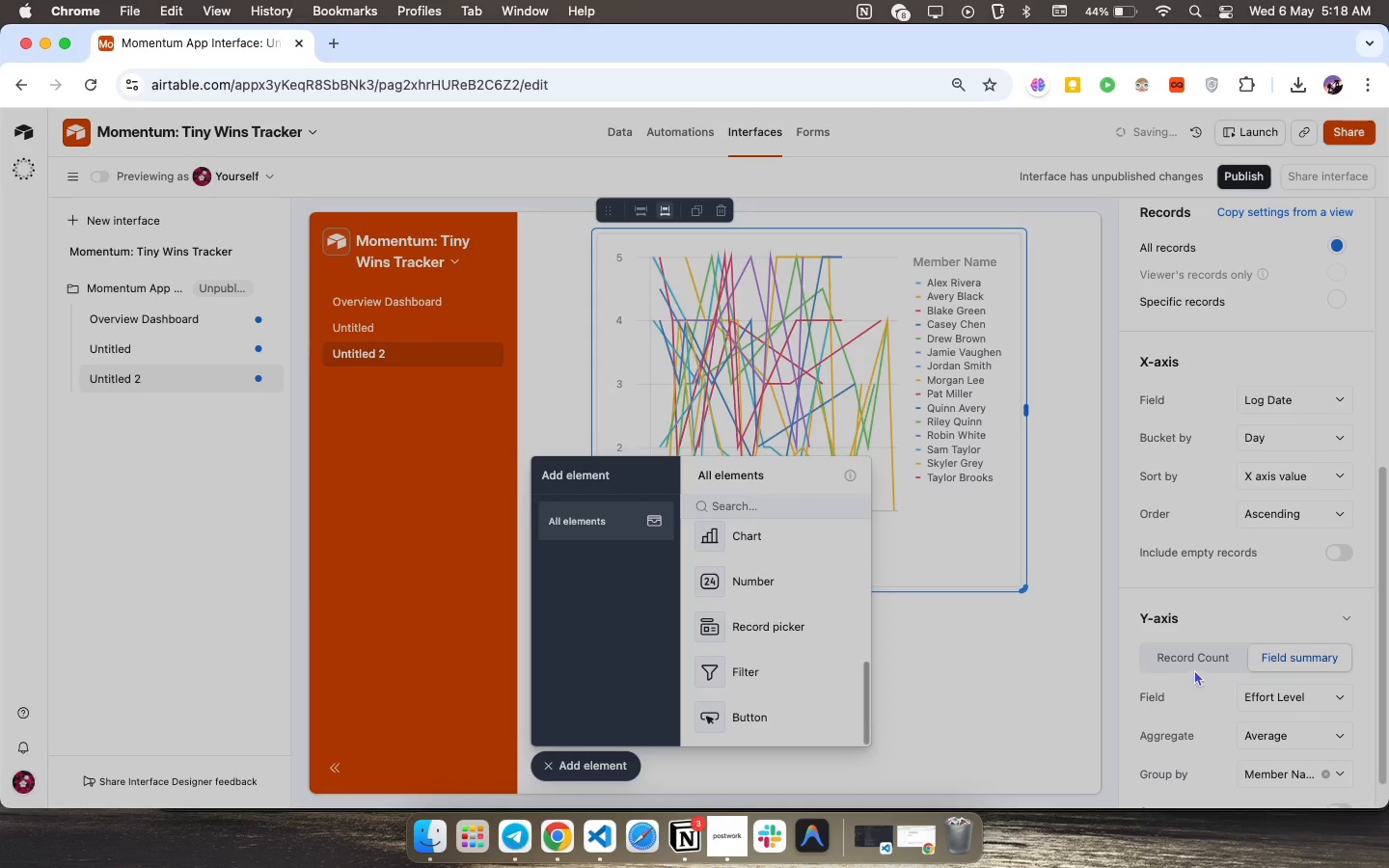 
left_click([1197, 666])
 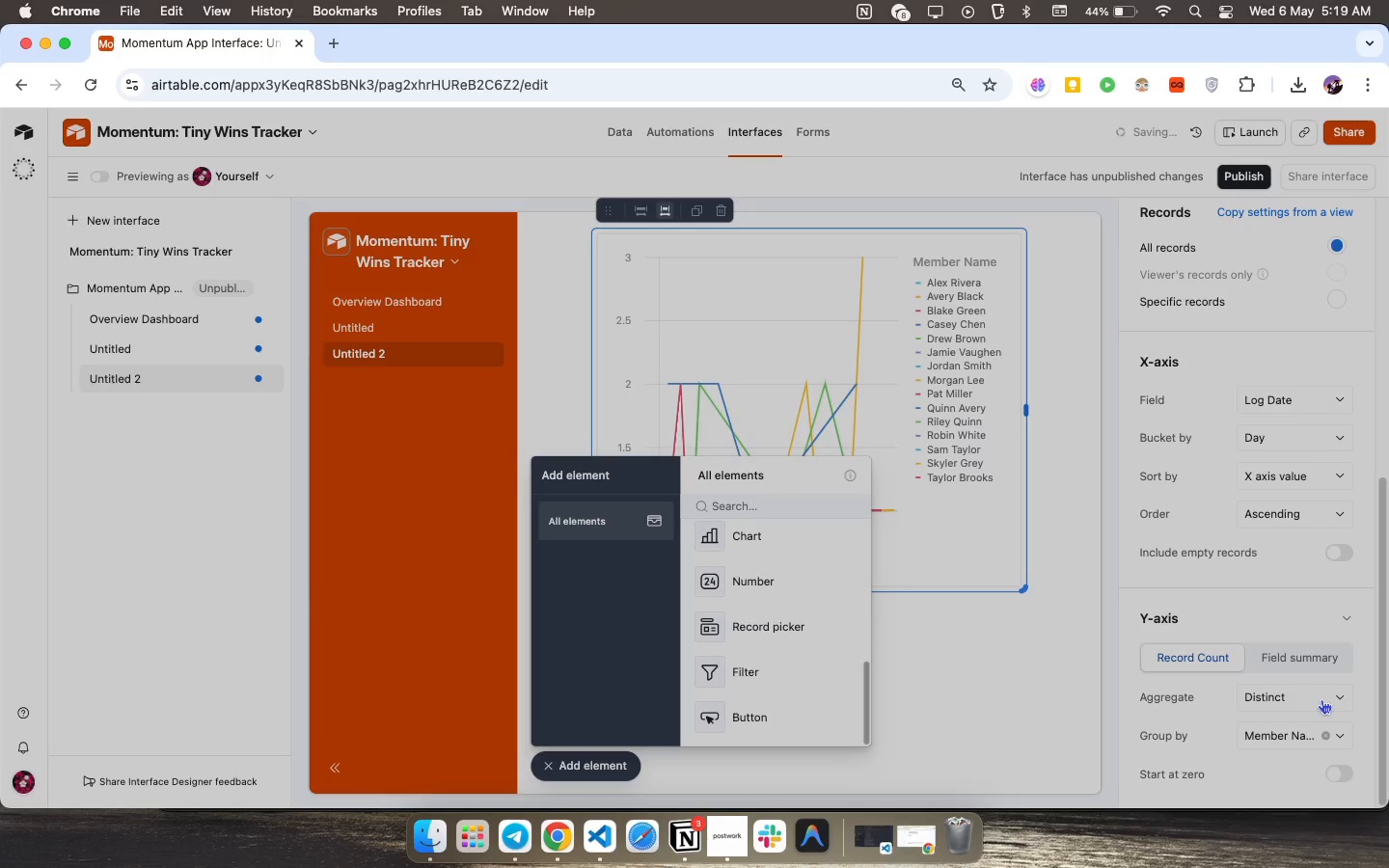 
left_click([1336, 695])
 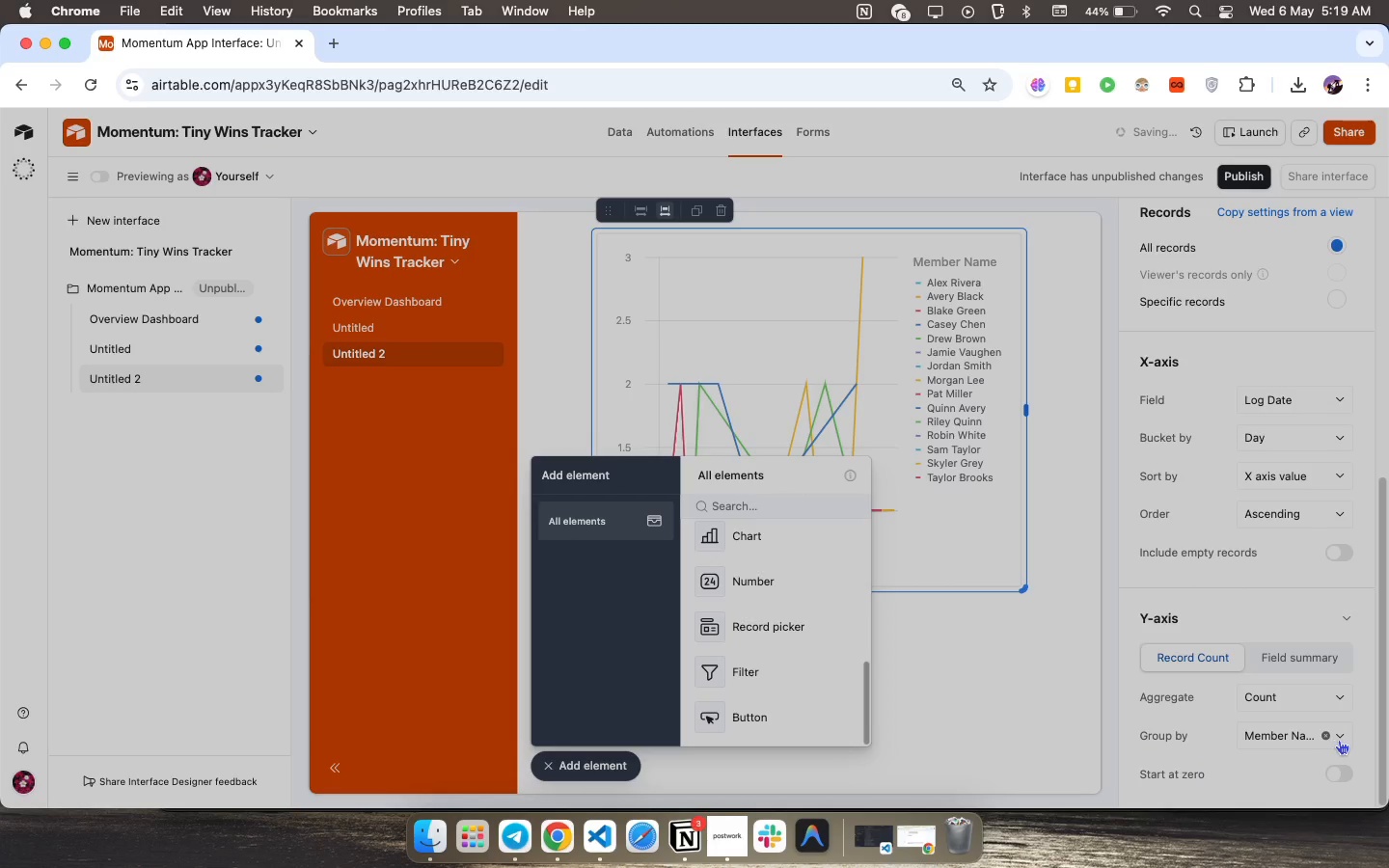 
left_click([1330, 735])
 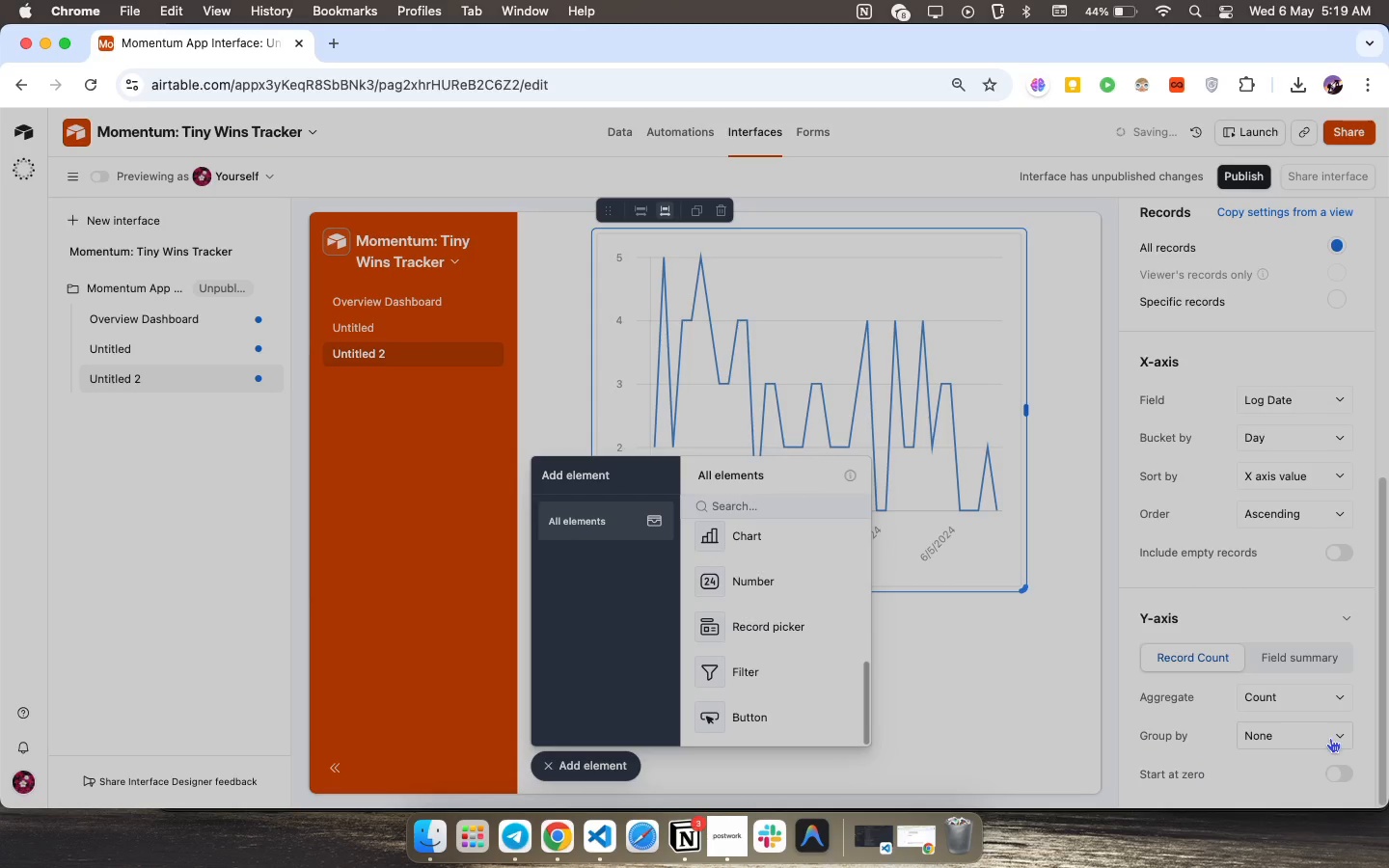 
left_click([1301, 739])
 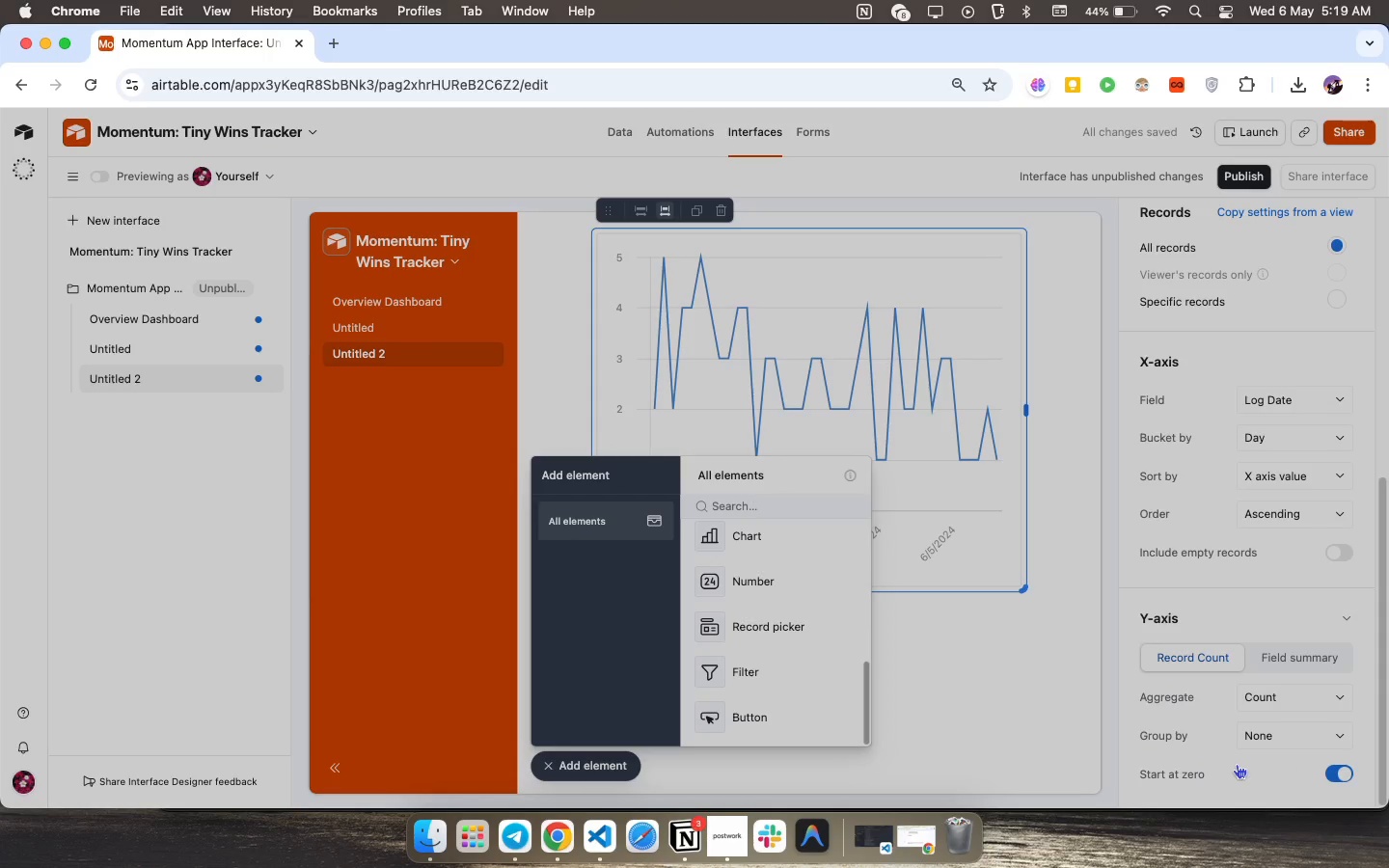 
scroll: coordinate [1240, 758], scroll_direction: down, amount: 9.0
 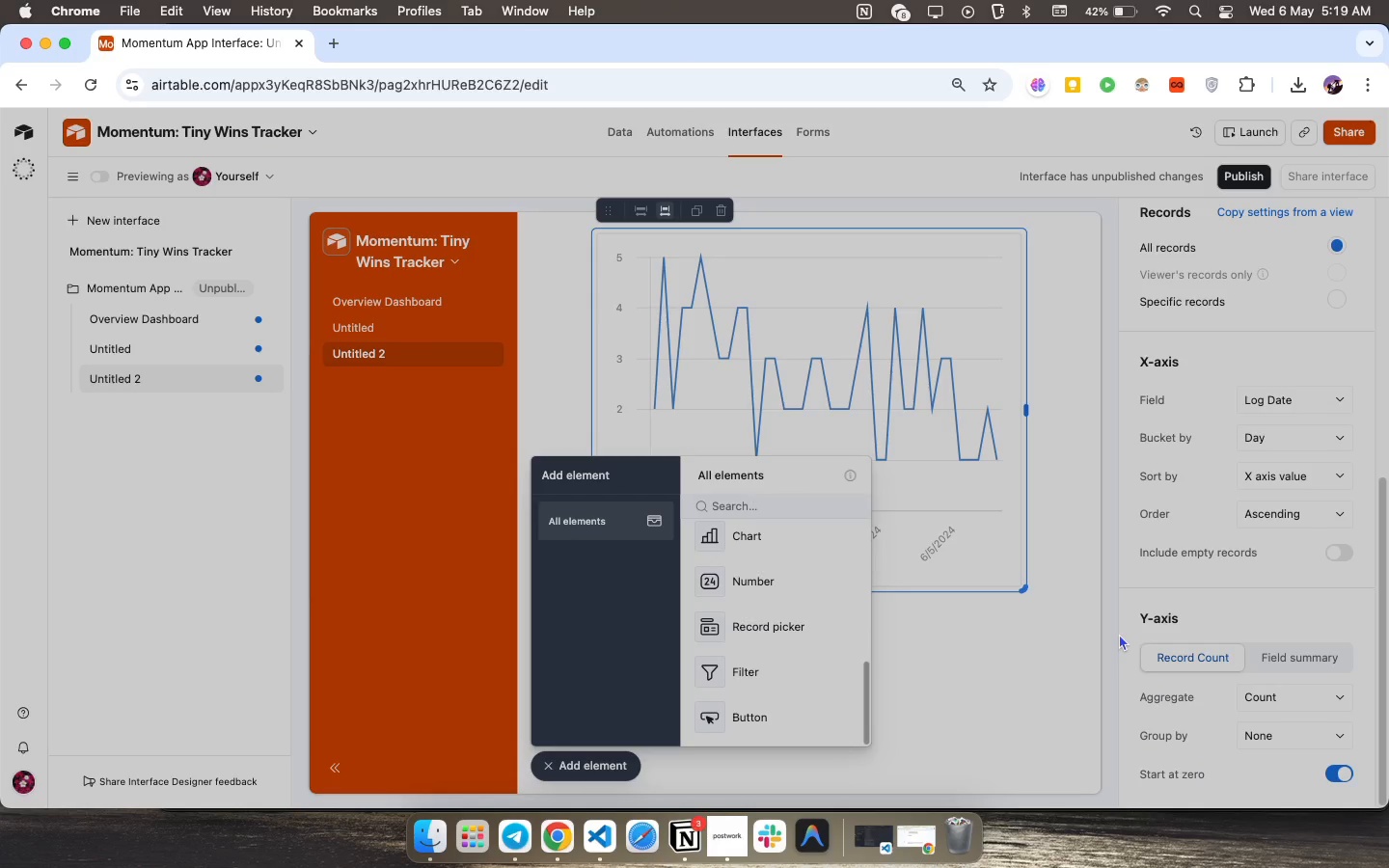 
wait(31.64)
 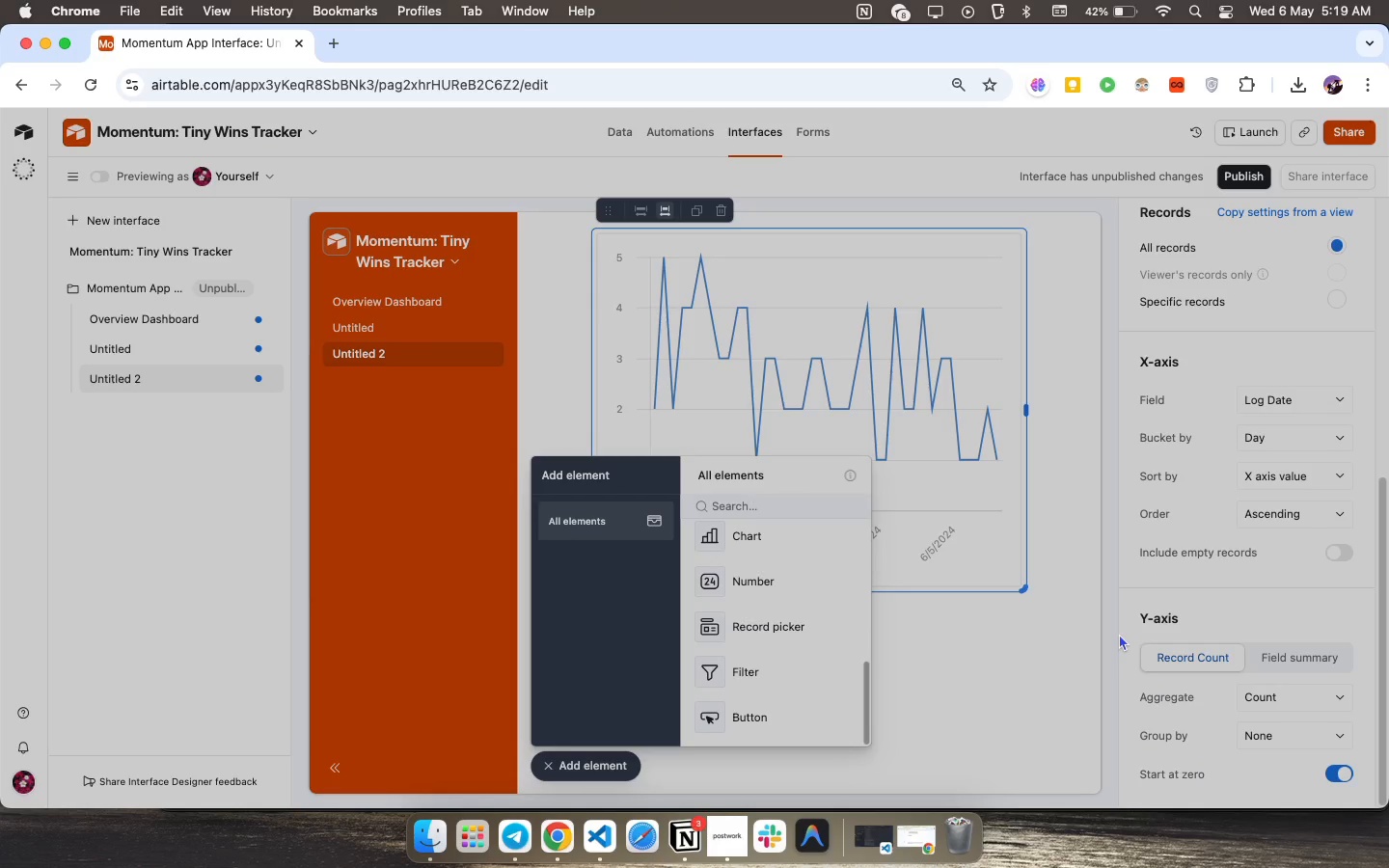 
scroll: coordinate [1212, 576], scroll_direction: up, amount: 10.0
 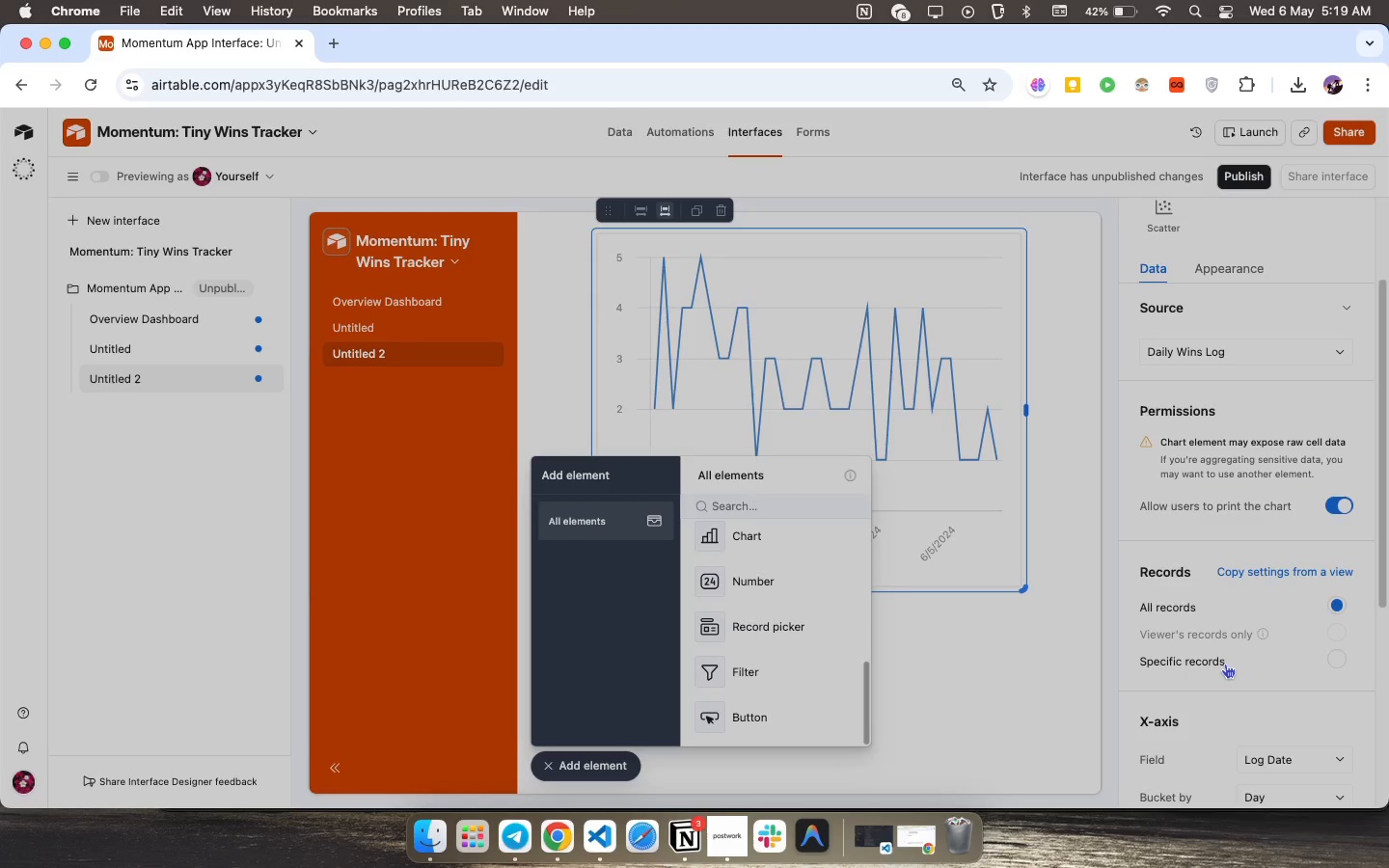 
left_click([1214, 663])
 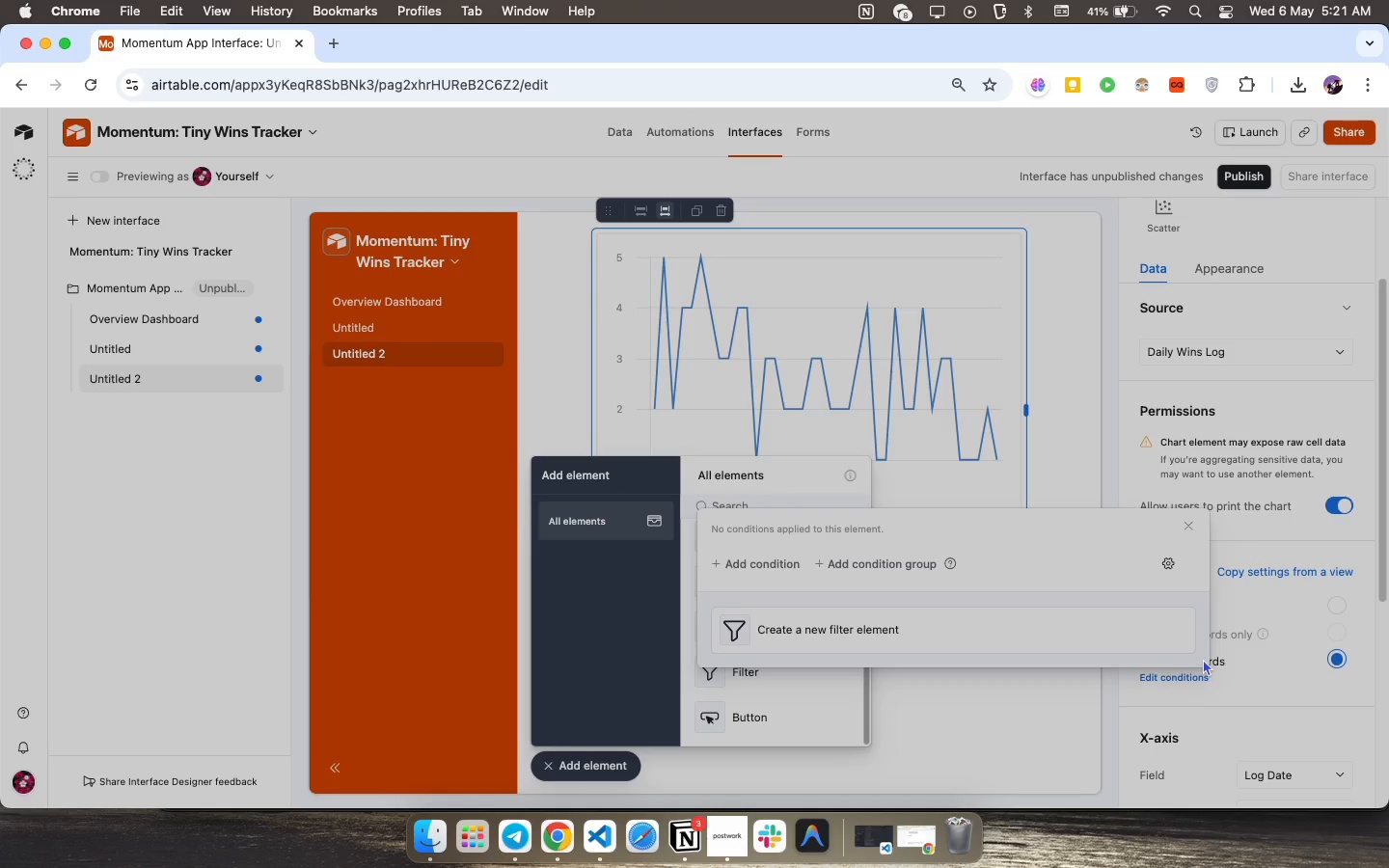 
wait(87.03)
 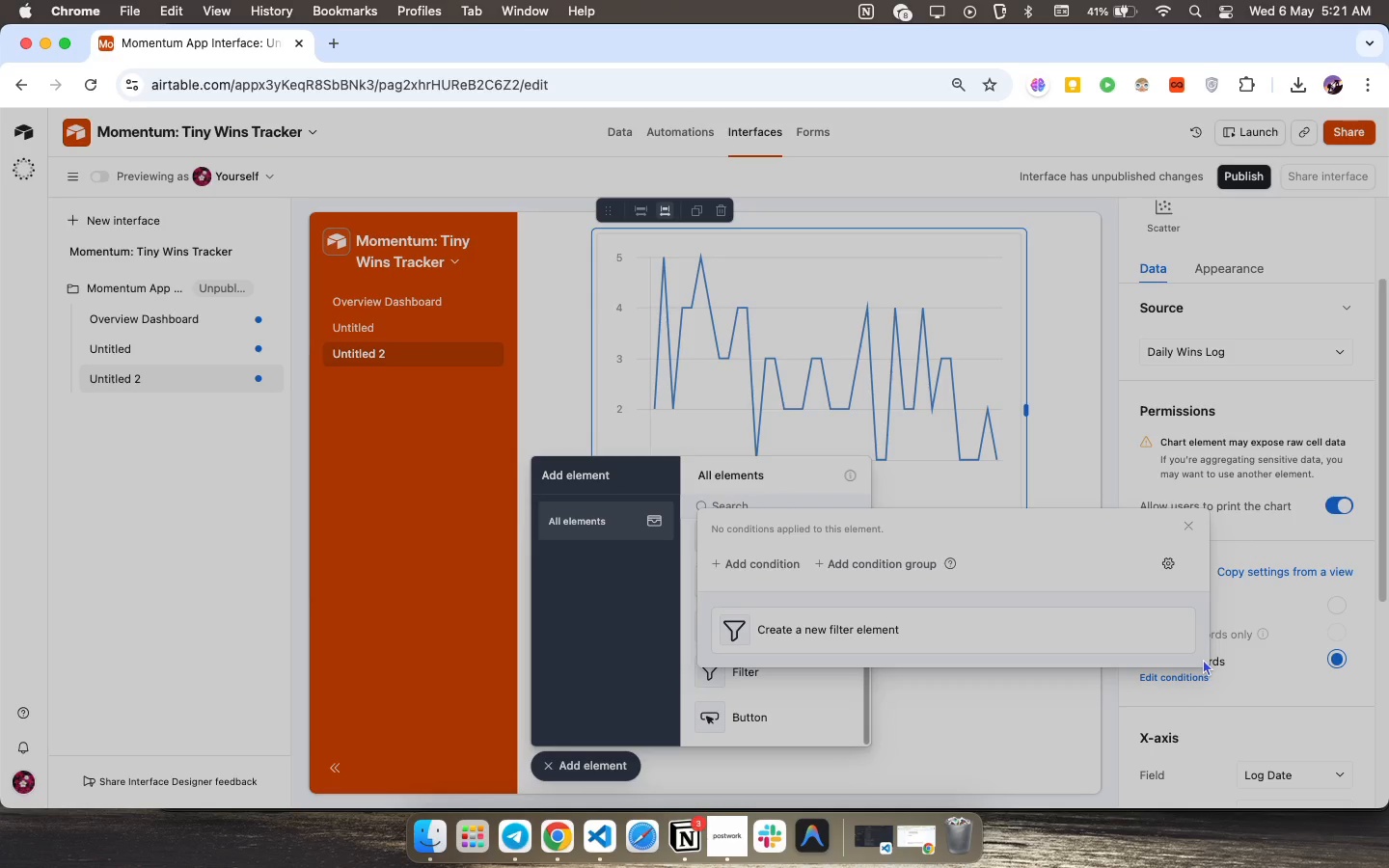 
mouse_move([773, 545])
 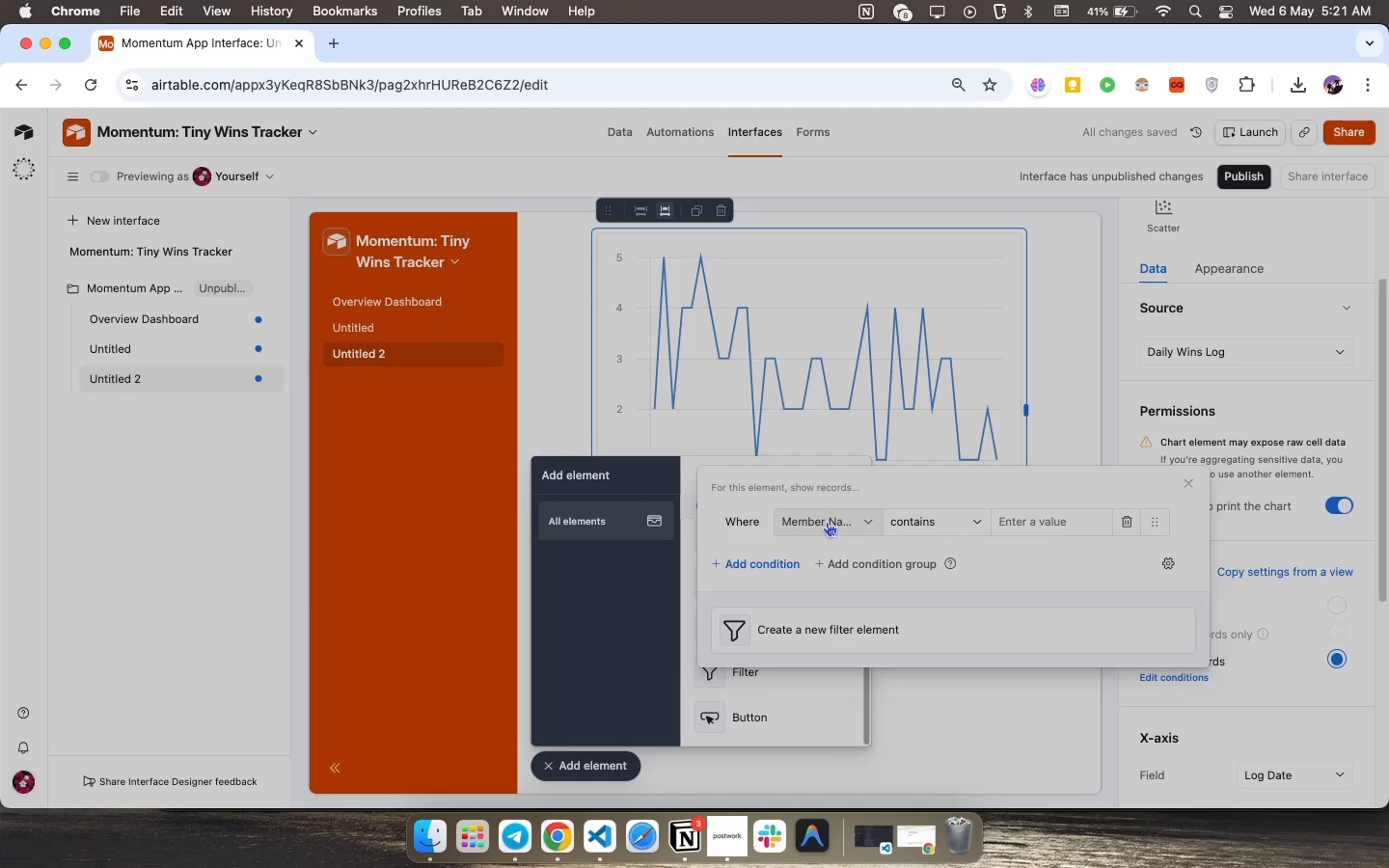 
left_click([827, 522])
 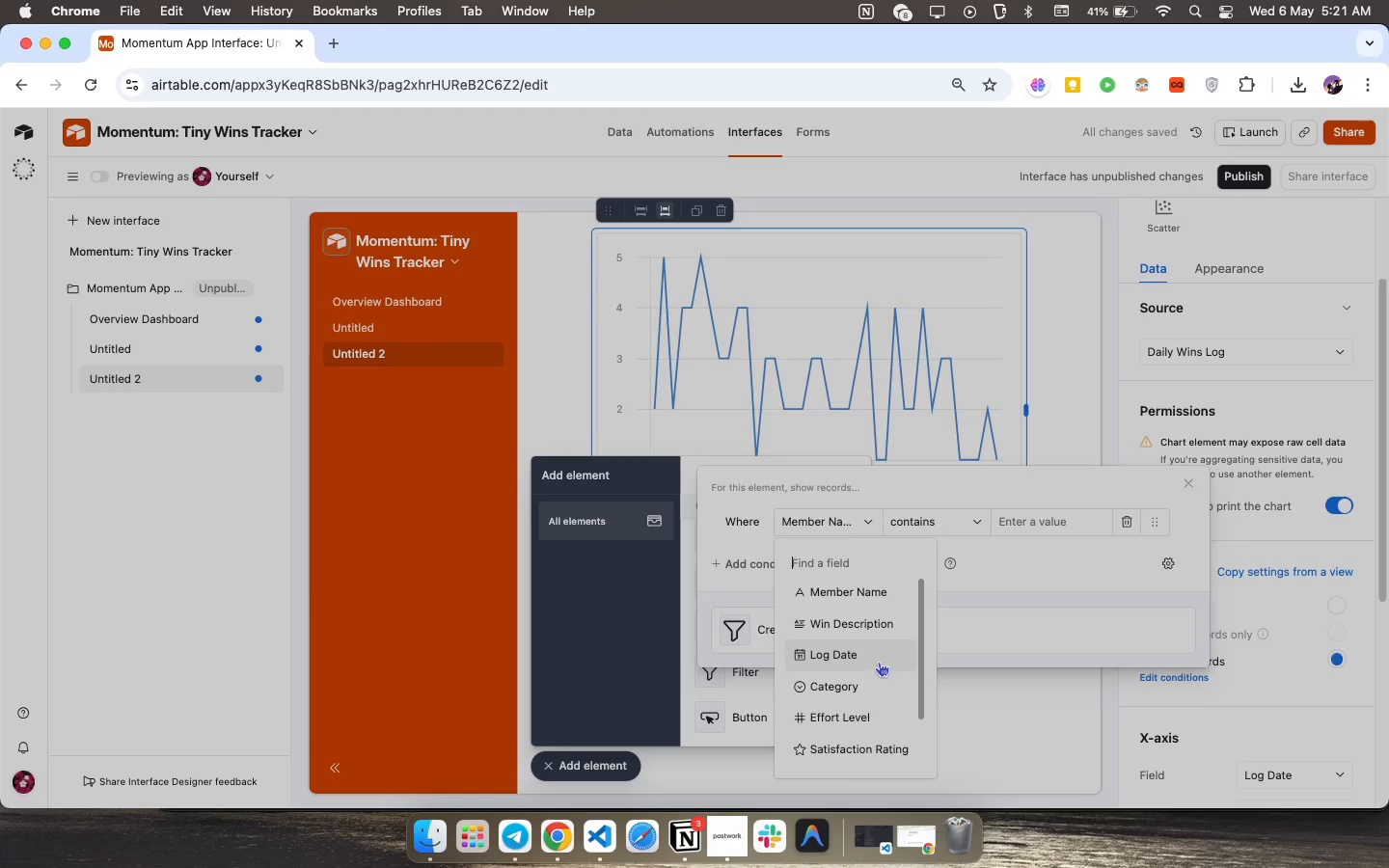 
left_click([879, 662])
 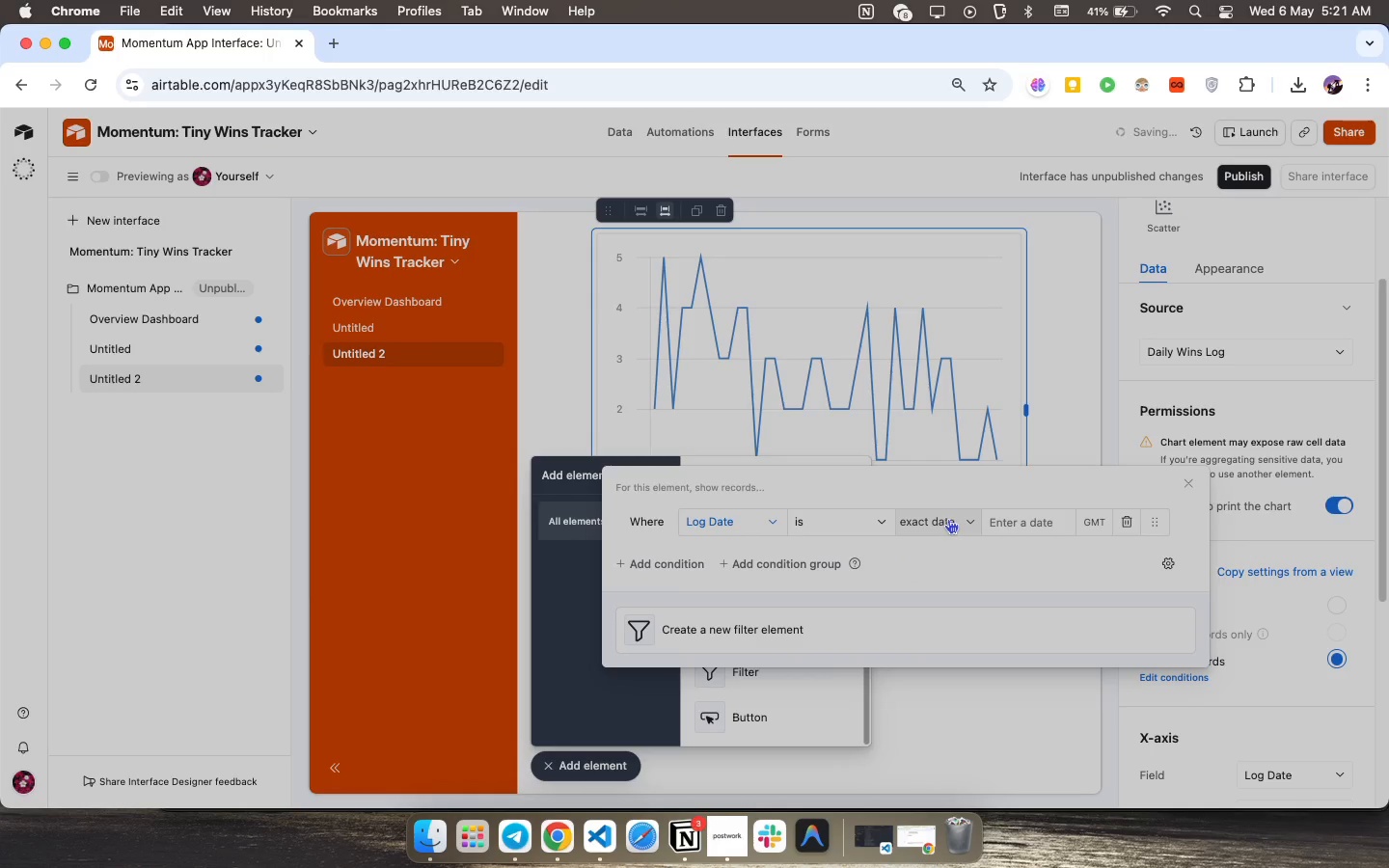 
left_click([948, 519])
 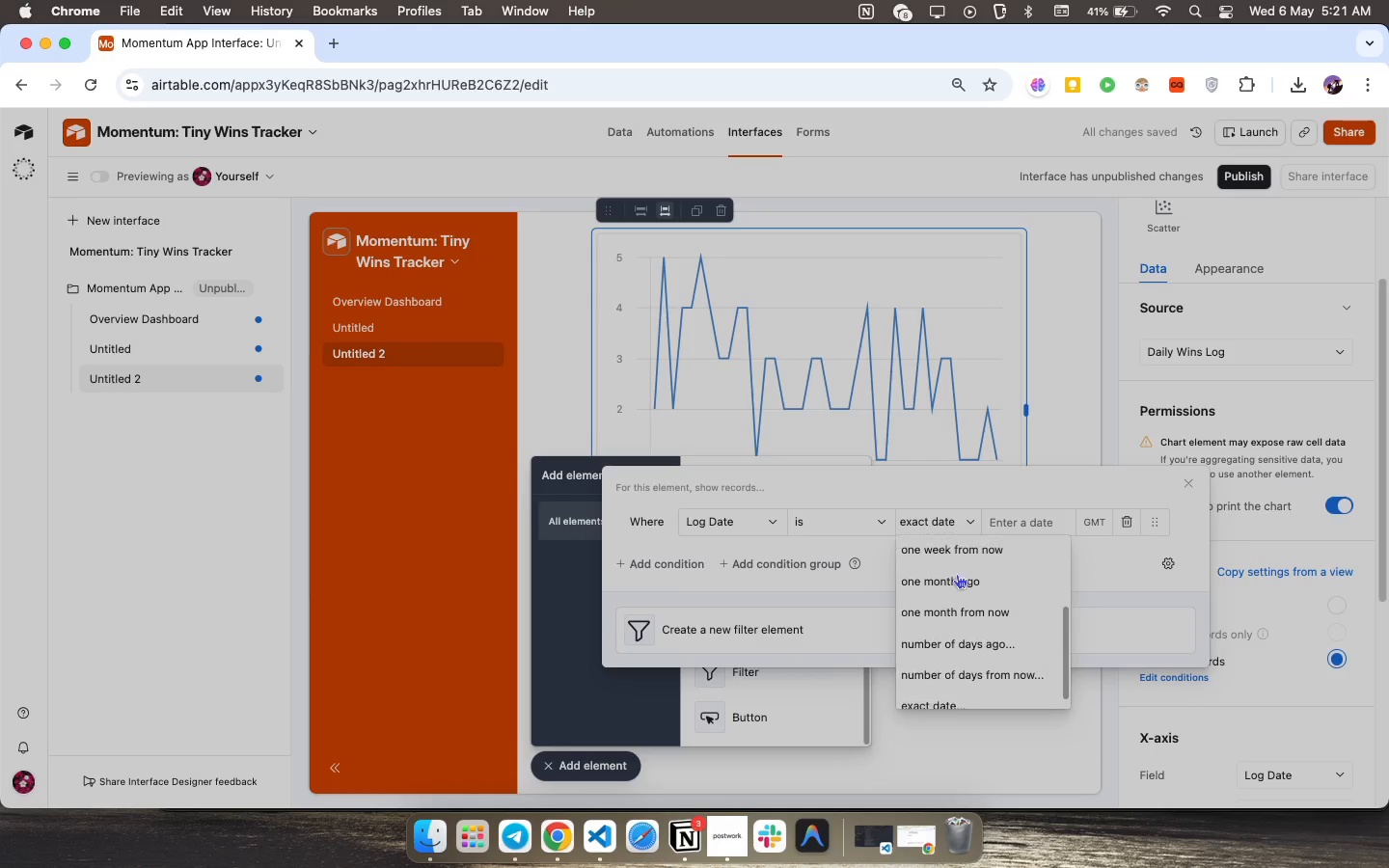 
scroll: coordinate [979, 622], scroll_direction: up, amount: 12.0
 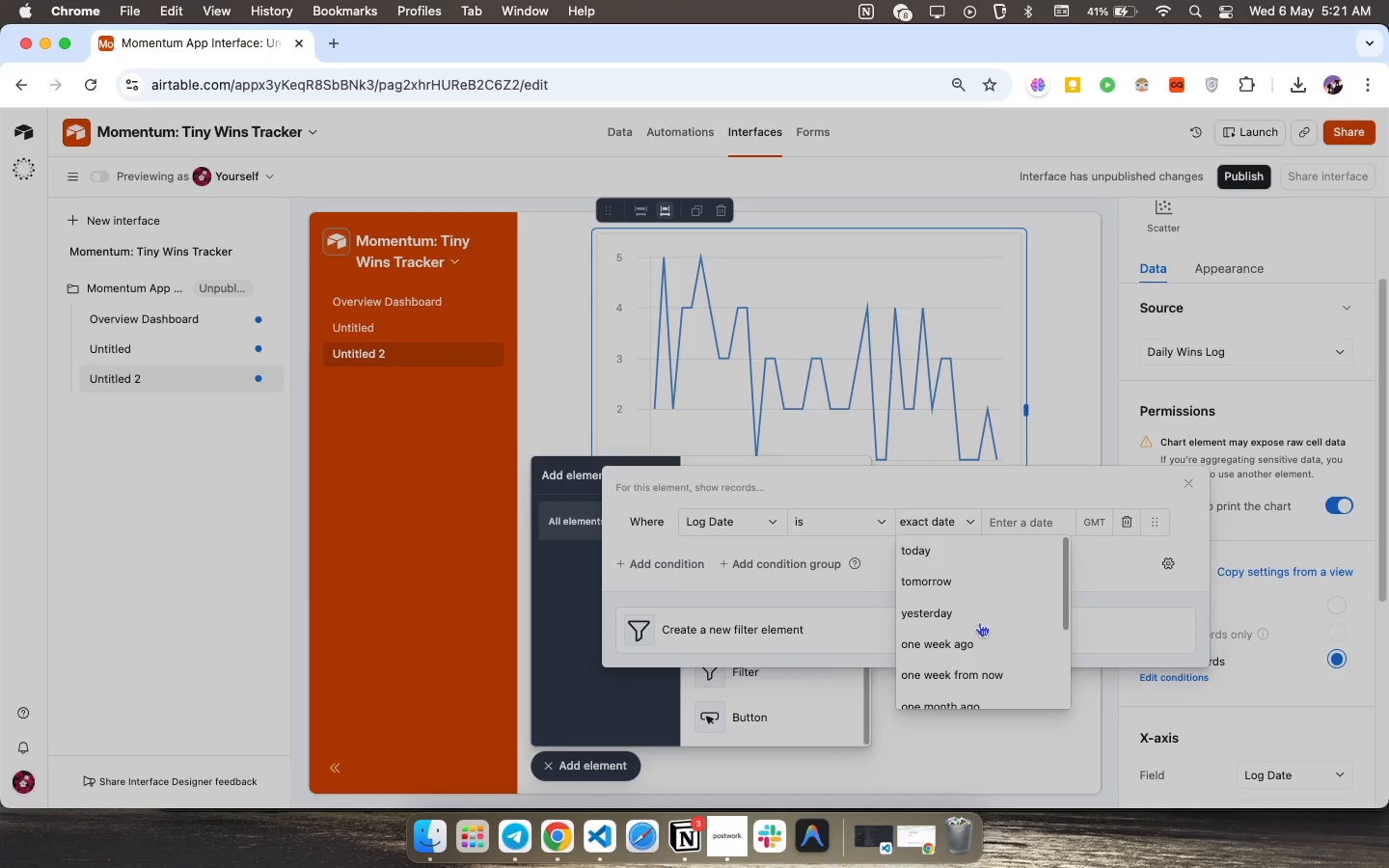 
scroll: coordinate [979, 622], scroll_direction: down, amount: 22.0
 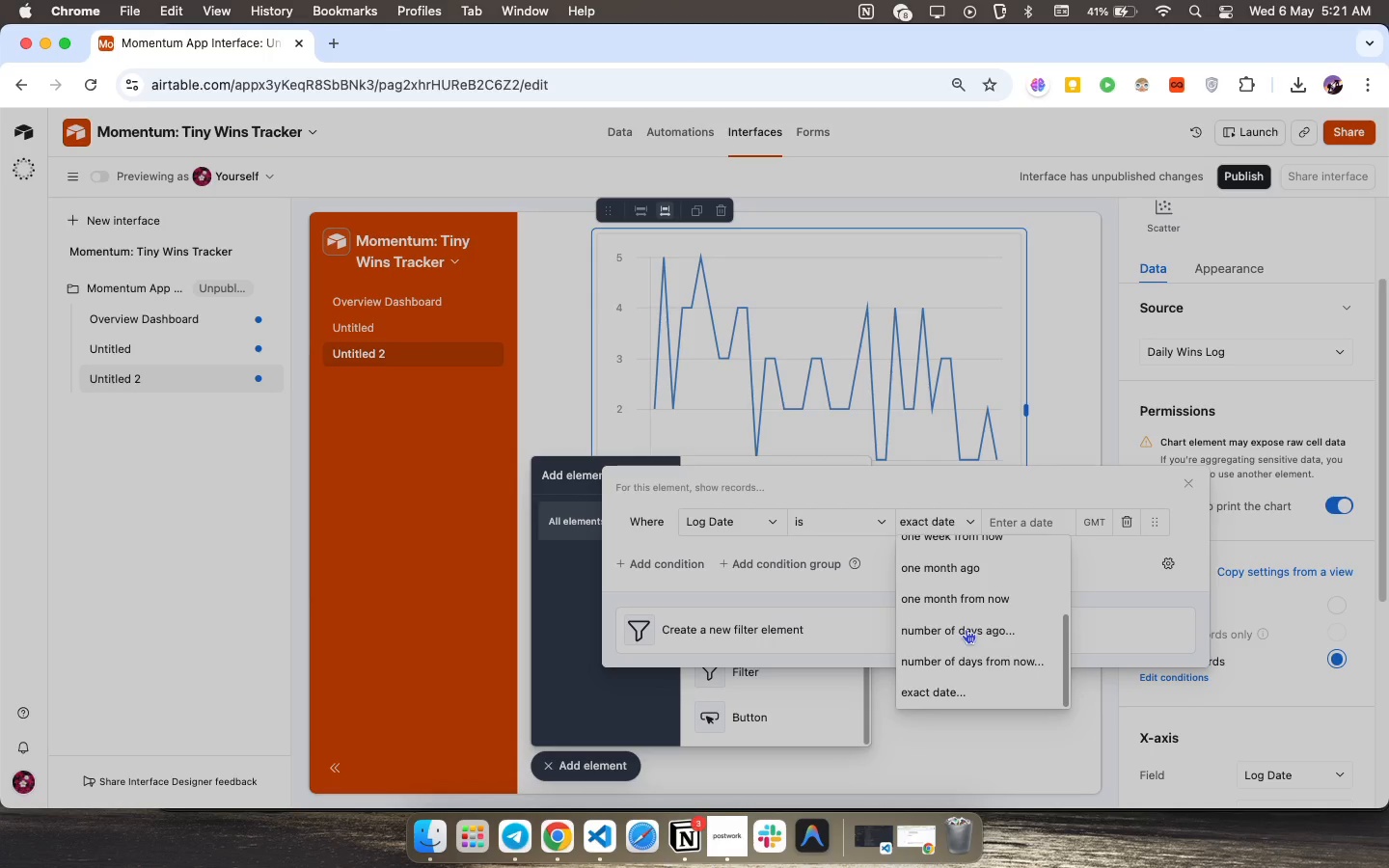 
left_click([969, 627])
 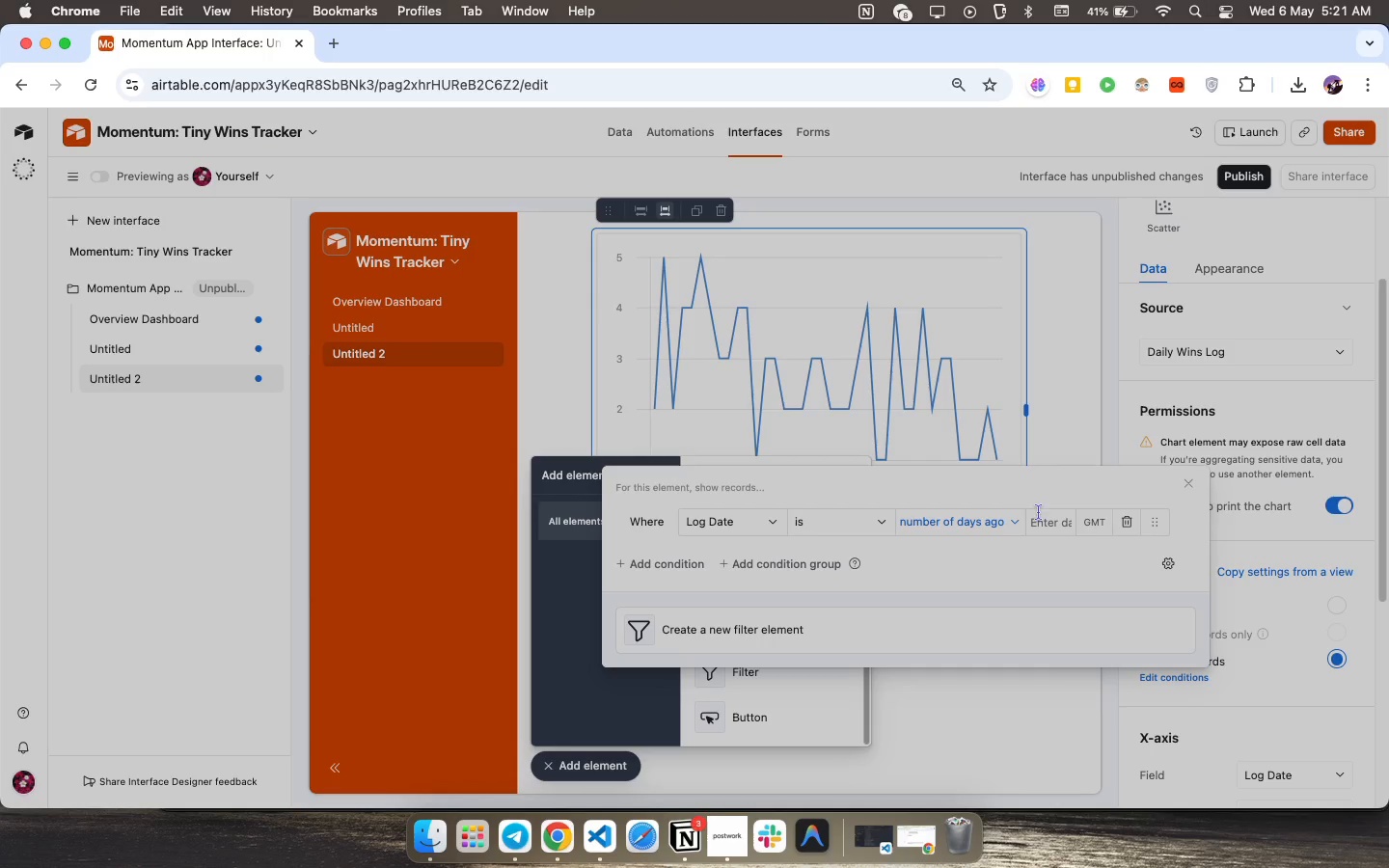 
left_click([1040, 517])
 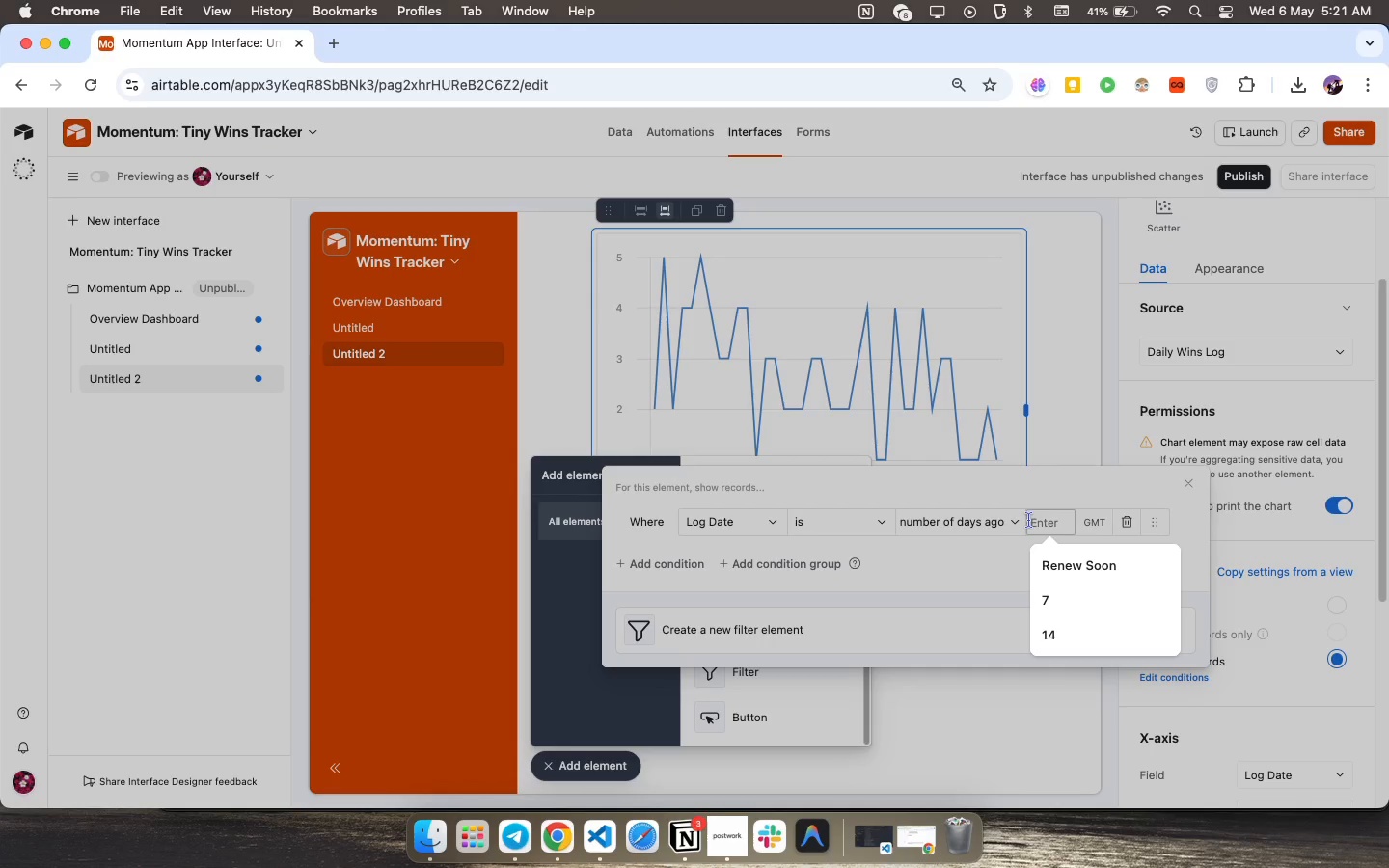 
type(42)
 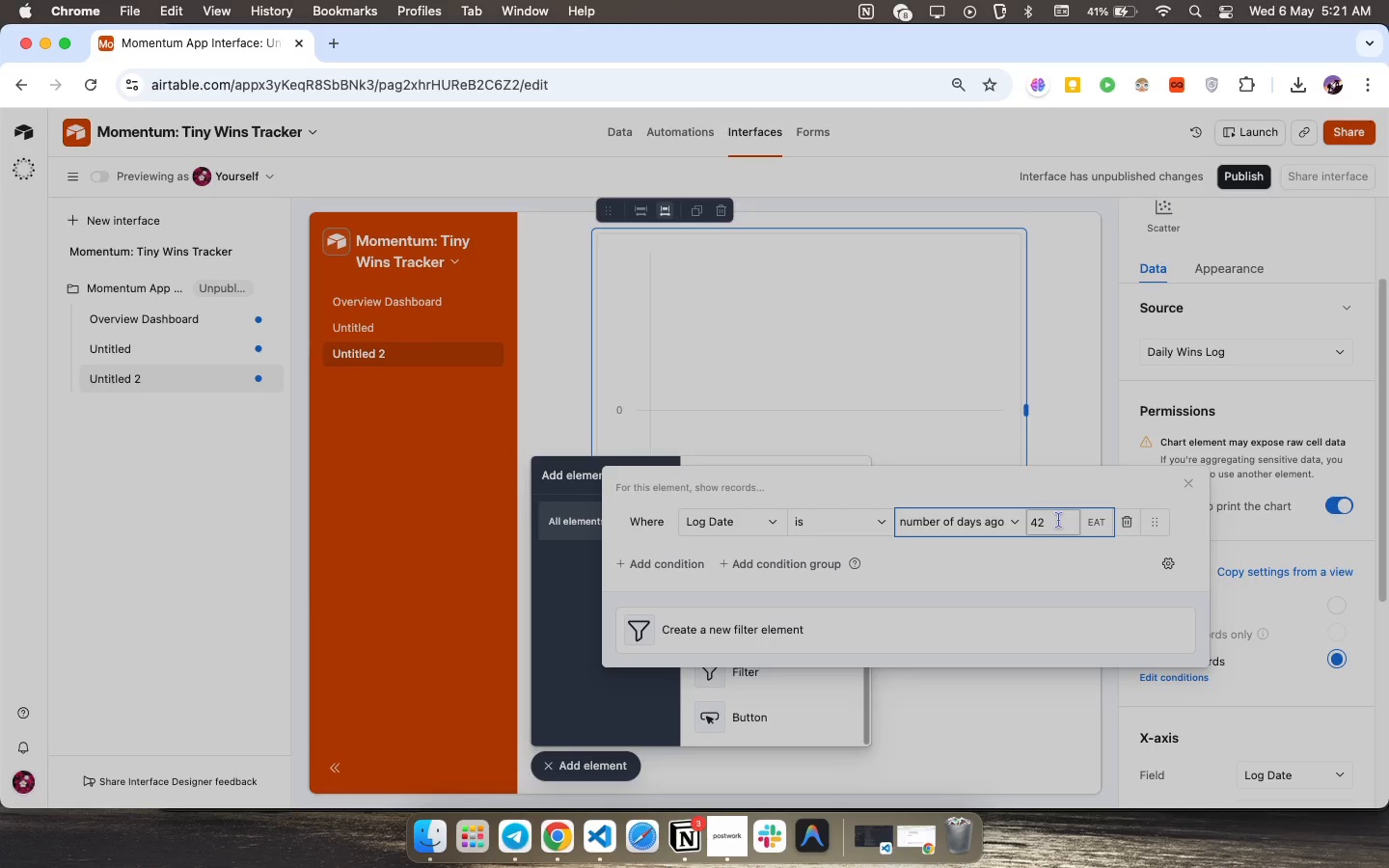 
wait(12.6)
 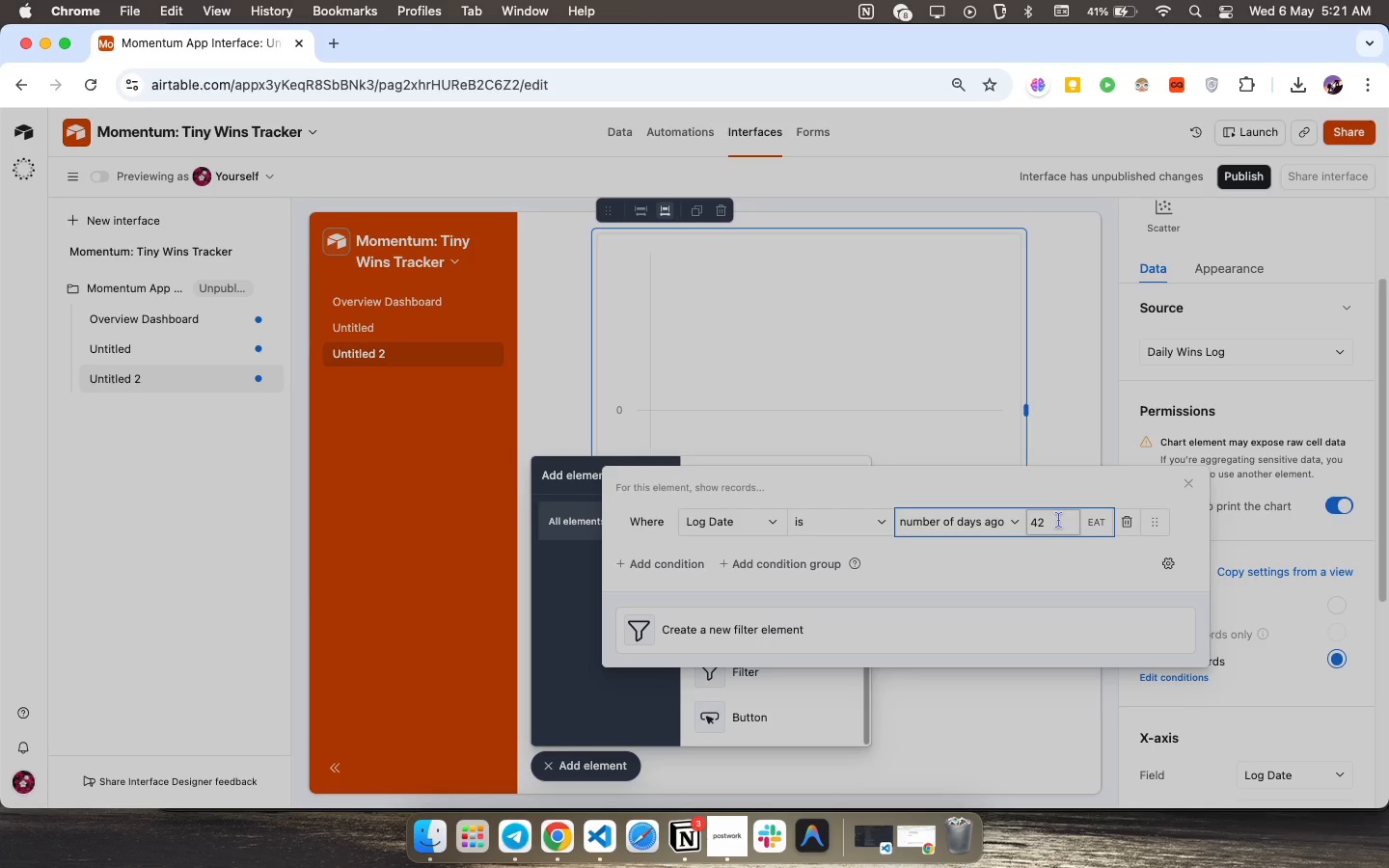 
left_click([1063, 454])
 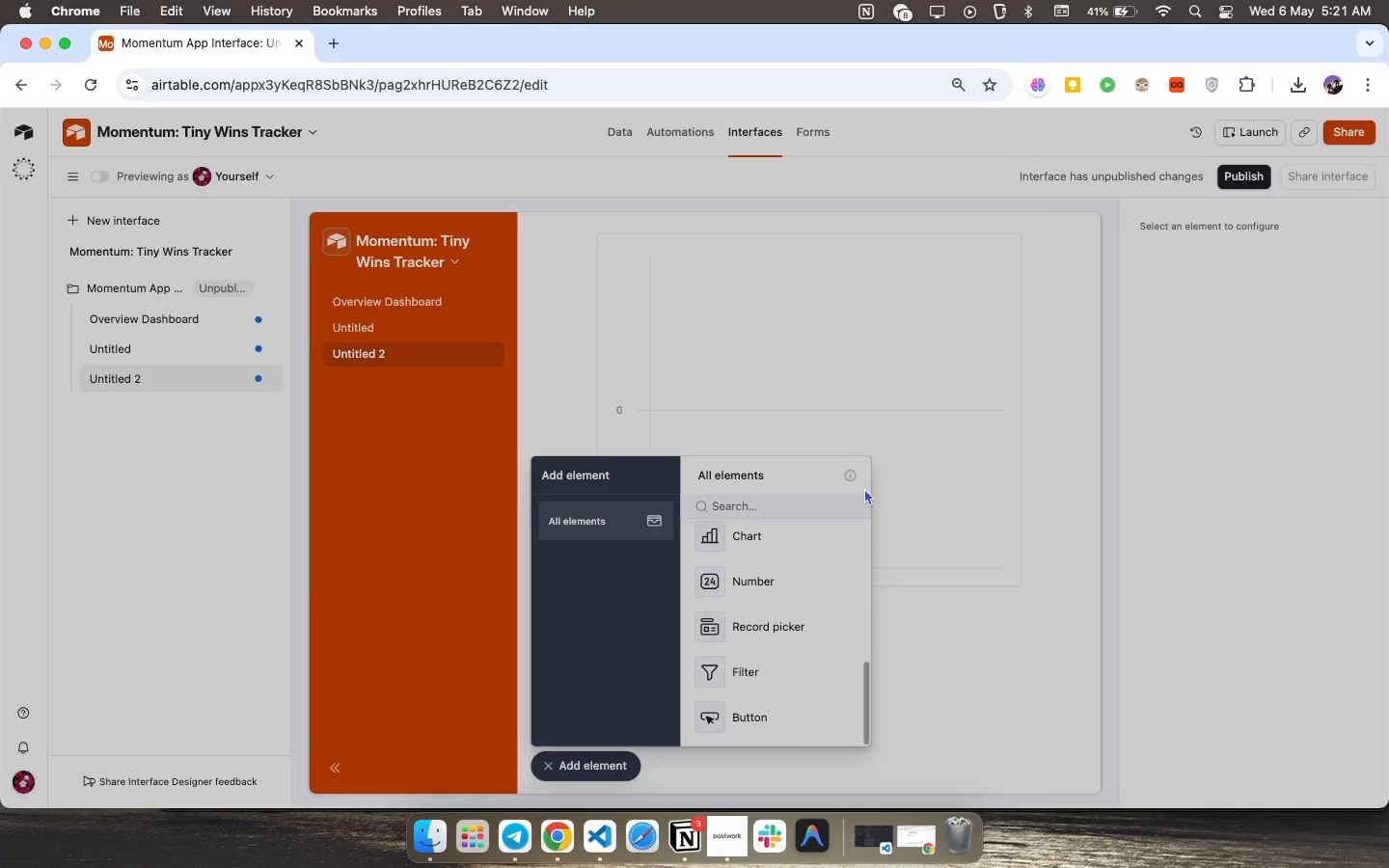 
left_click([864, 488])
 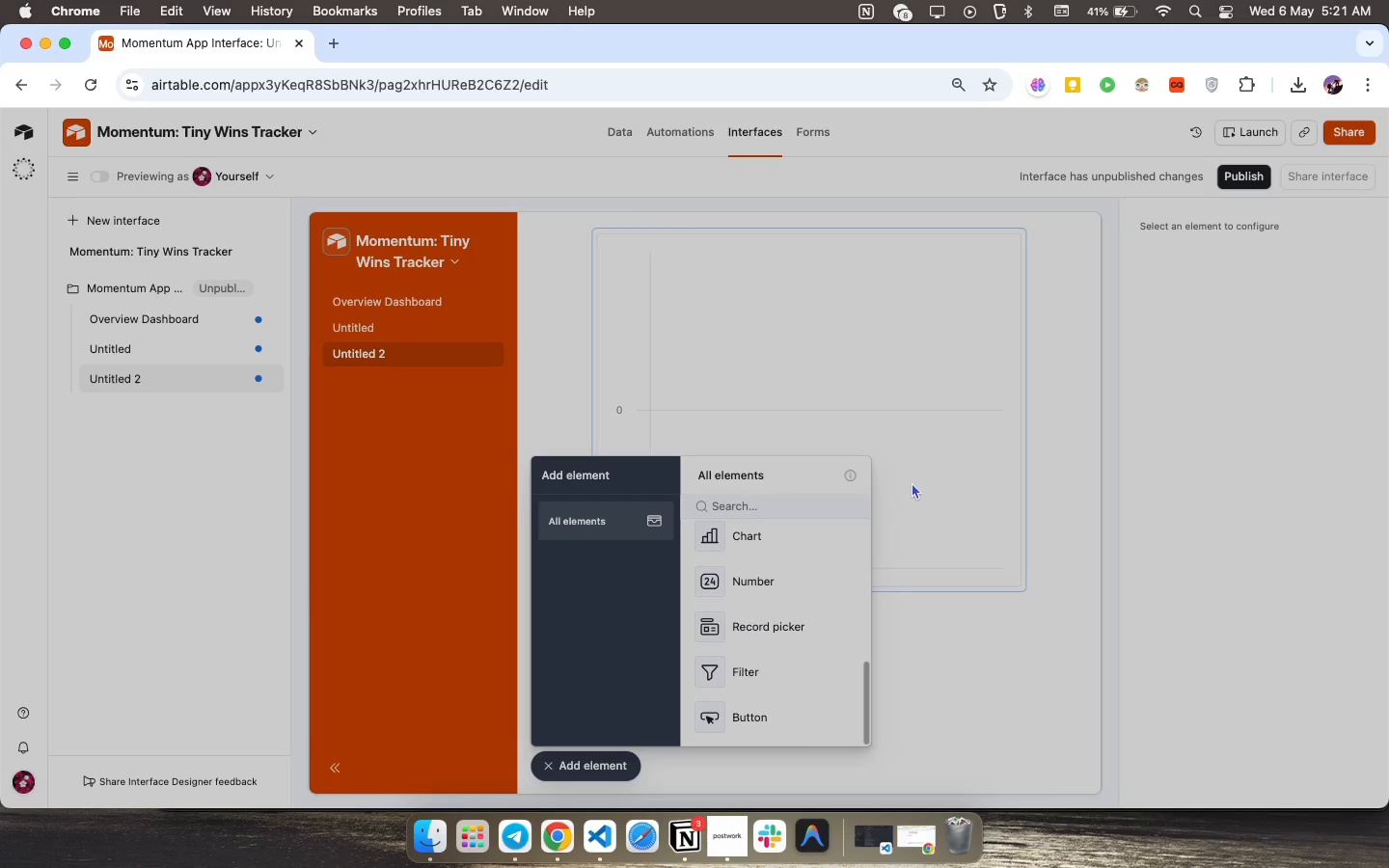 
double_click([912, 482])
 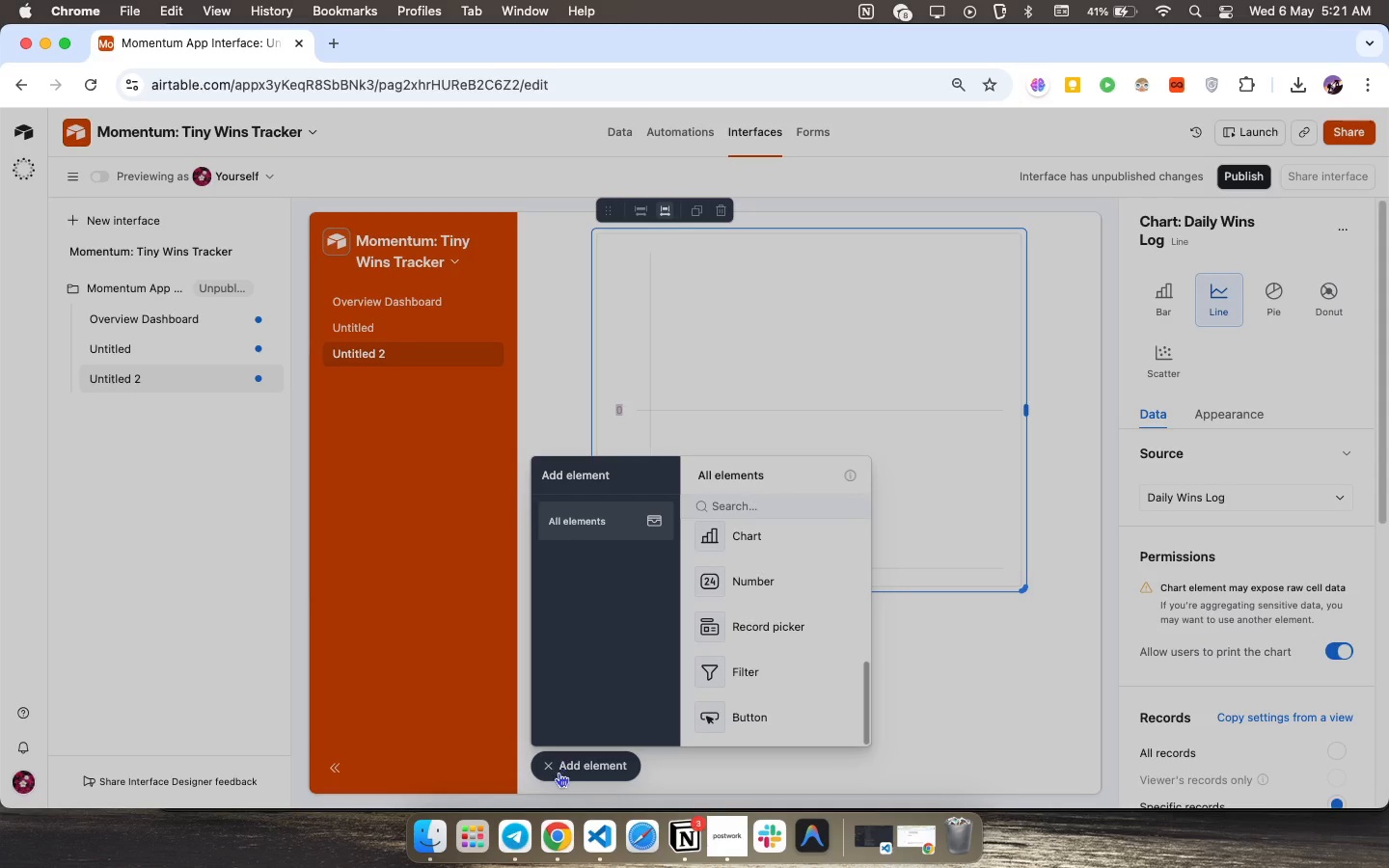 
left_click([533, 792])
 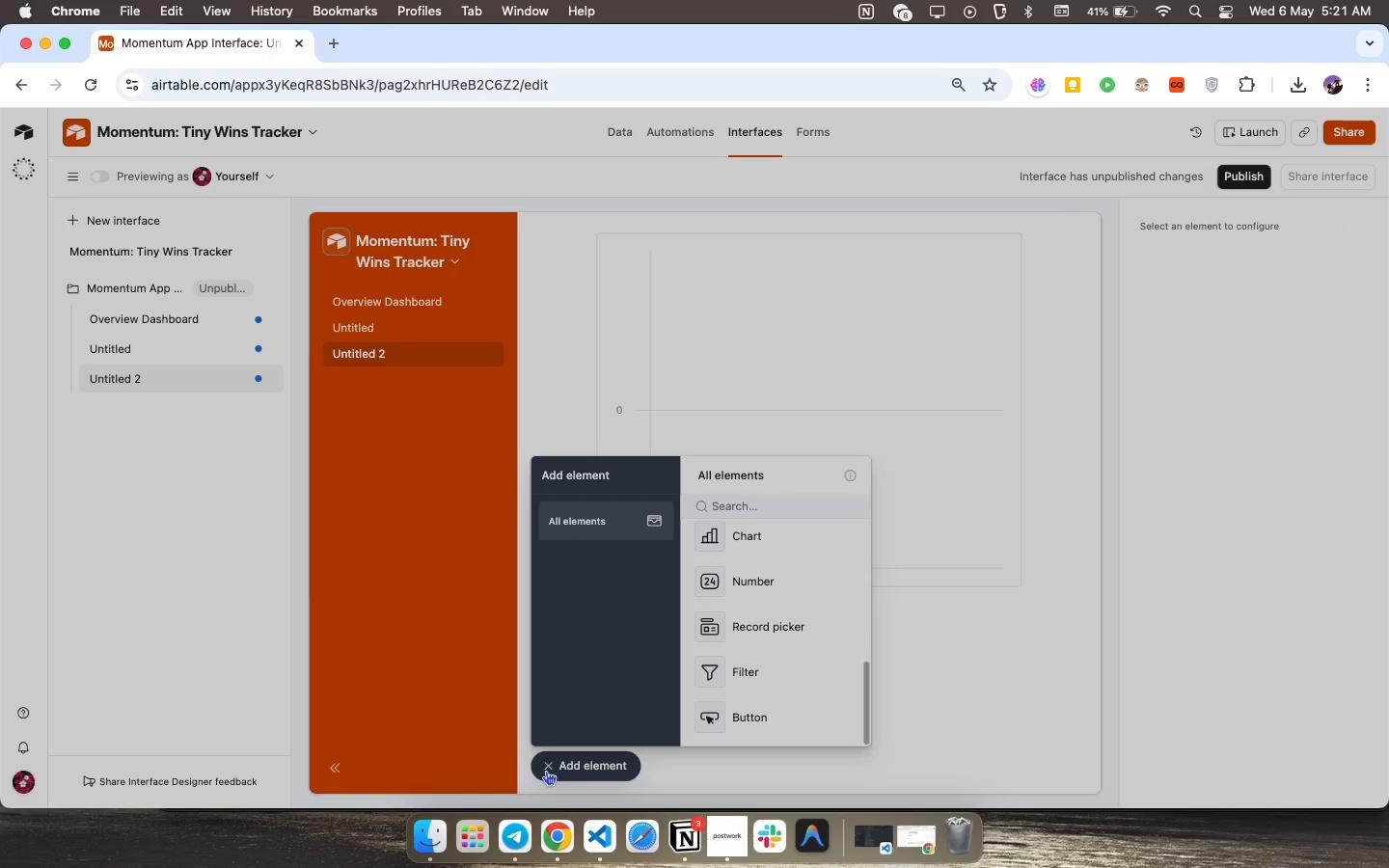 
left_click([546, 770])
 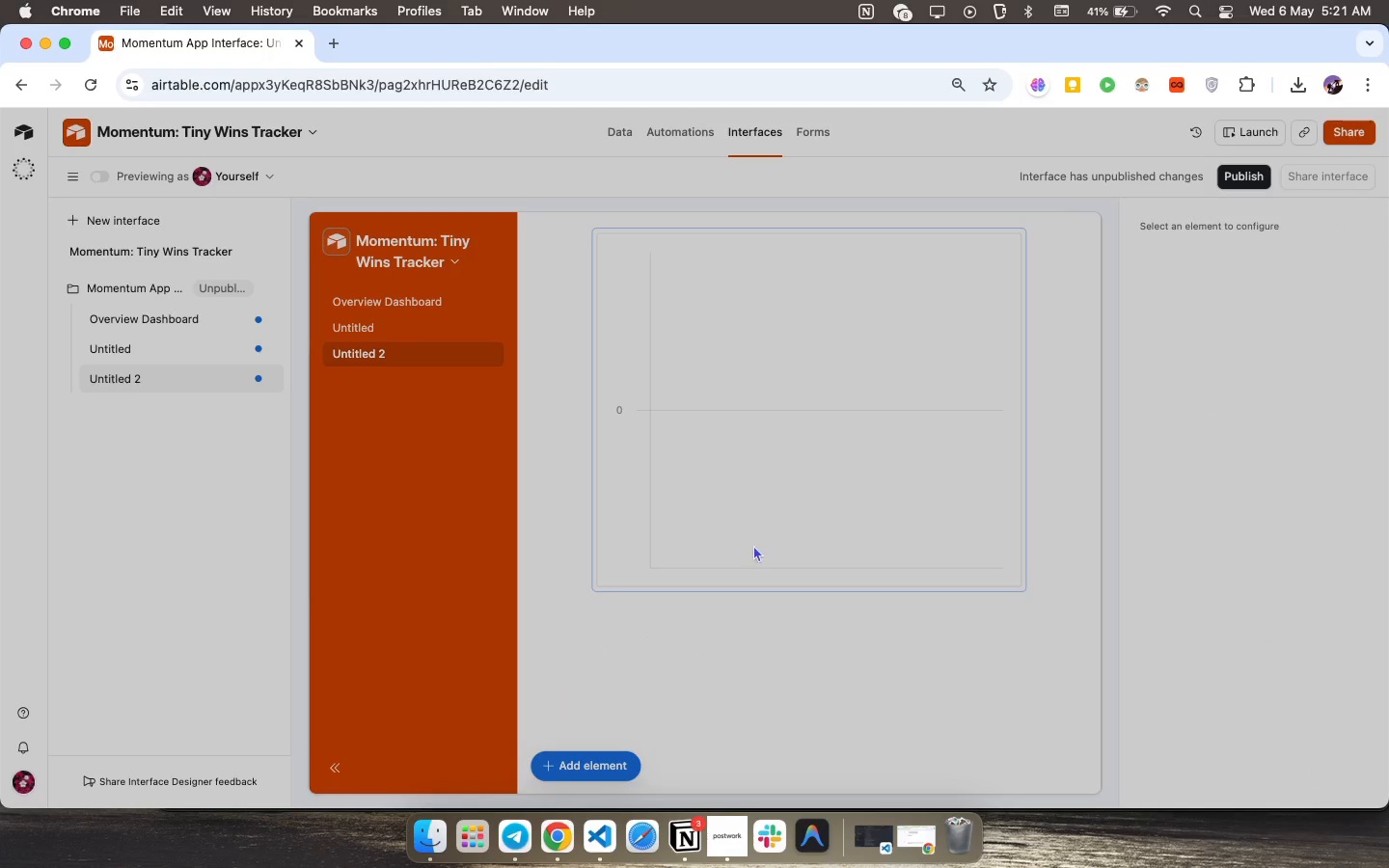 
double_click([757, 543])
 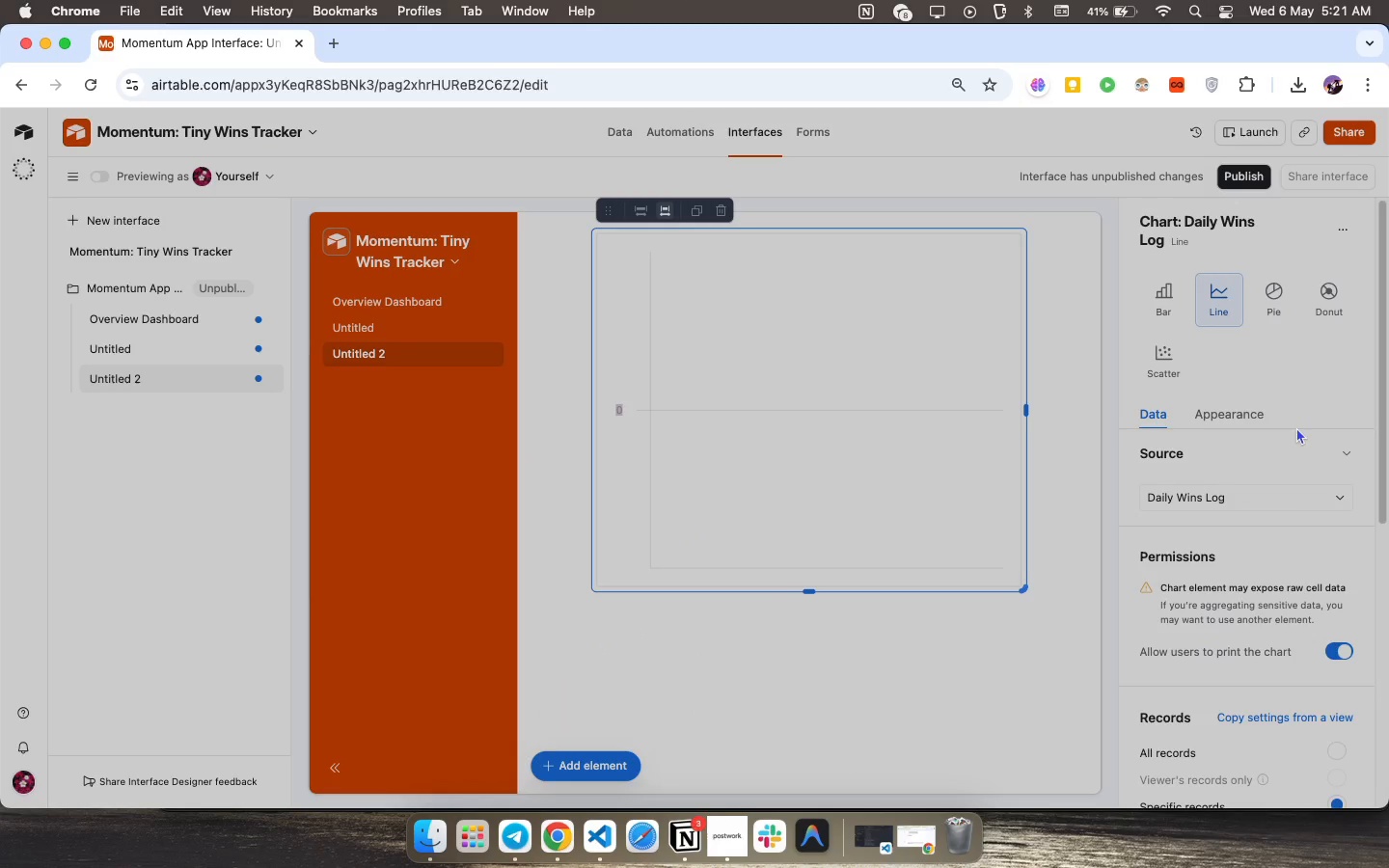 
scroll: coordinate [1230, 556], scroll_direction: down, amount: 5.0
 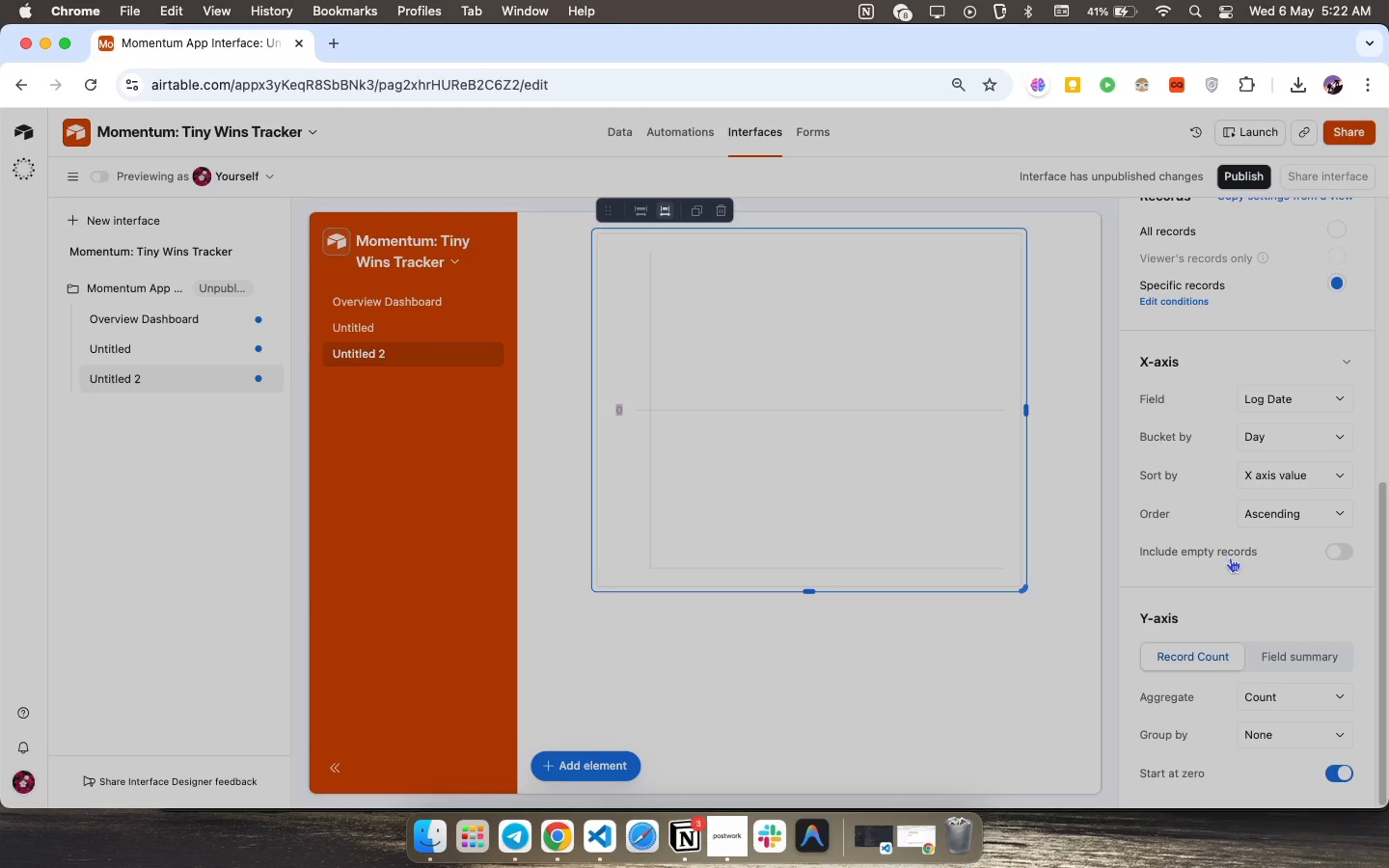 
wait(6.17)
 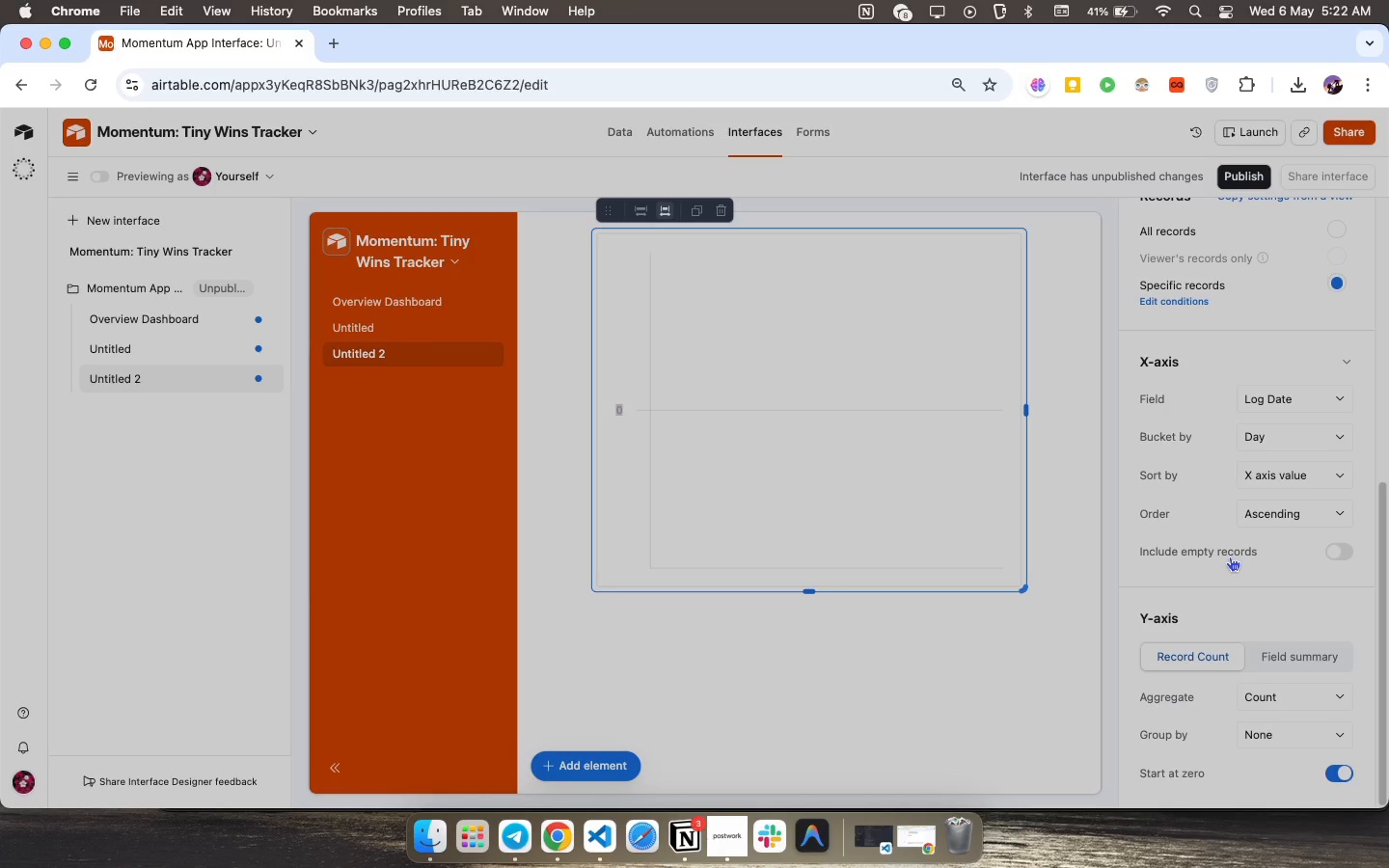 
scroll: coordinate [1275, 351], scroll_direction: up, amount: 26.0
 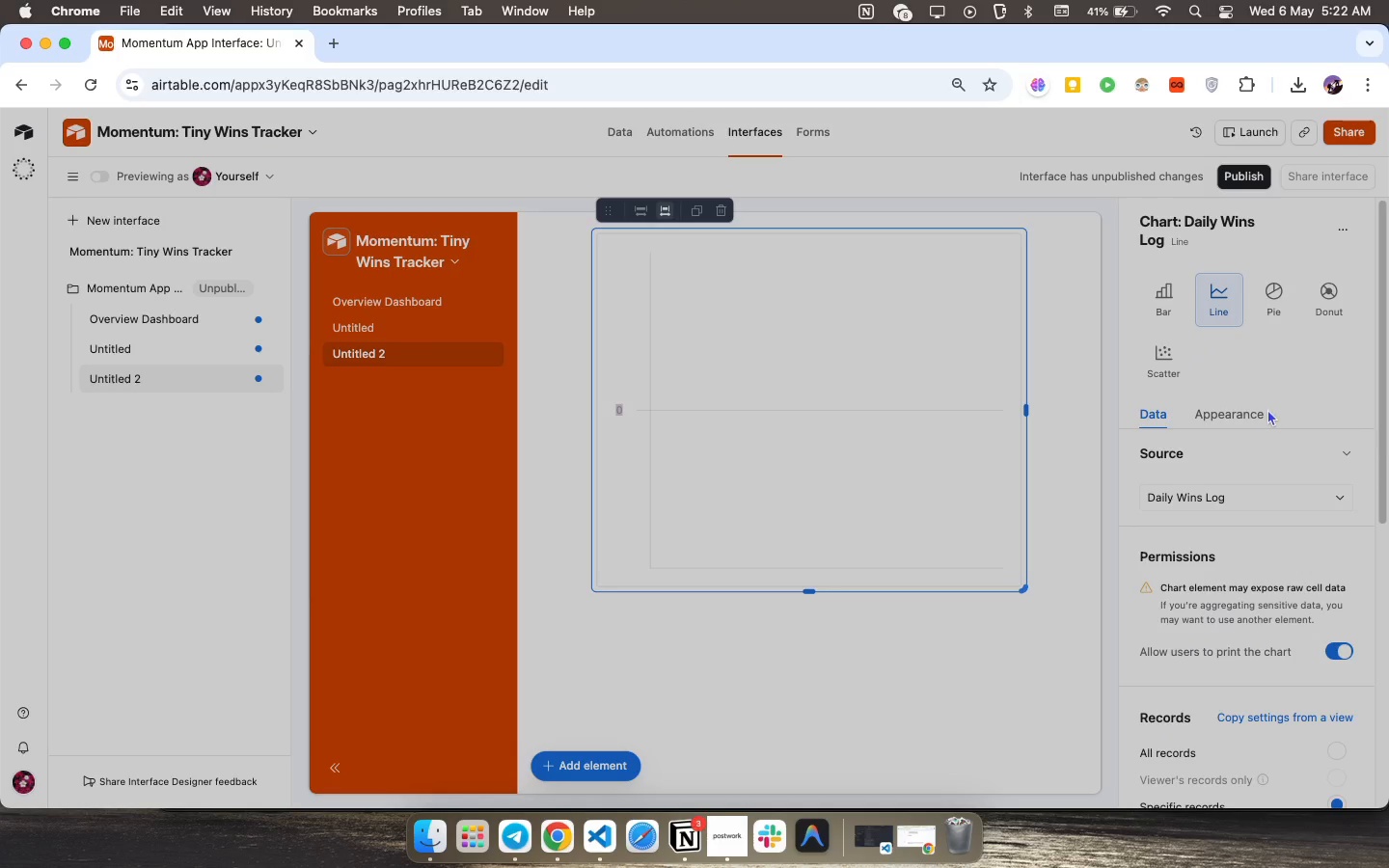 
left_click([1264, 413])
 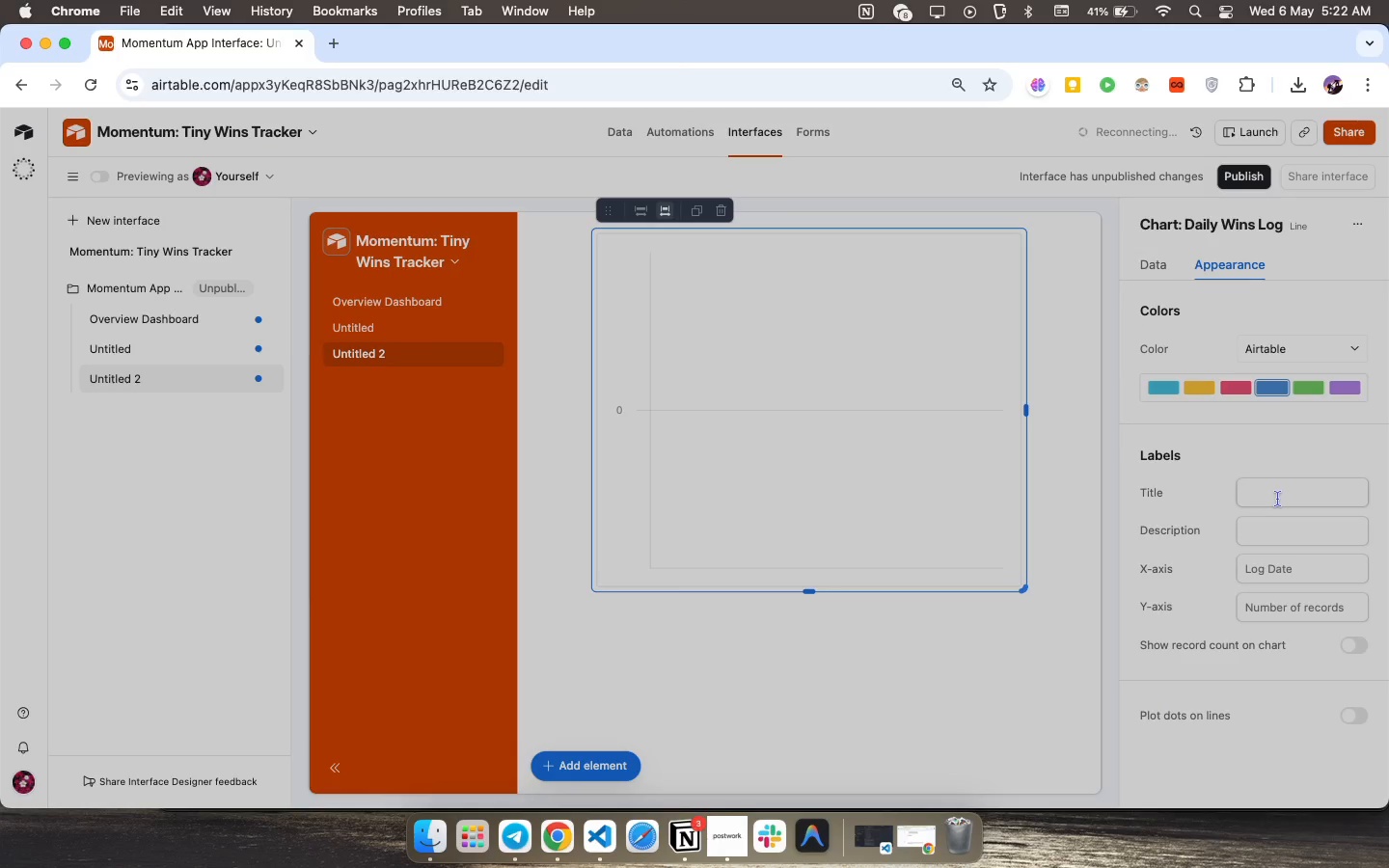 
left_click([1277, 499])
 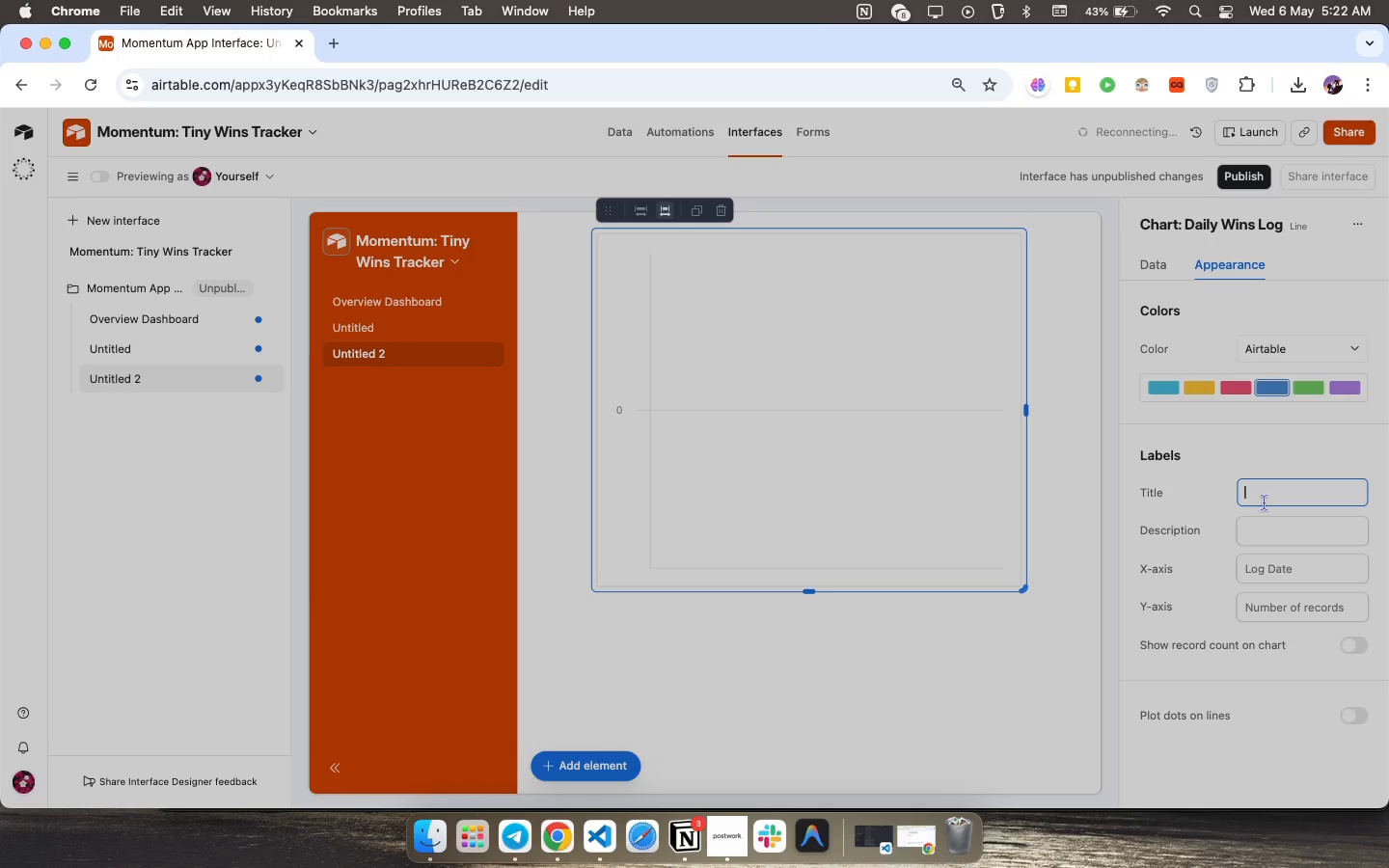 
type(Consistenct)
key(Backspace)
type(y Trend)
 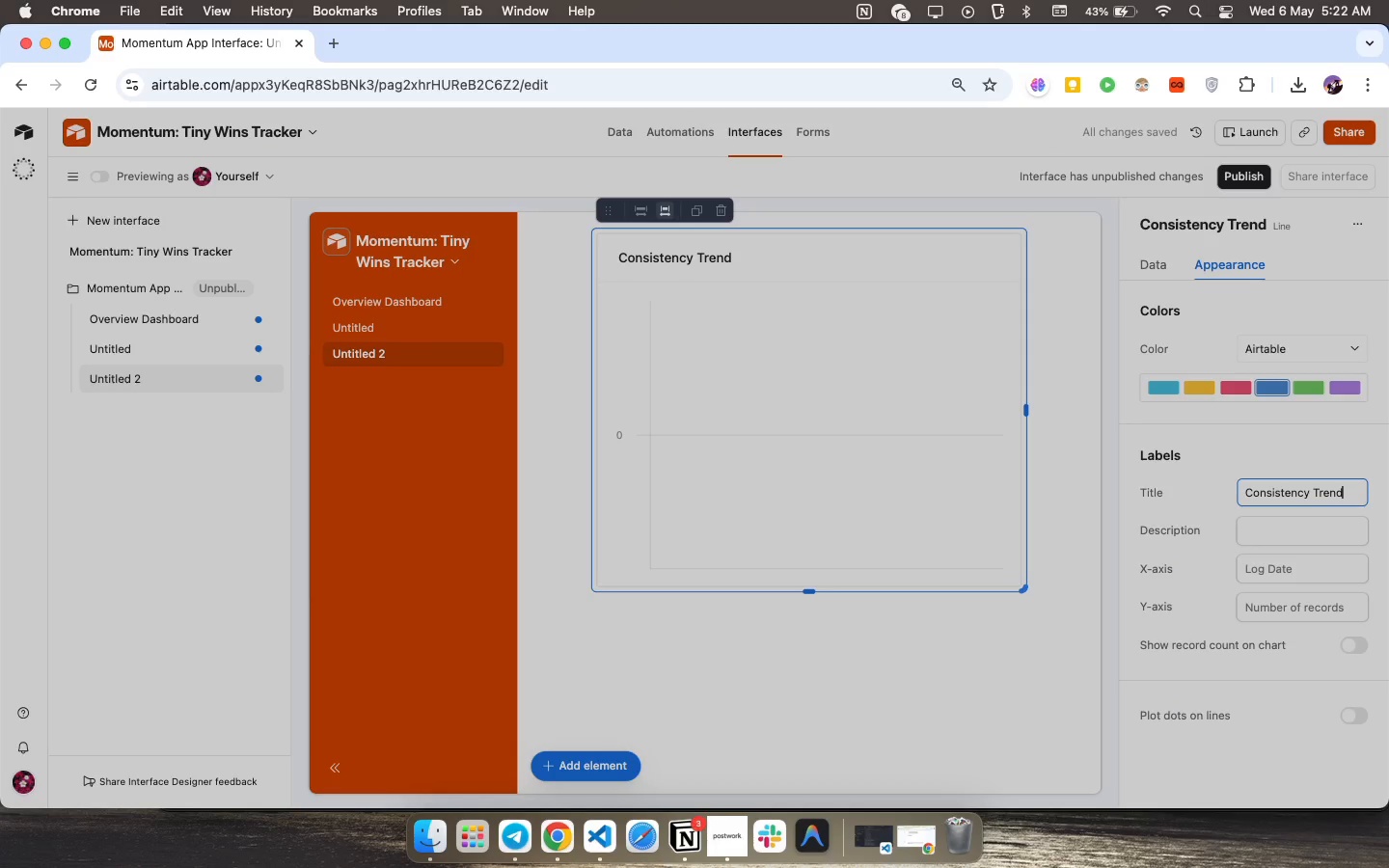 
wait(8.09)
 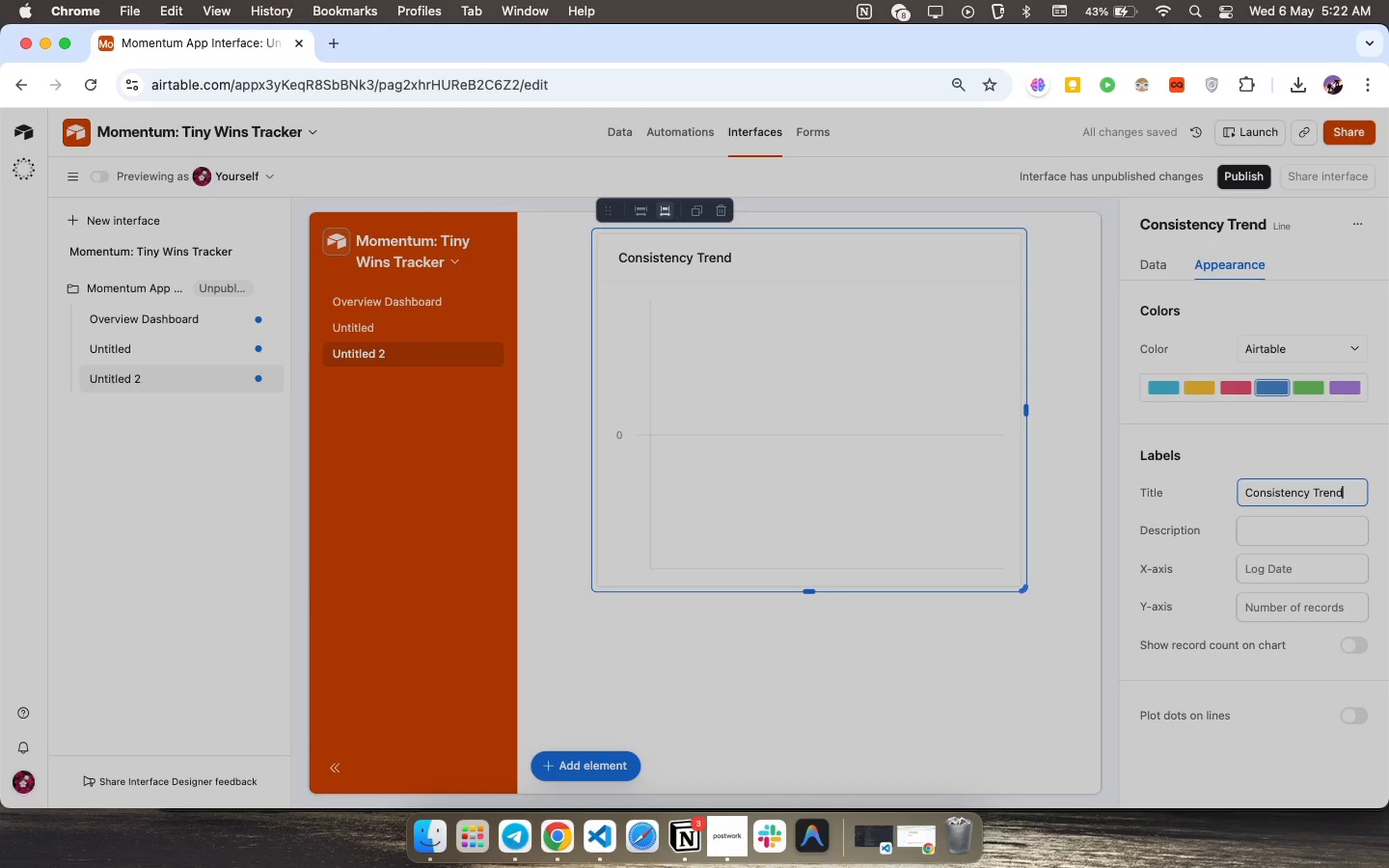 
left_click([721, 840])
 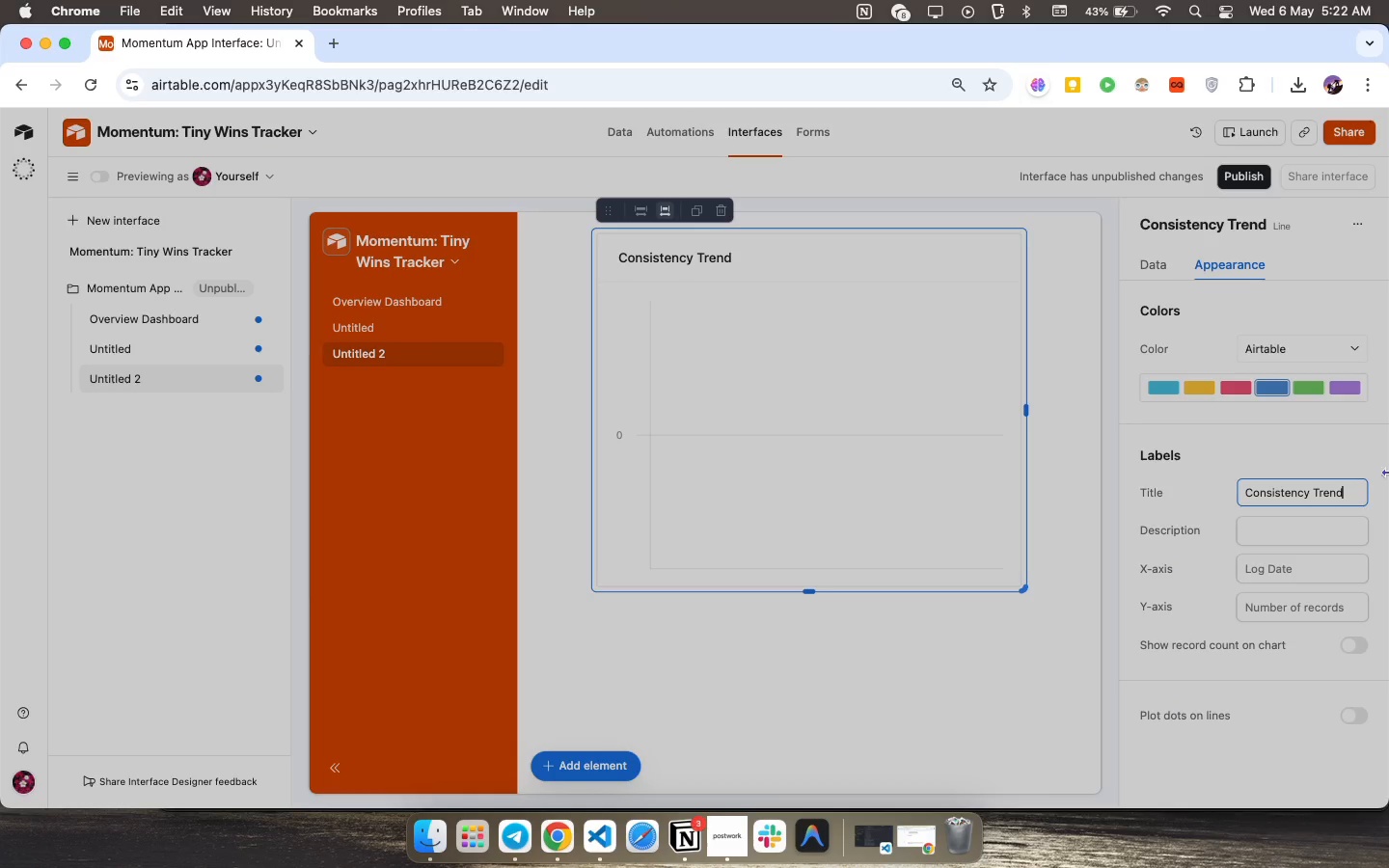 
wait(8.75)
 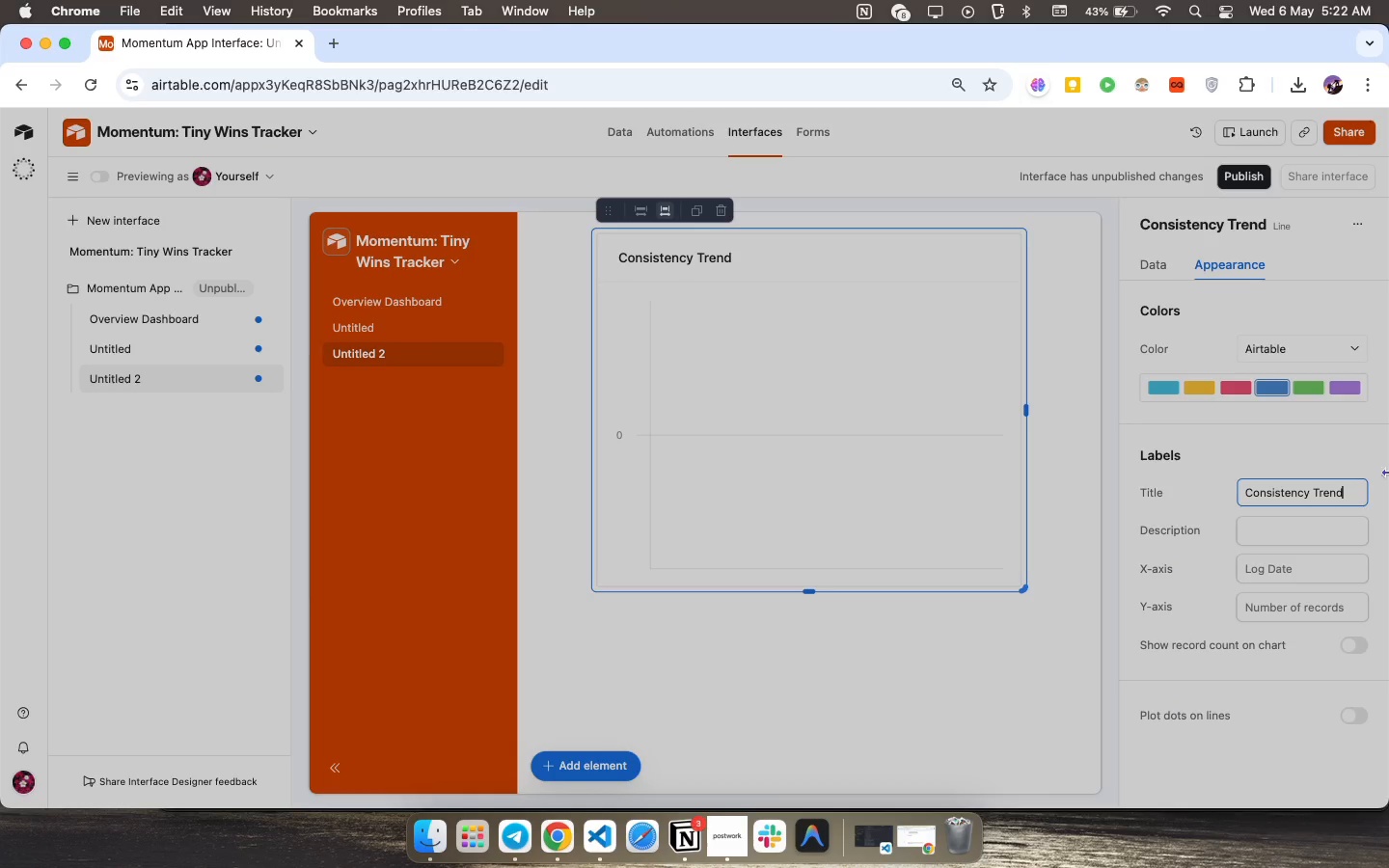 
left_click([1346, 646])
 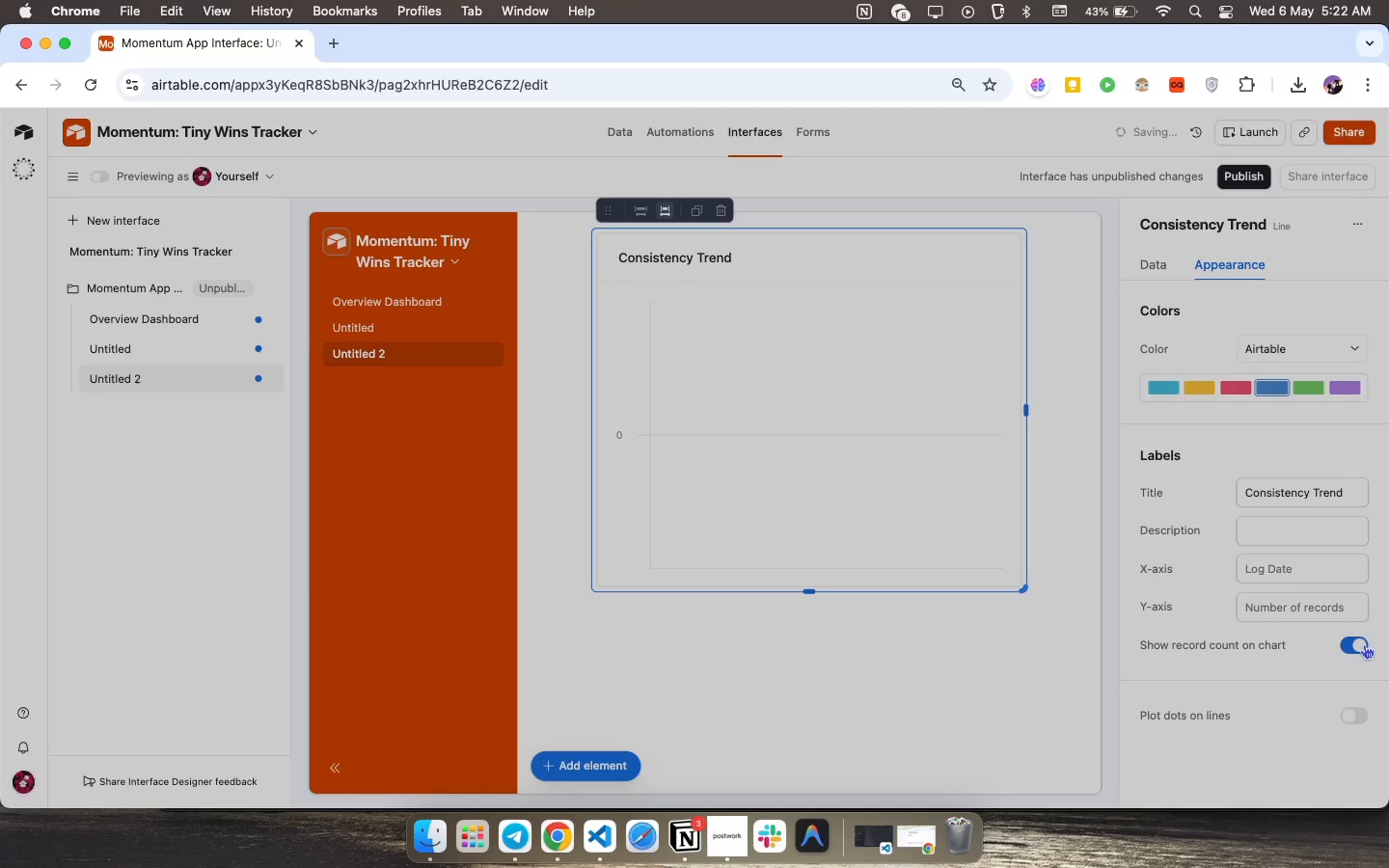 
left_click([1364, 644])
 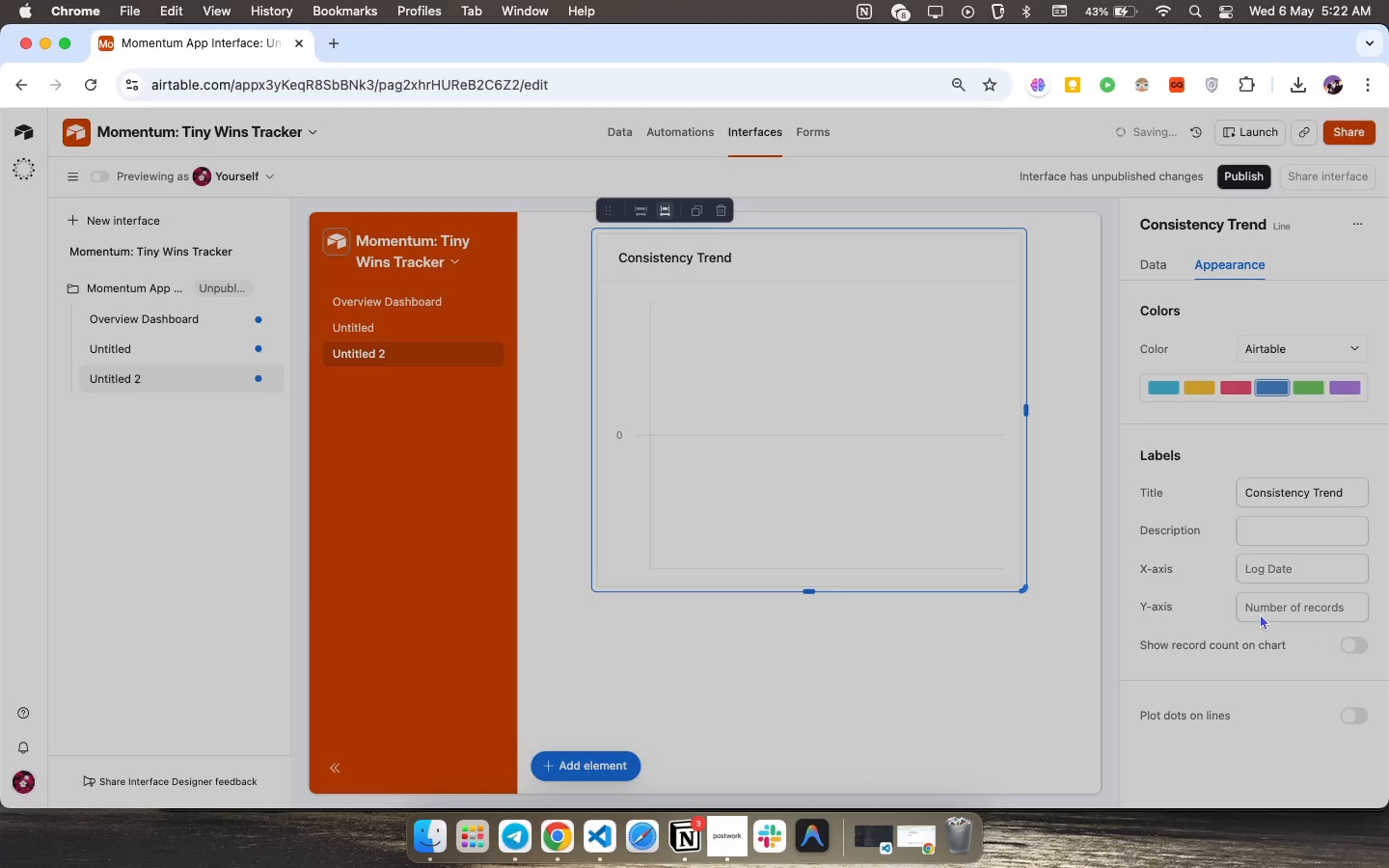 
scroll: coordinate [1239, 567], scroll_direction: up, amount: 16.0
 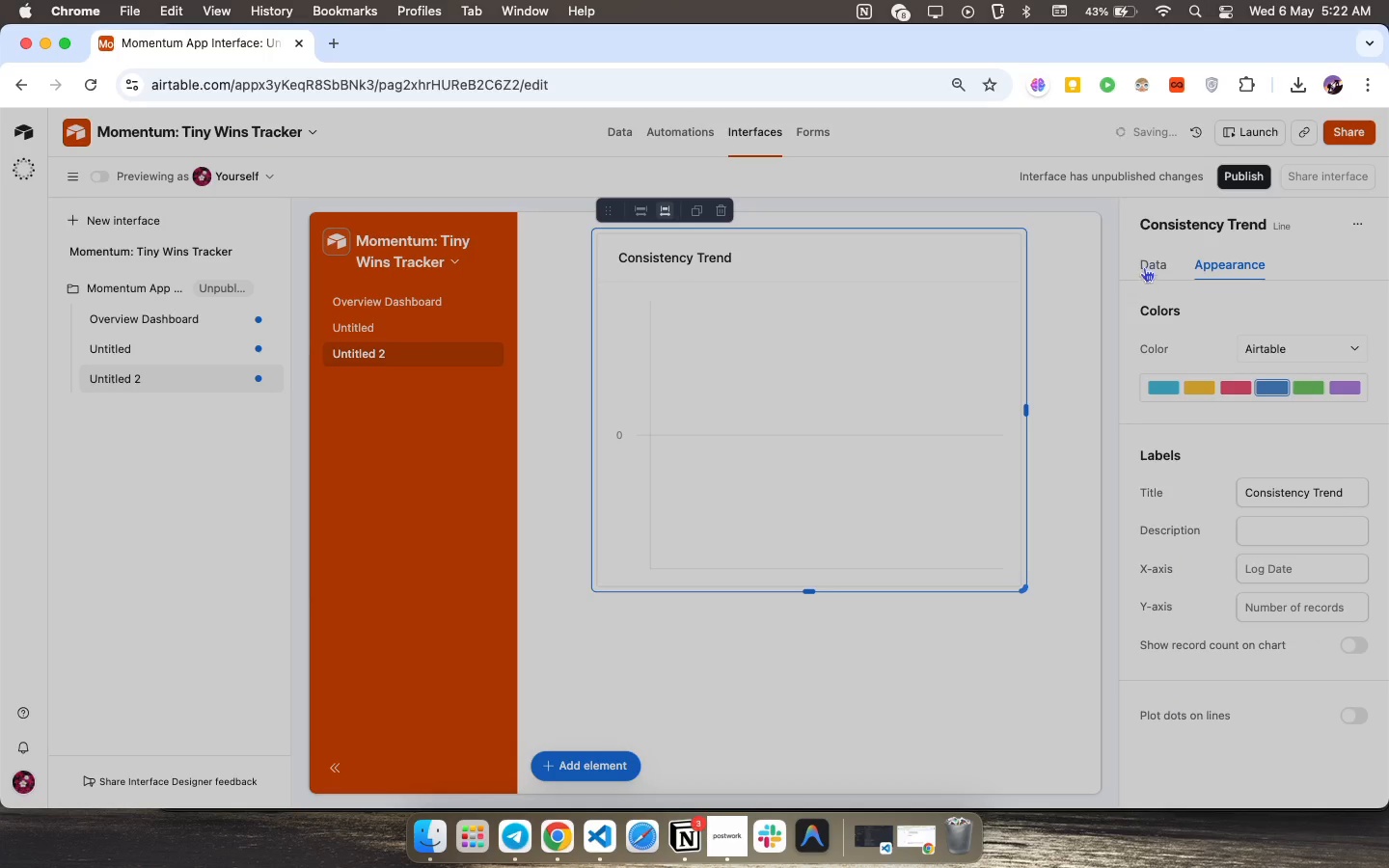 
left_click([1152, 255])
 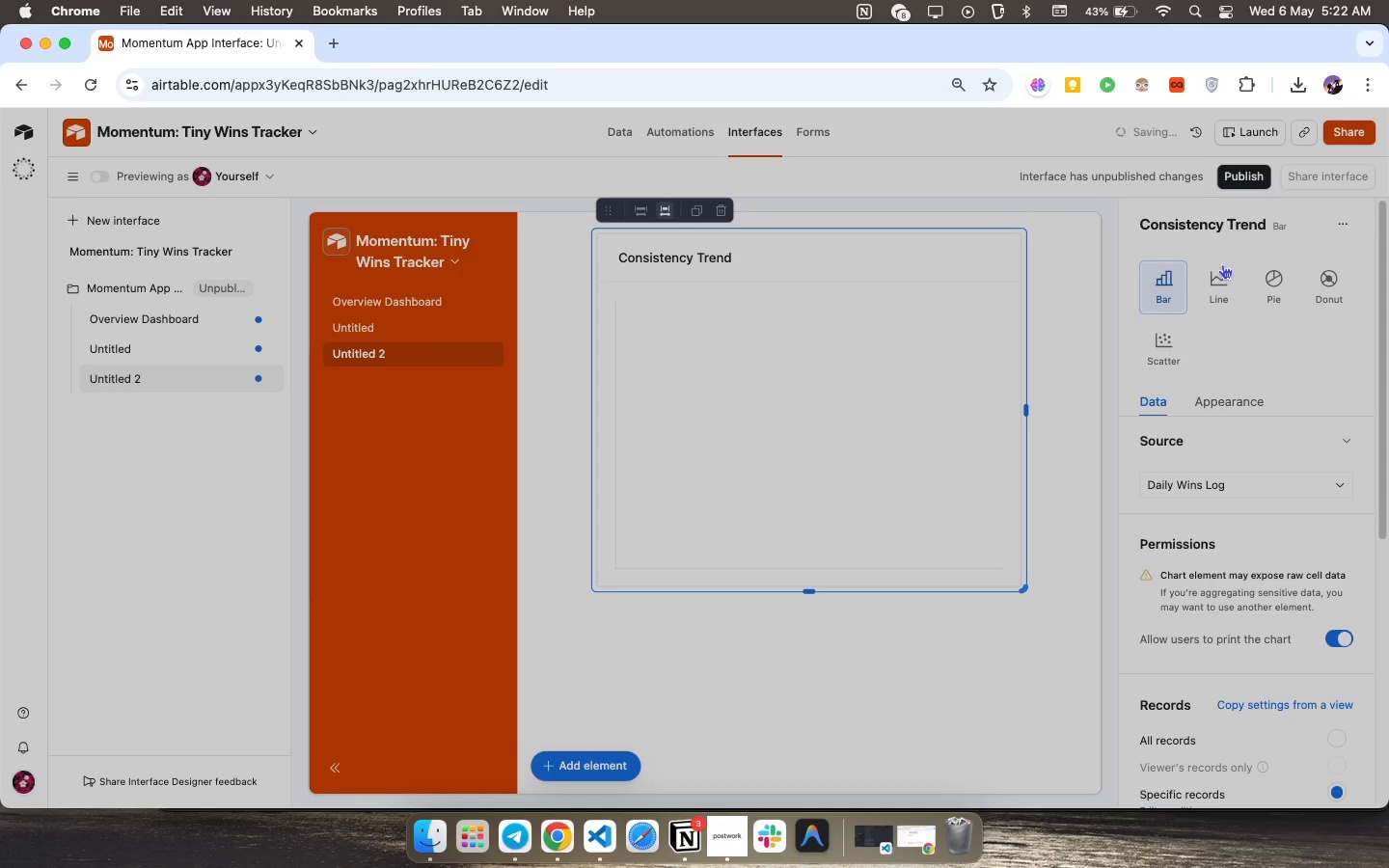 
left_click([1226, 263])
 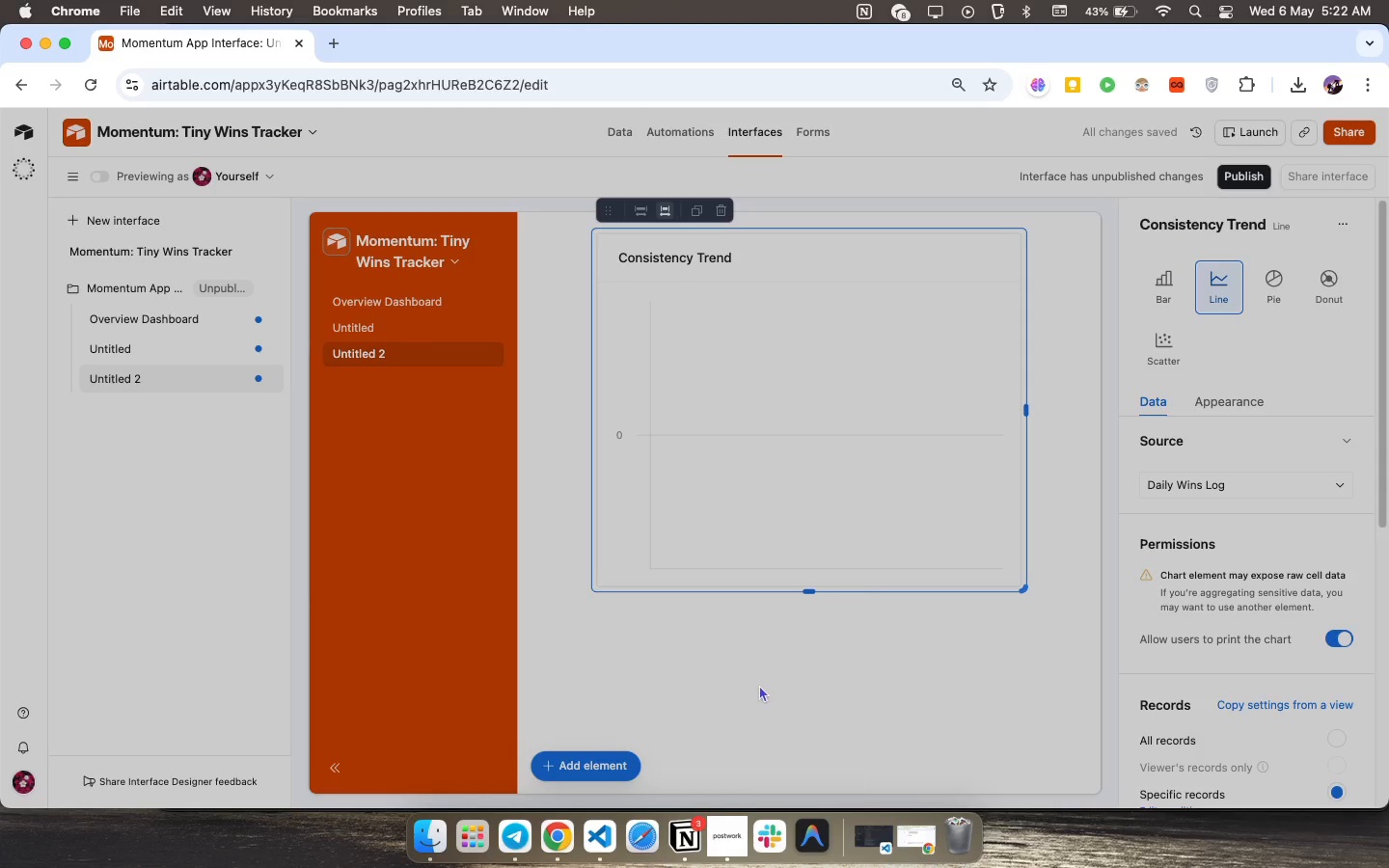 
wait(7.85)
 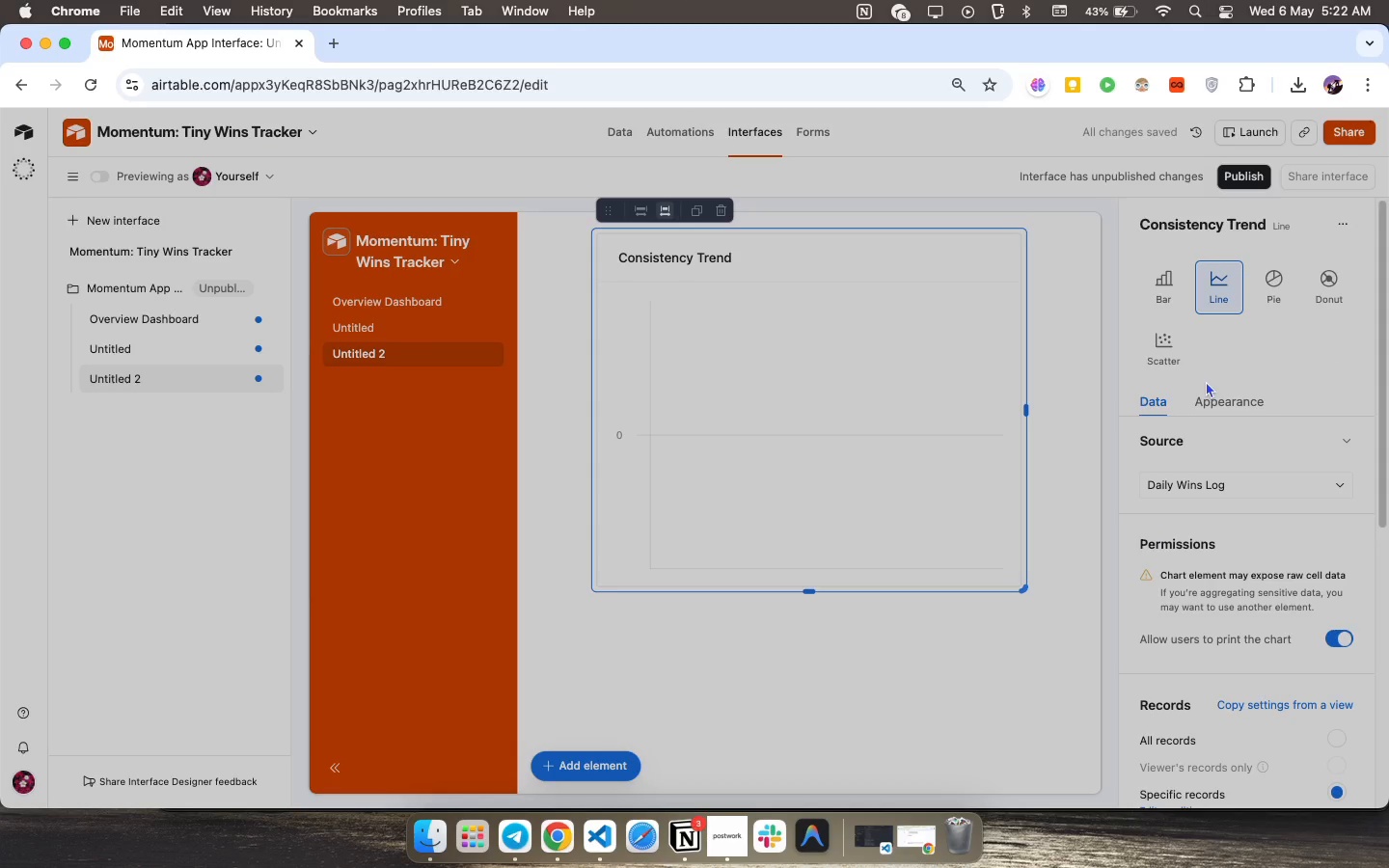 
left_click_drag(start_coordinate=[807, 588], to_coordinate=[797, 490])
 